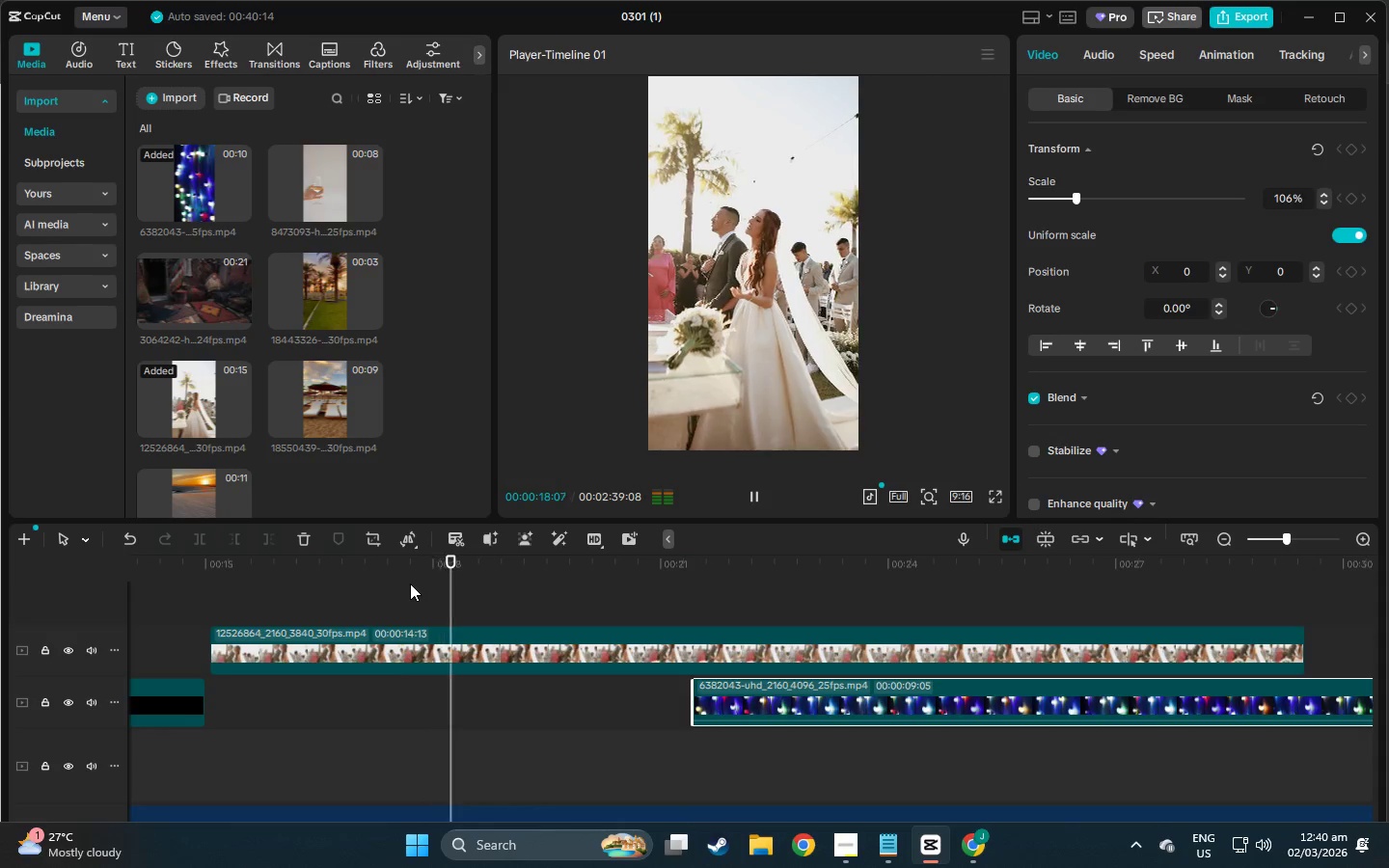 
key(Space)
 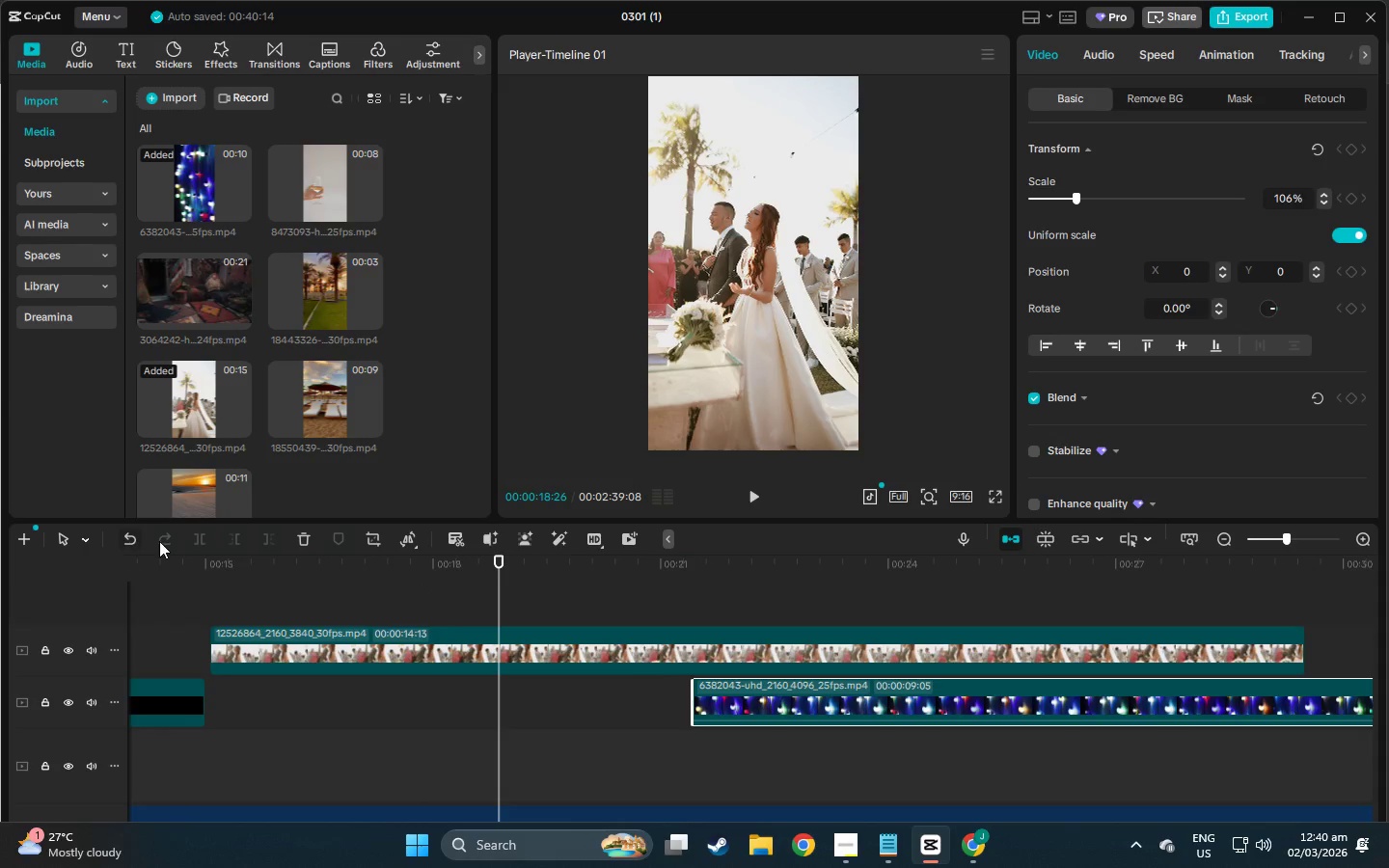 
key(Space)
 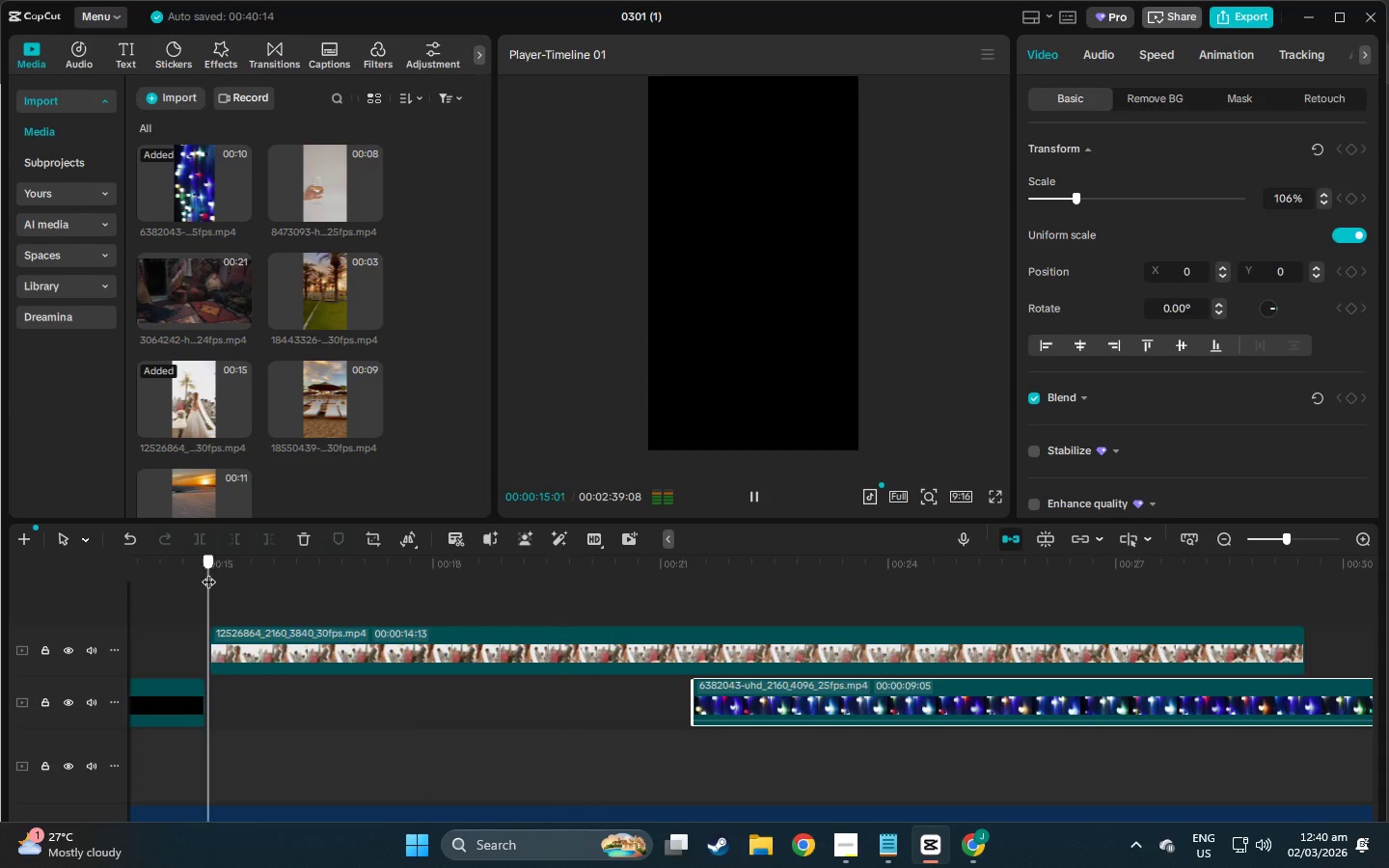 
key(Space)
 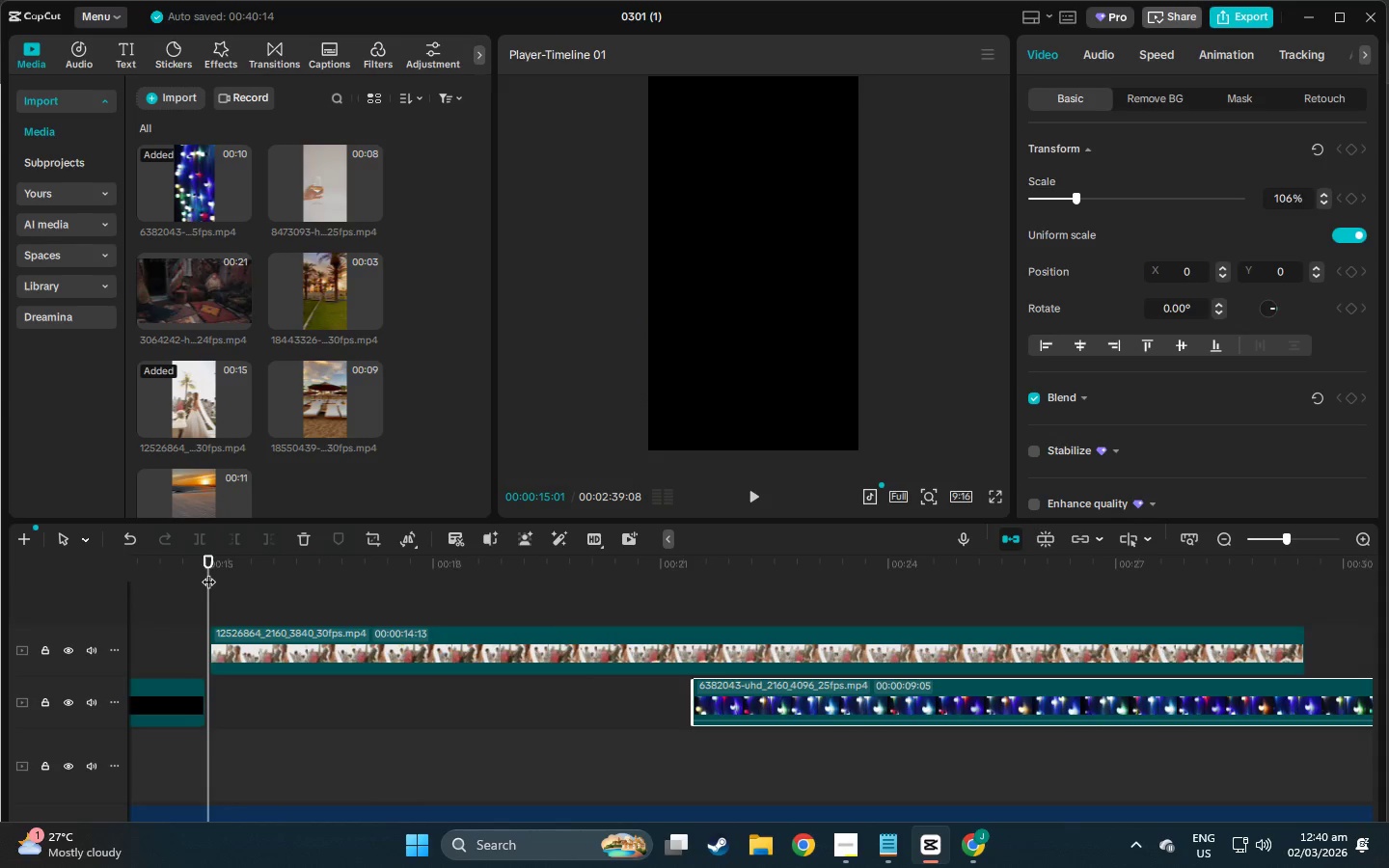 
key(Space)
 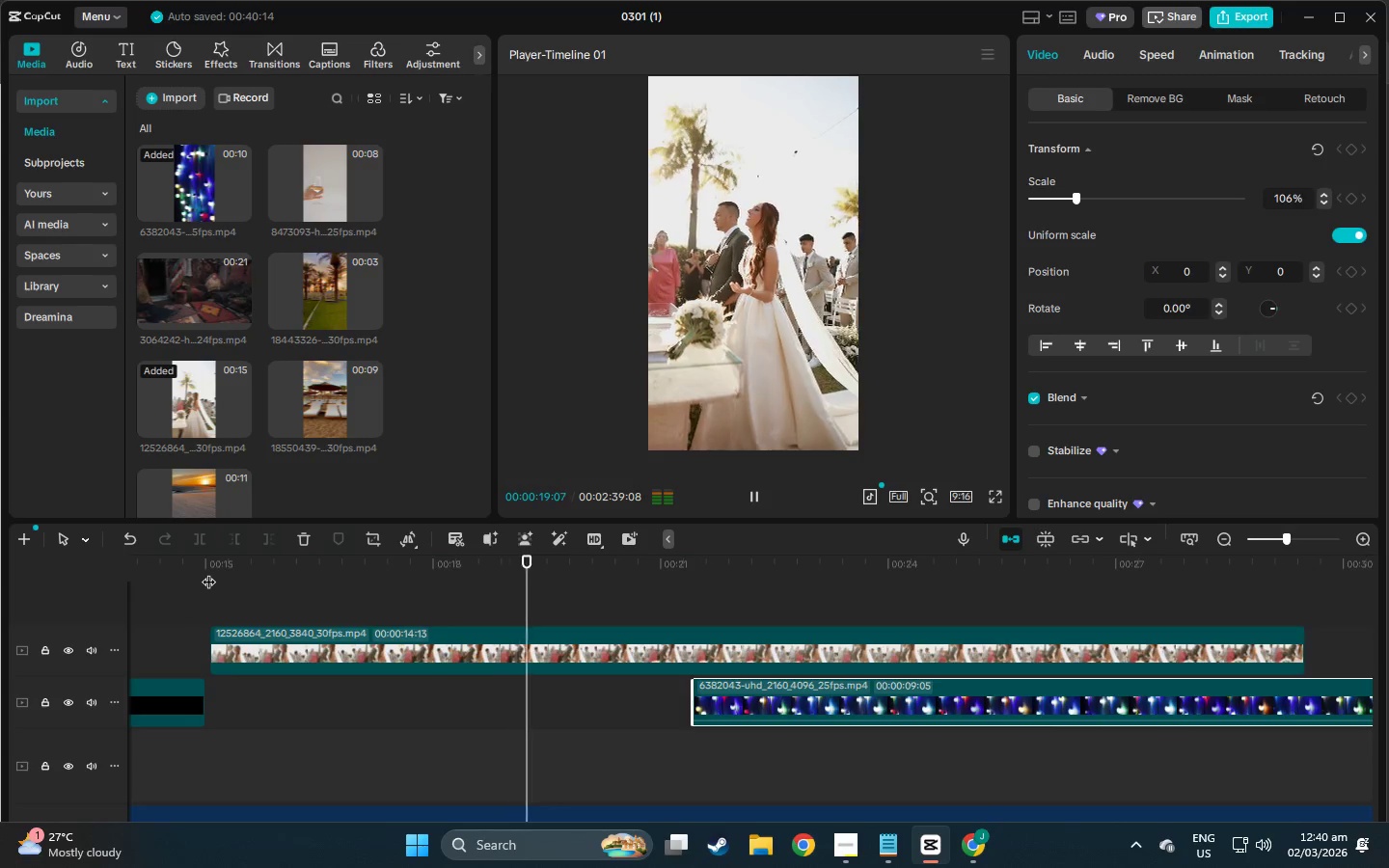 
wait(5.72)
 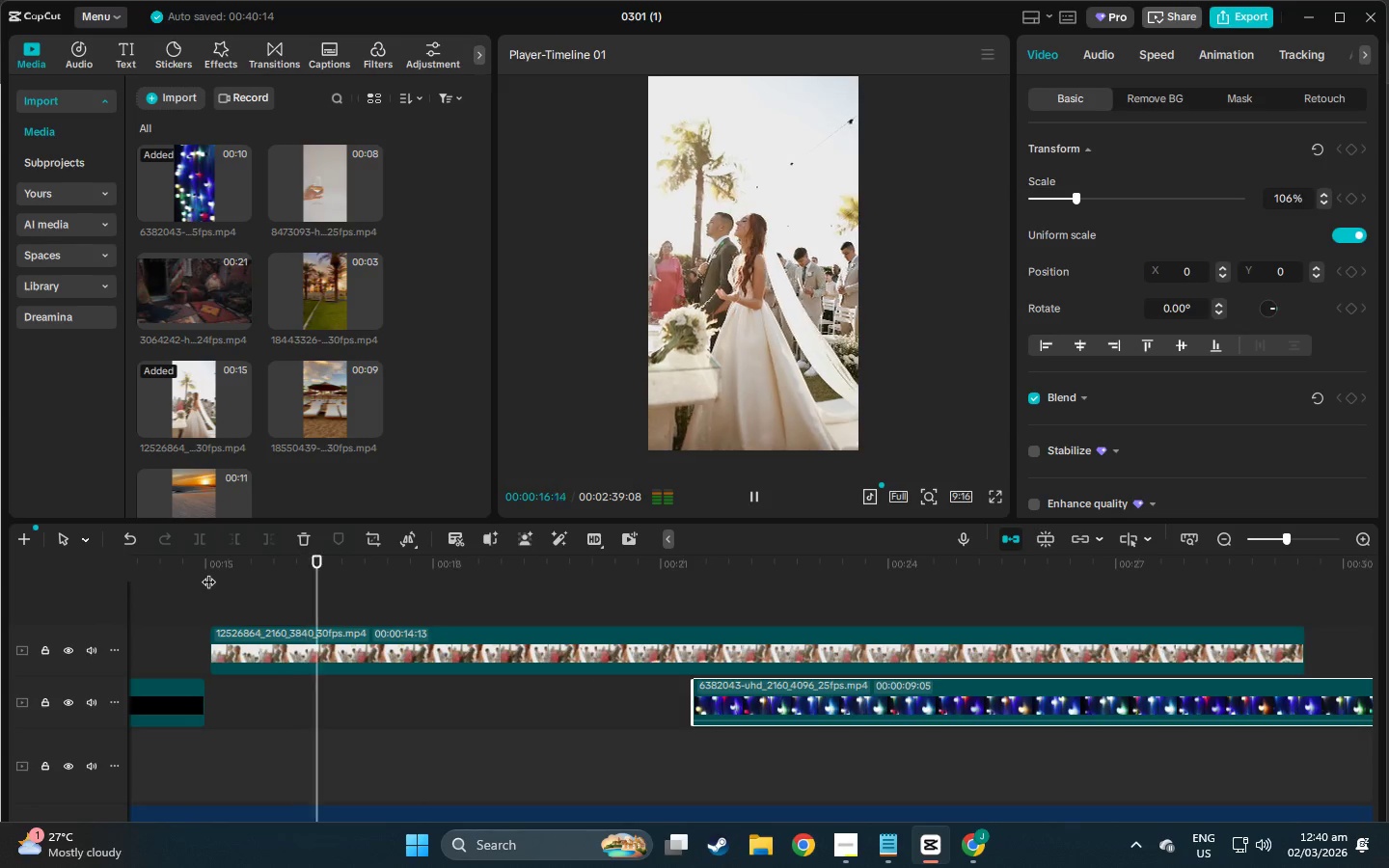 
left_click([208, 572])
 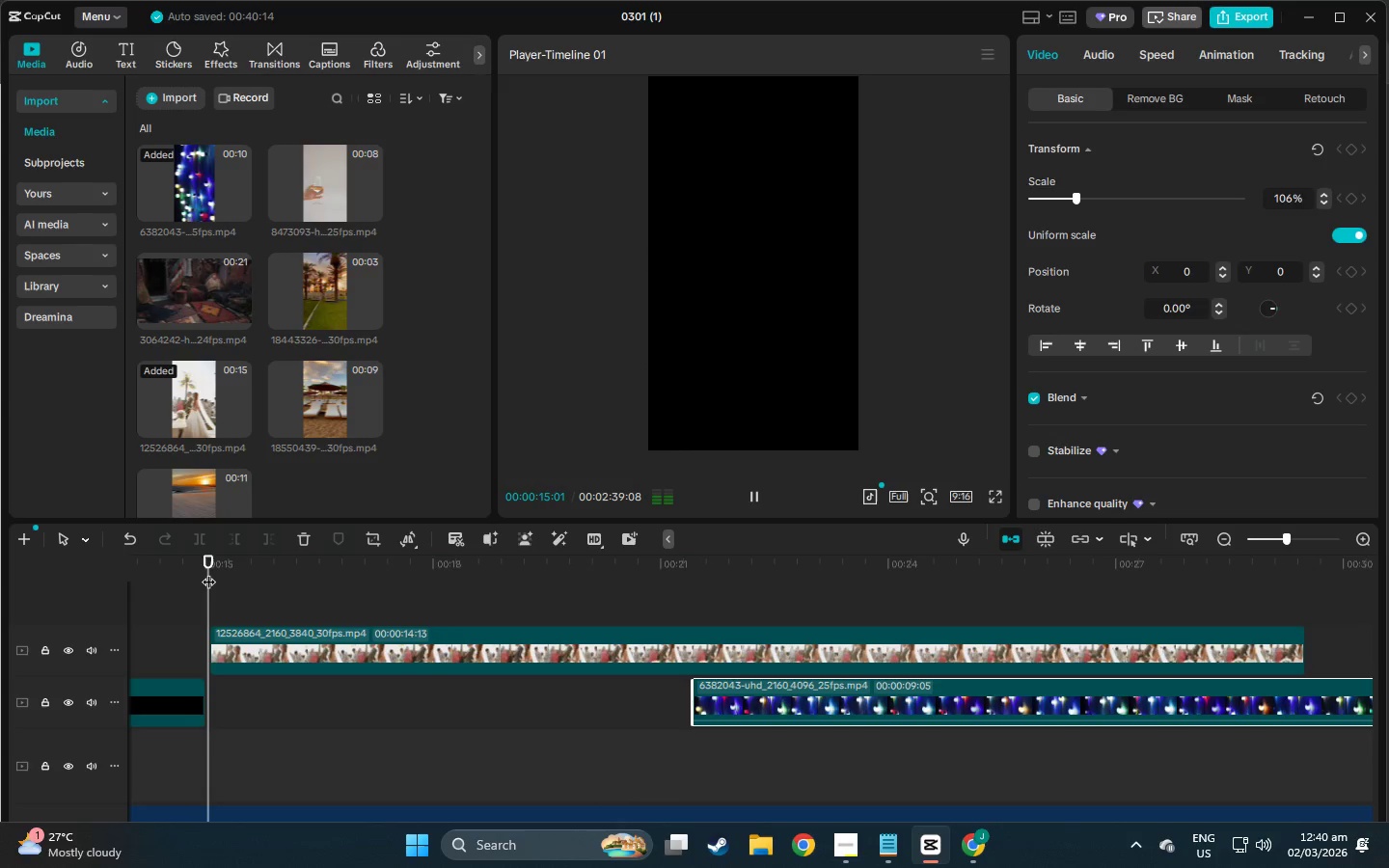 
key(Space)
 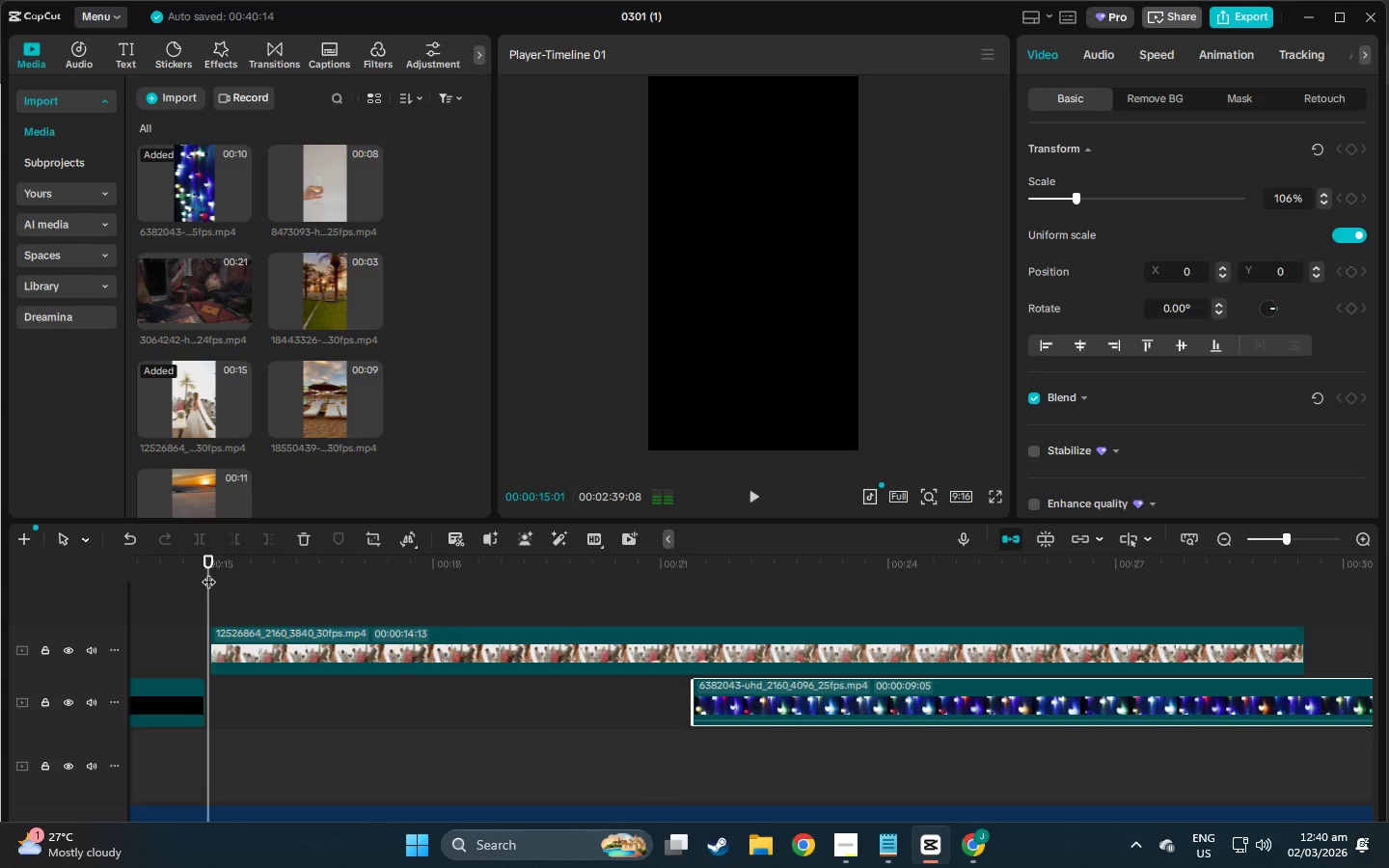 
key(Space)
 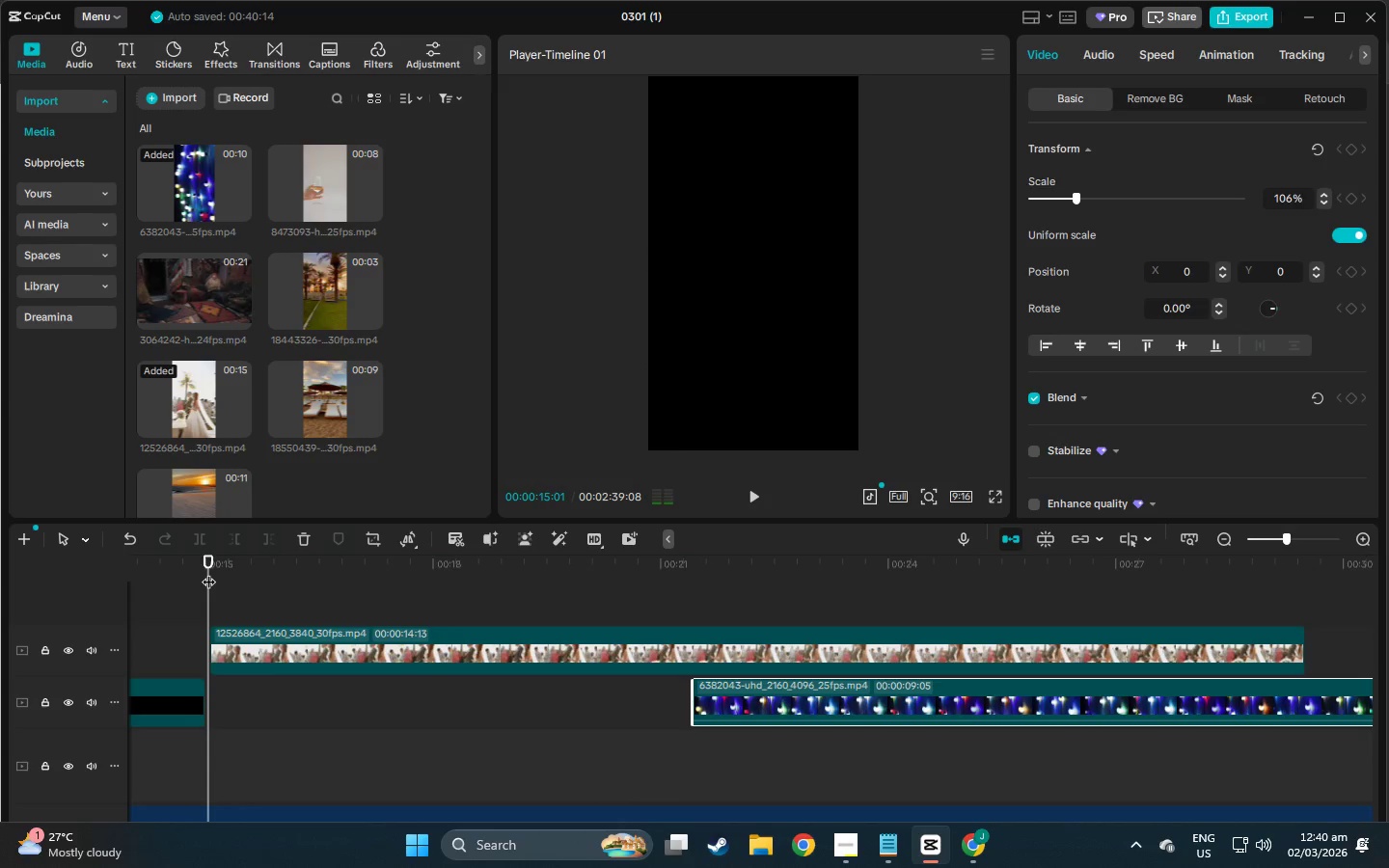 
key(Space)
 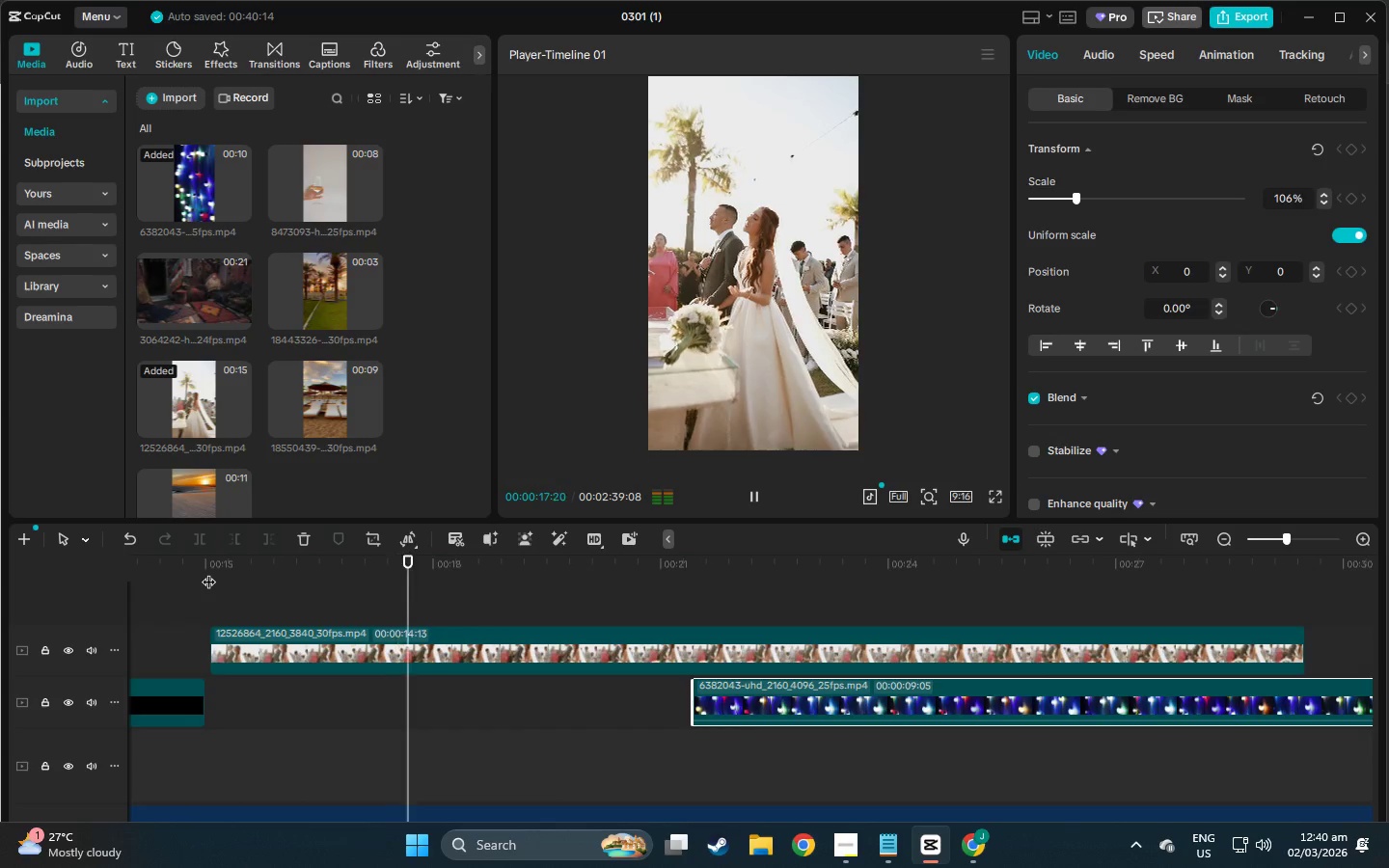 
key(Space)
 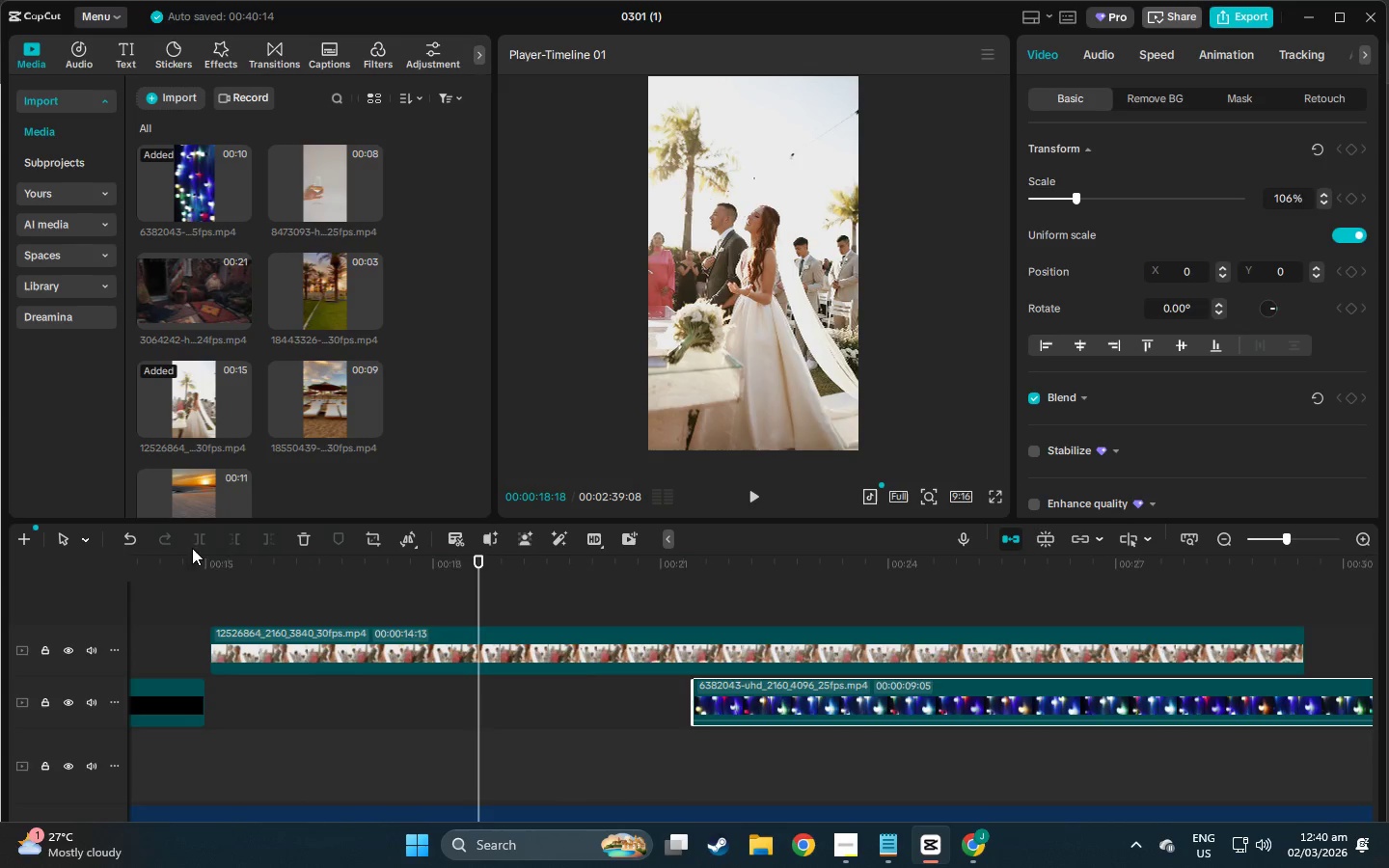 
left_click([444, 653])
 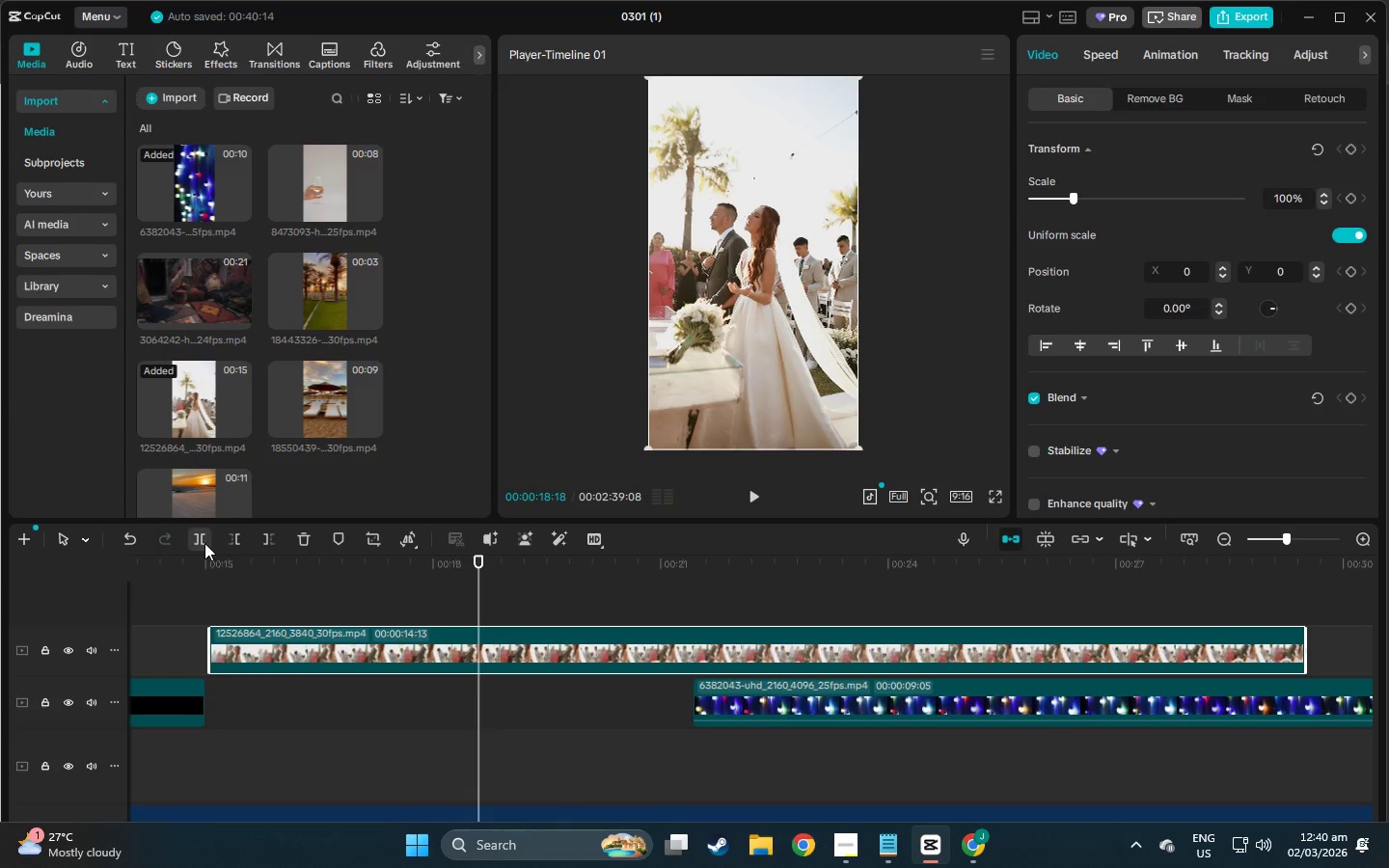 
left_click([204, 542])
 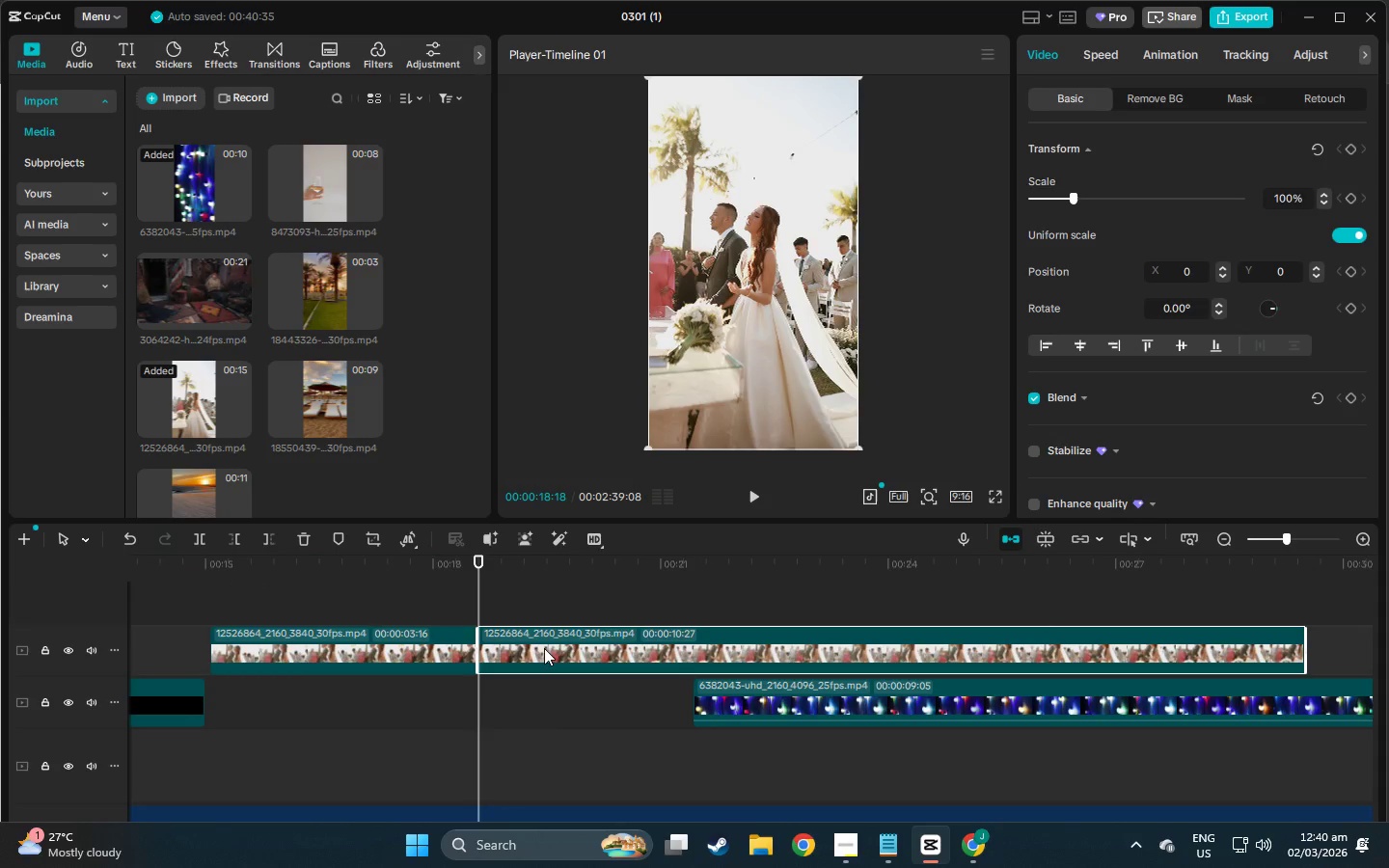 
left_click([538, 639])
 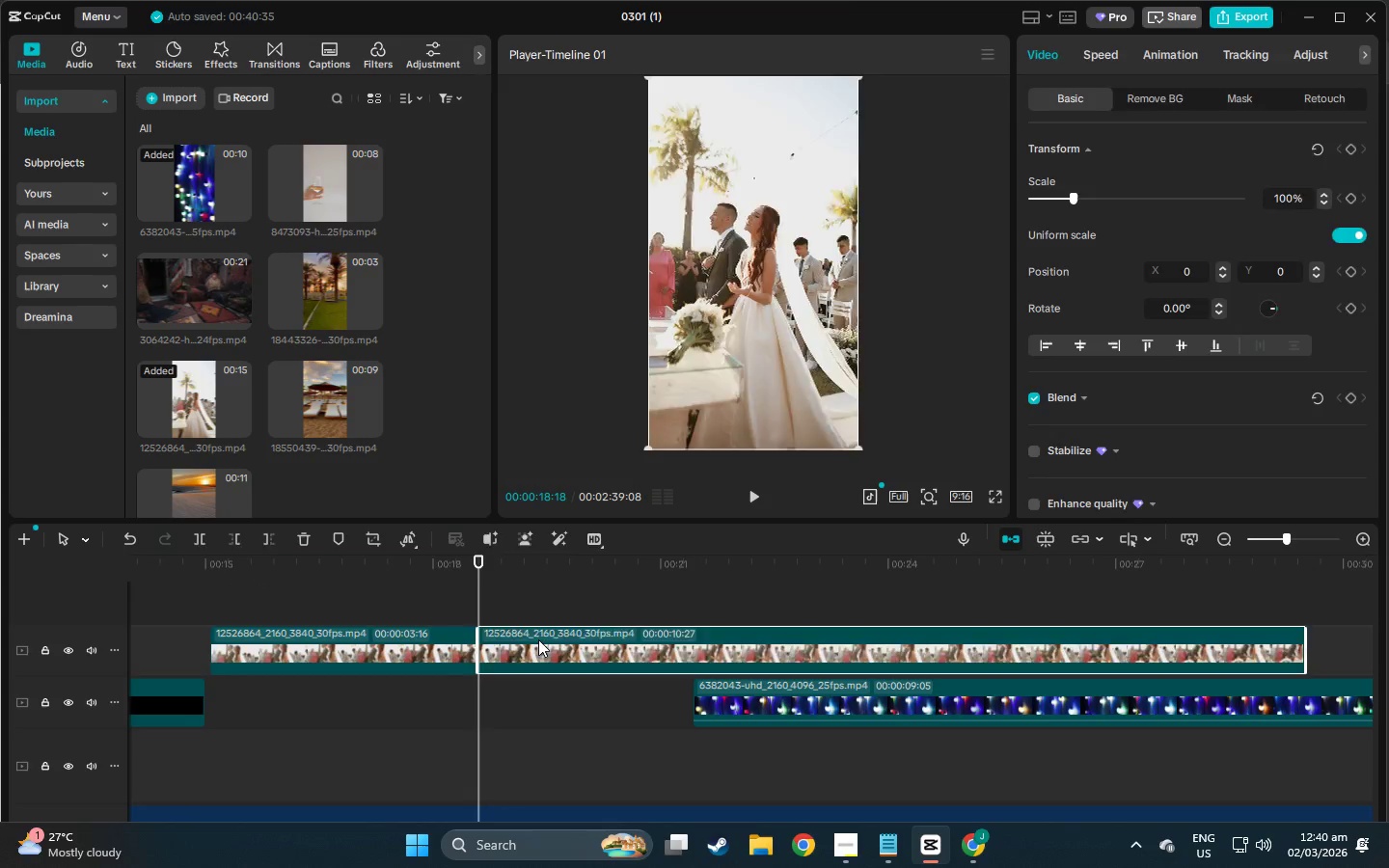 
key(Delete)
 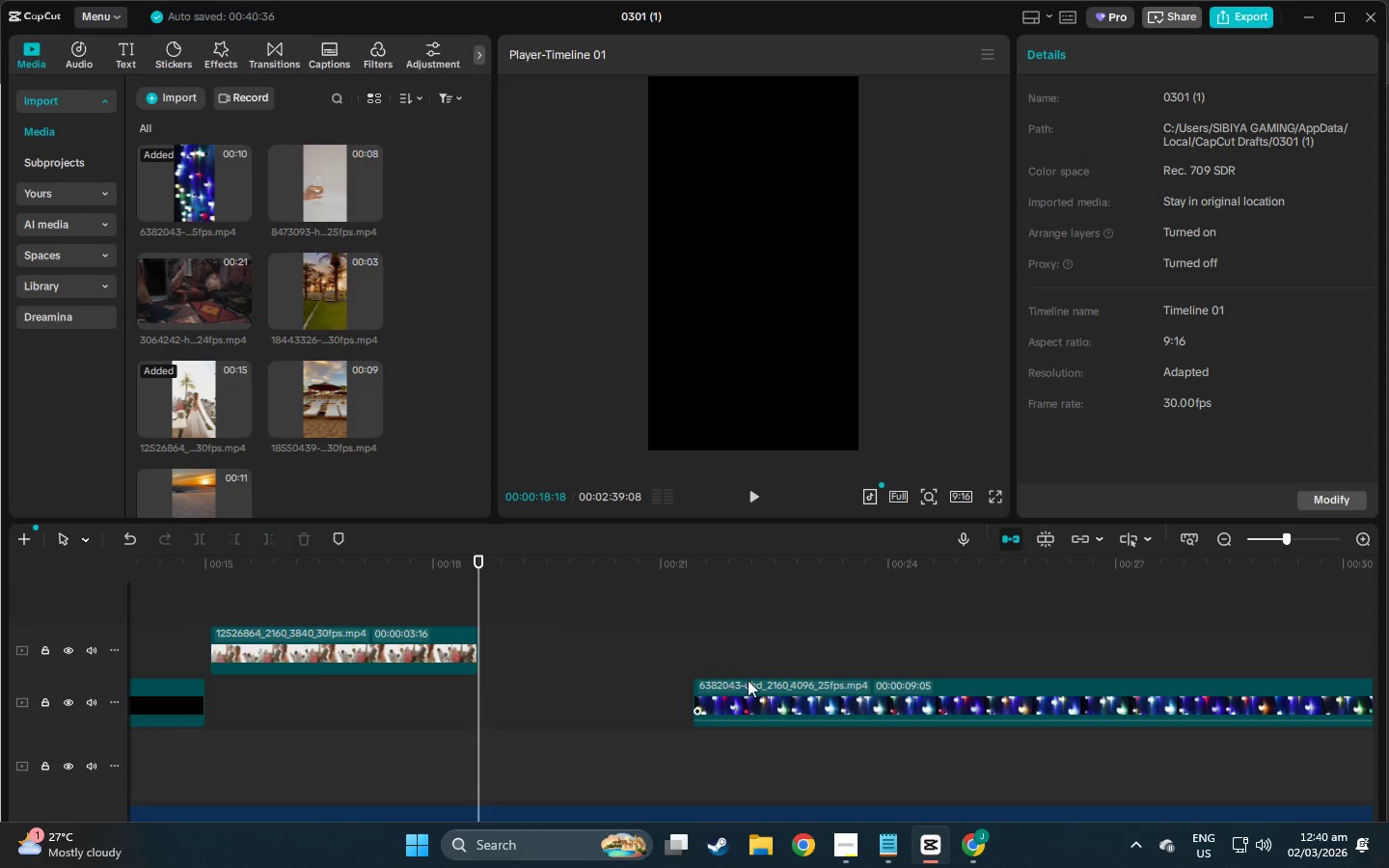 
left_click_drag(start_coordinate=[748, 680], to_coordinate=[586, 630])
 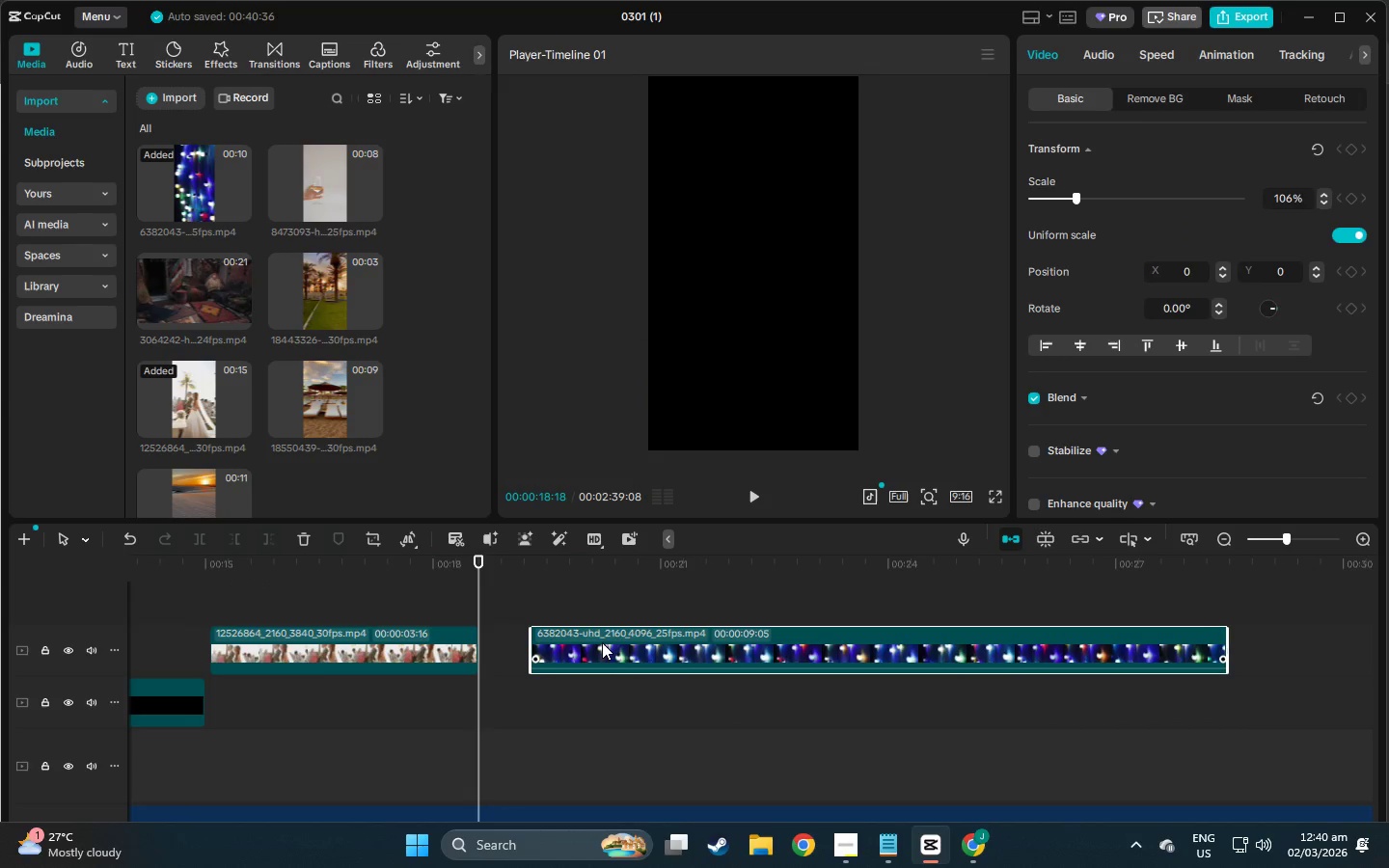 
left_click_drag(start_coordinate=[602, 642], to_coordinate=[553, 641])
 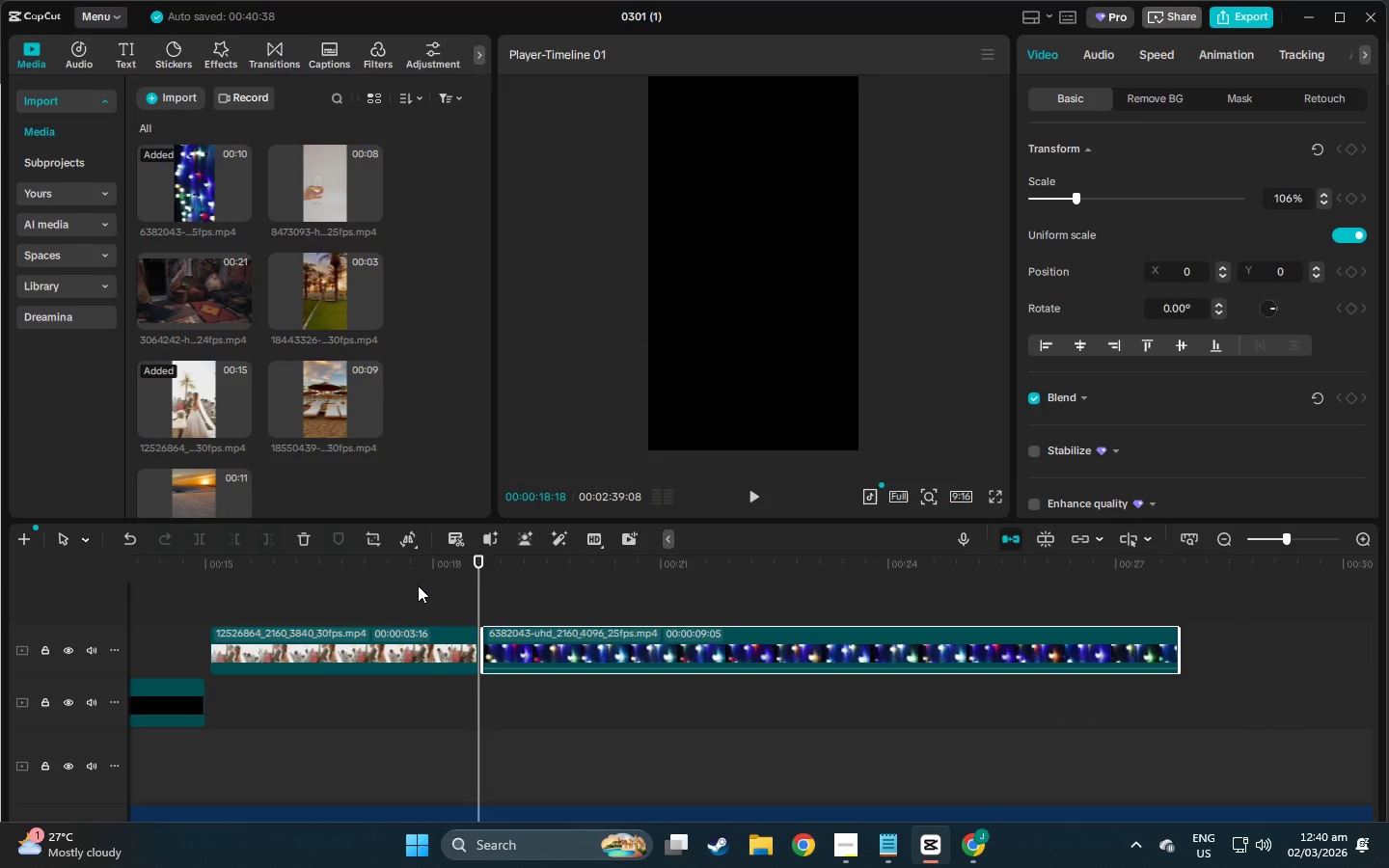 
left_click([420, 576])
 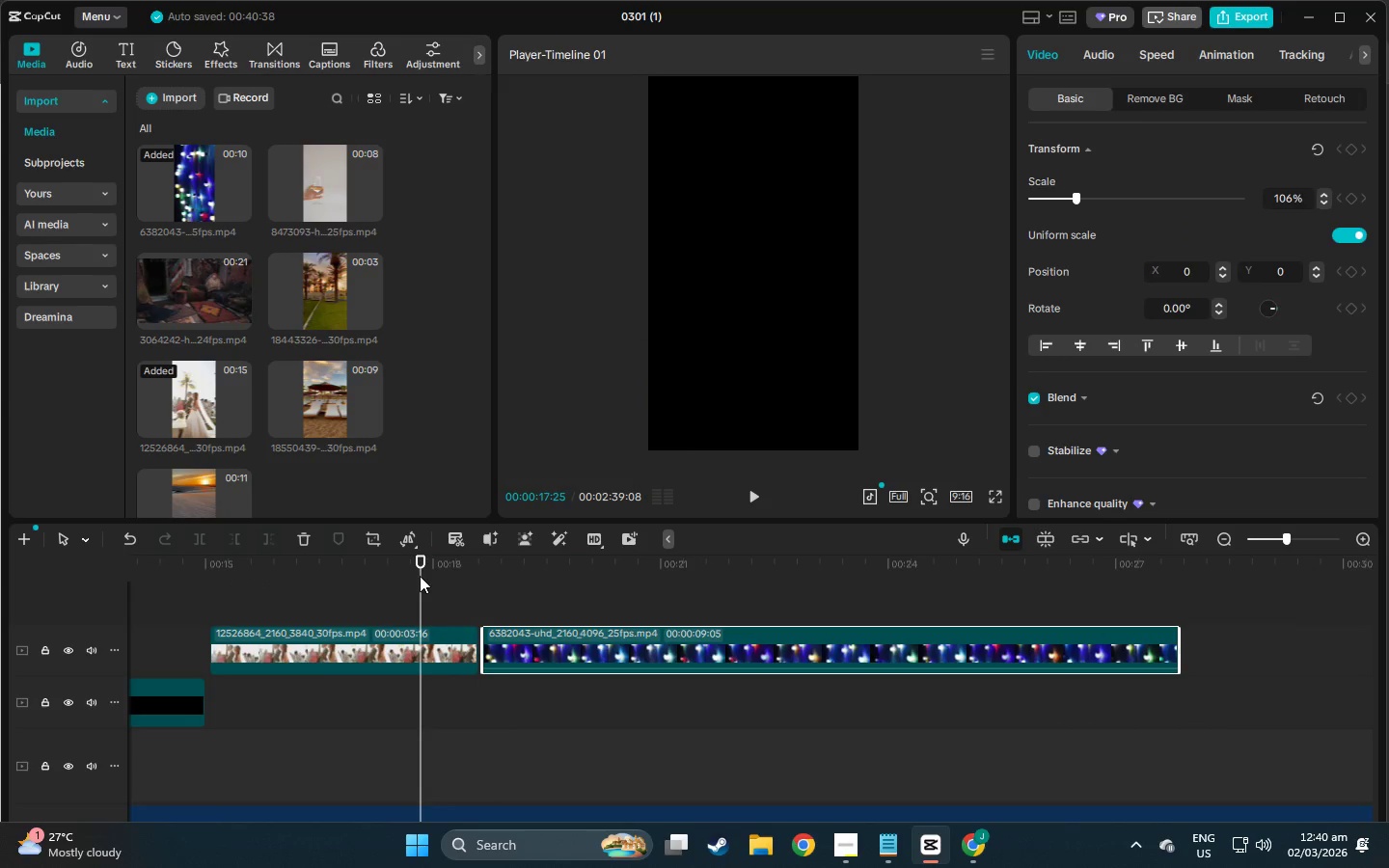 
key(Space)
 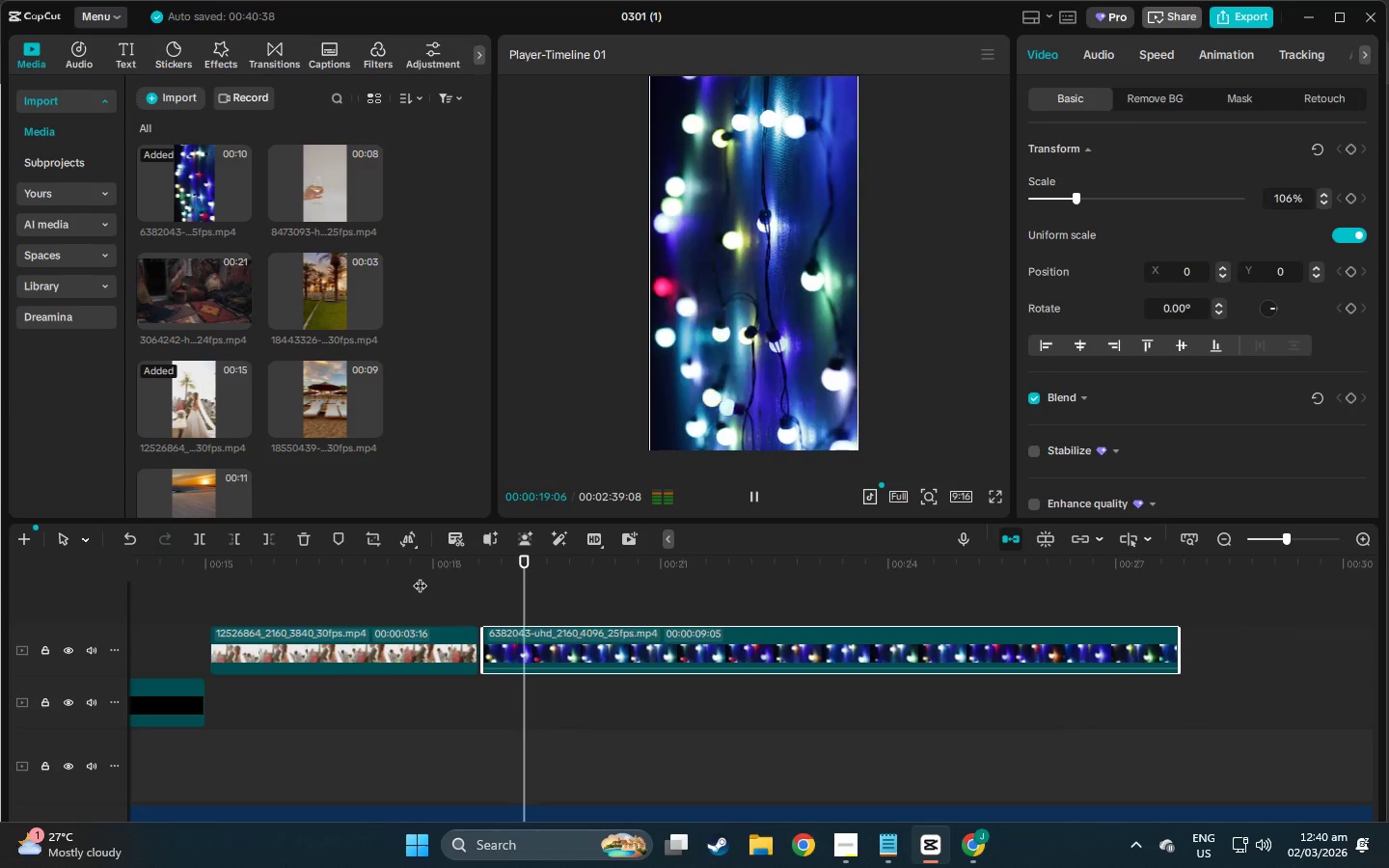 
left_click([376, 572])
 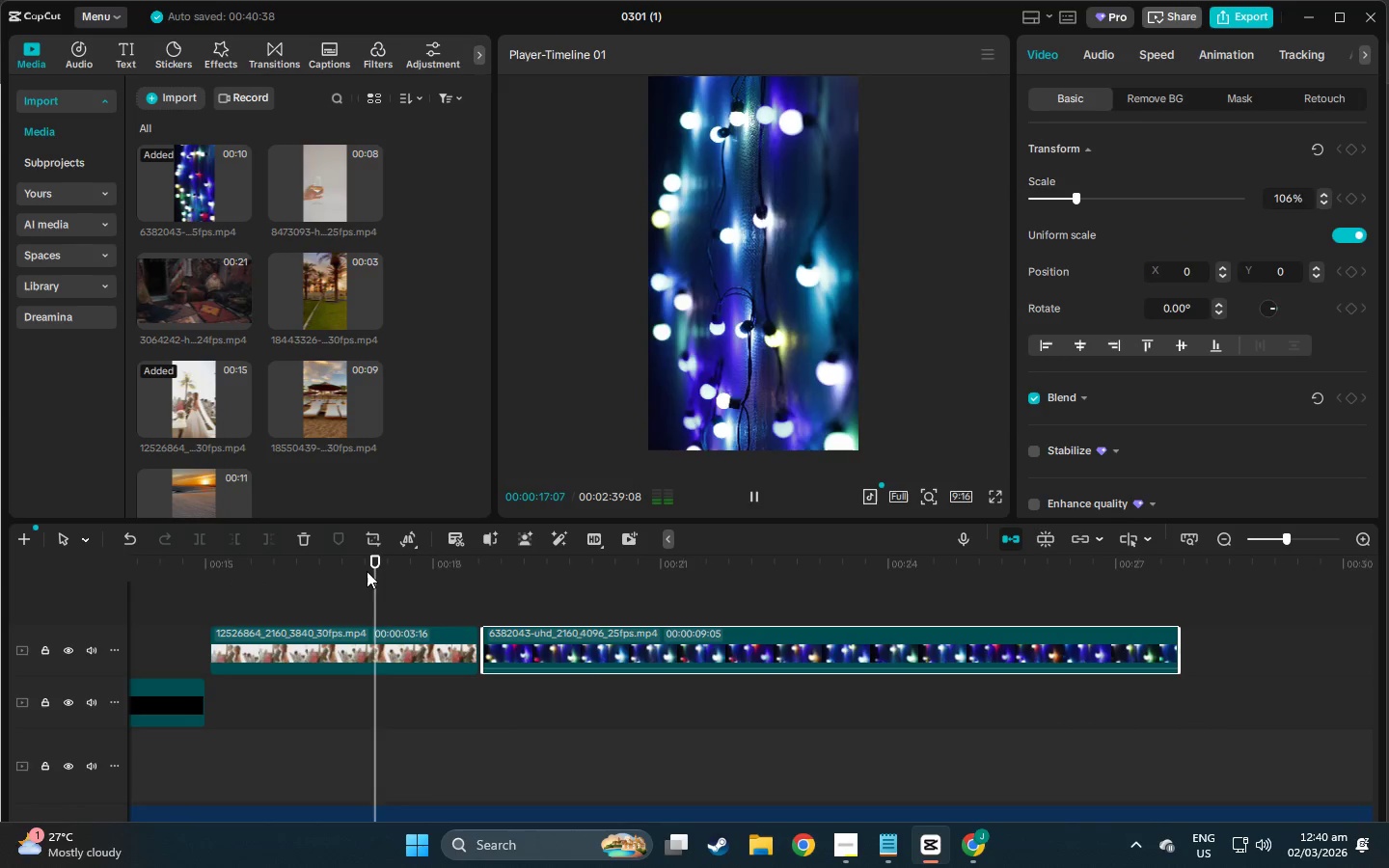 
left_click_drag(start_coordinate=[362, 570], to_coordinate=[387, 587])
 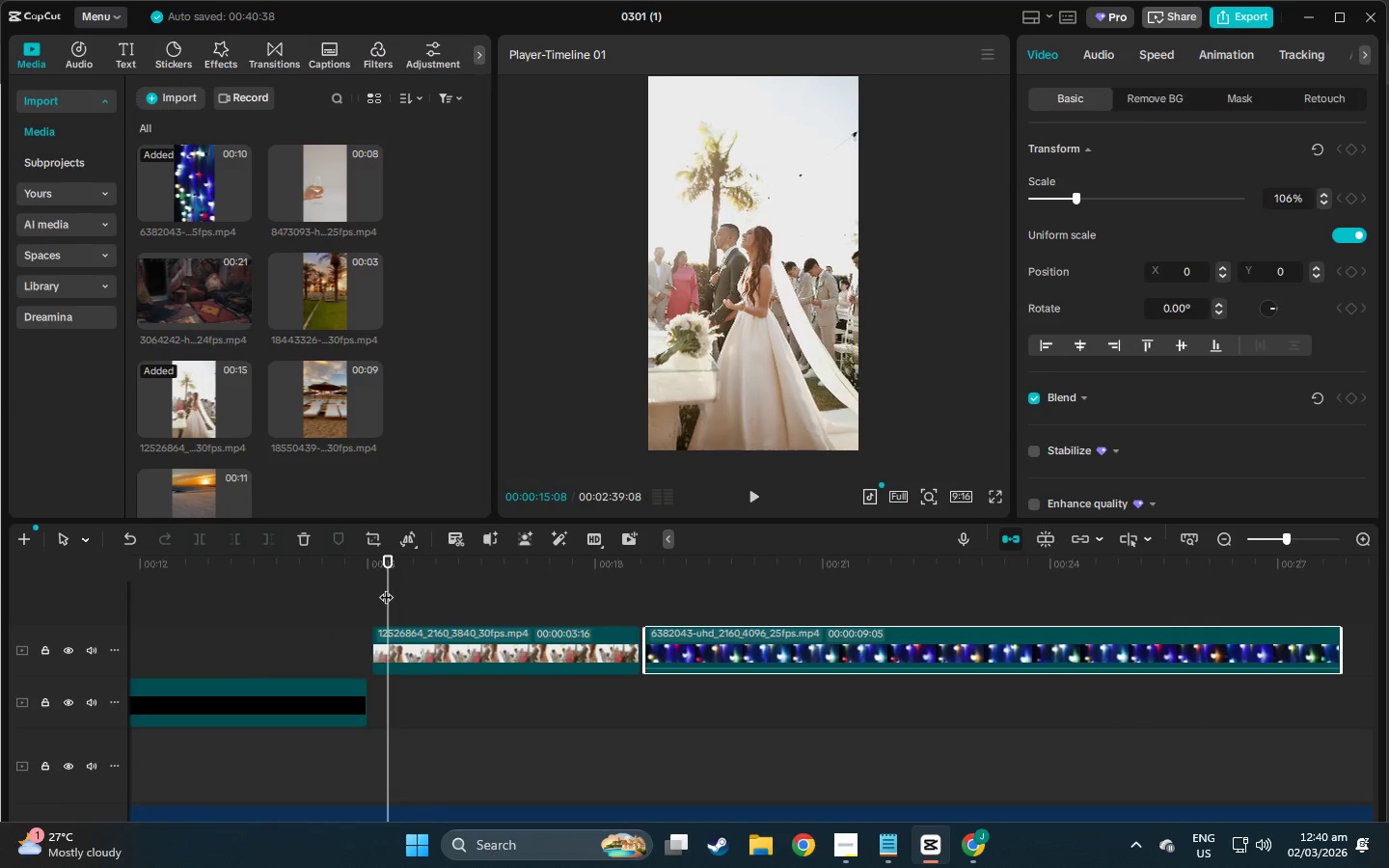 
key(Space)
 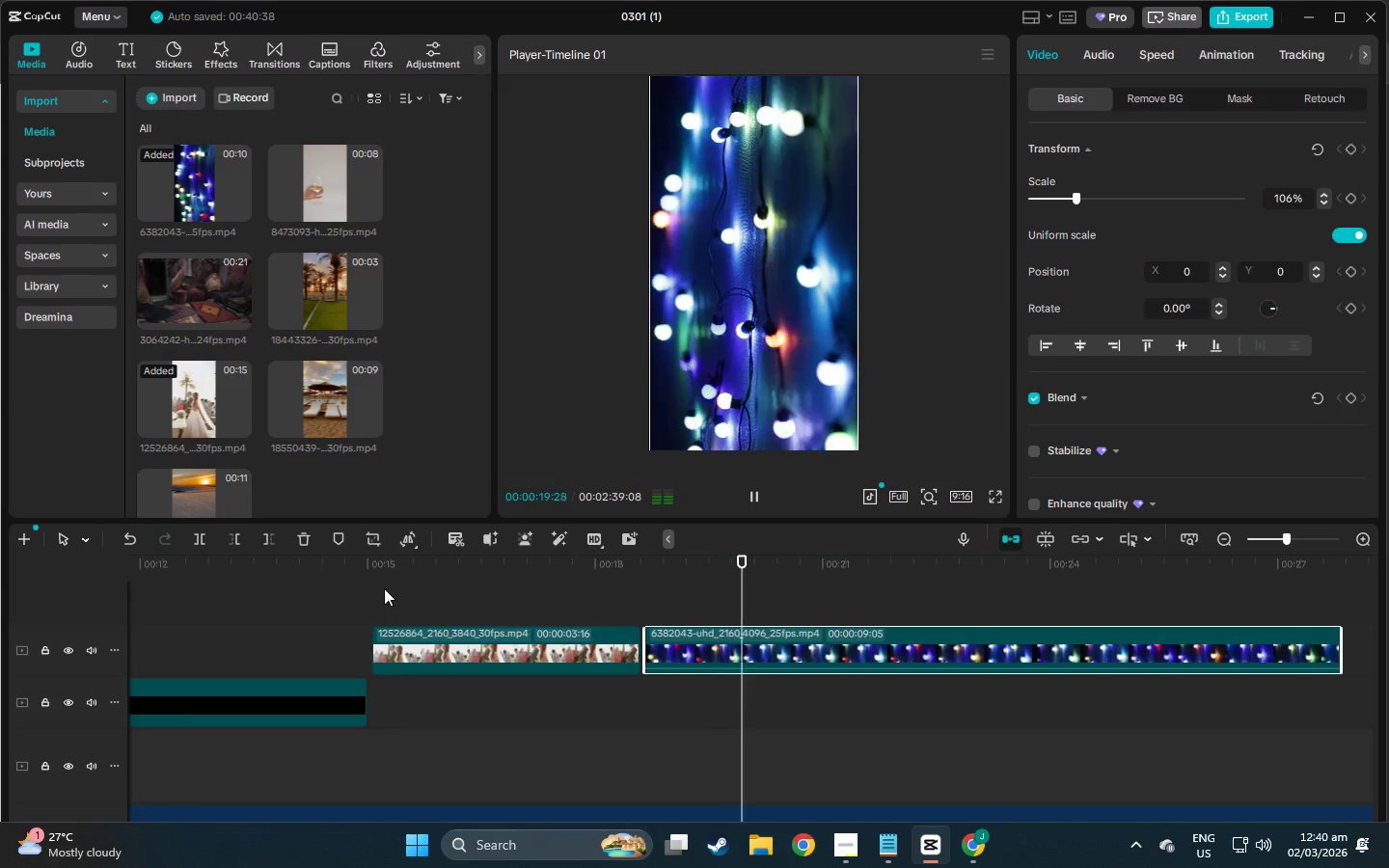 
wait(6.39)
 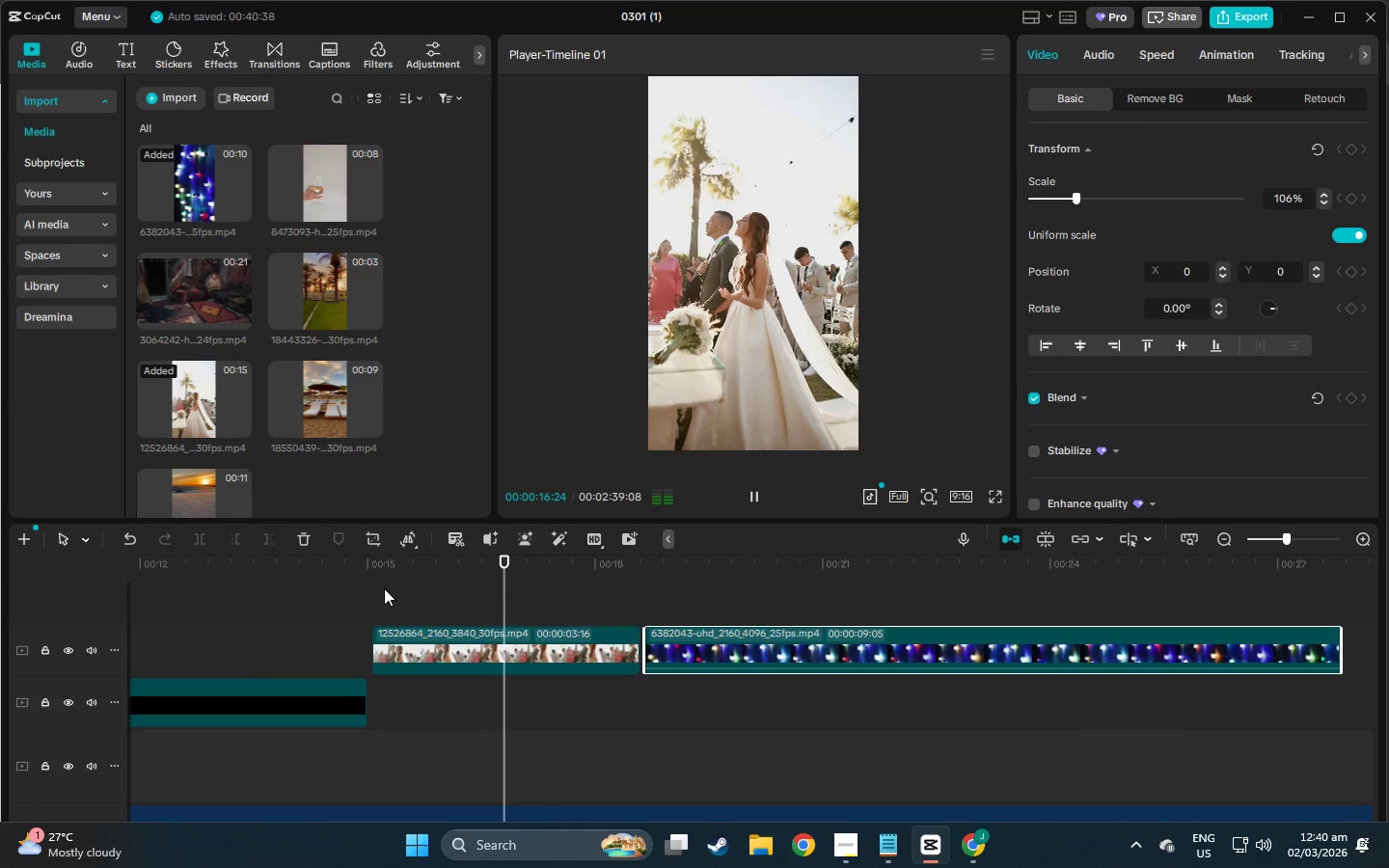 
key(Space)
 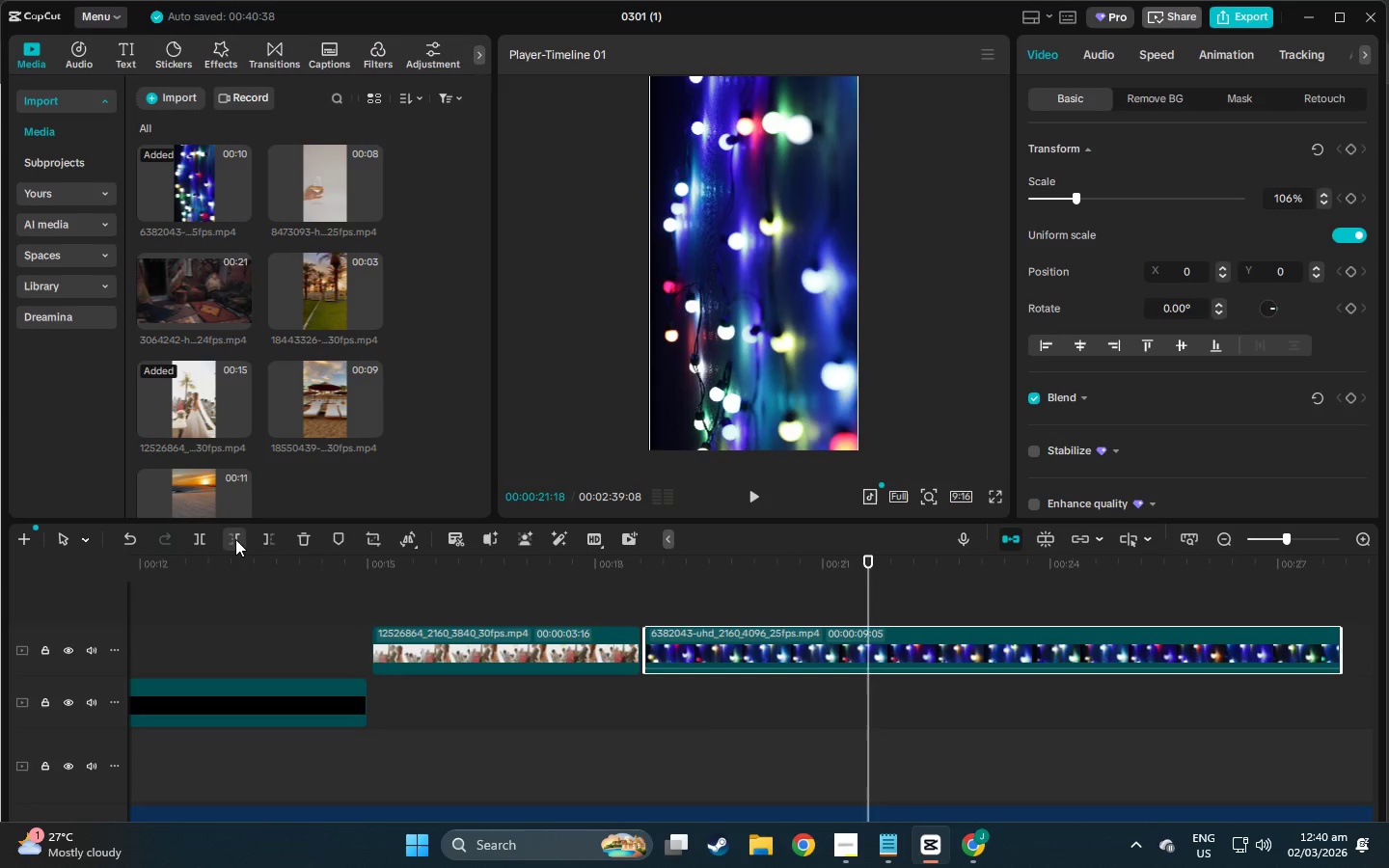 
left_click([262, 539])
 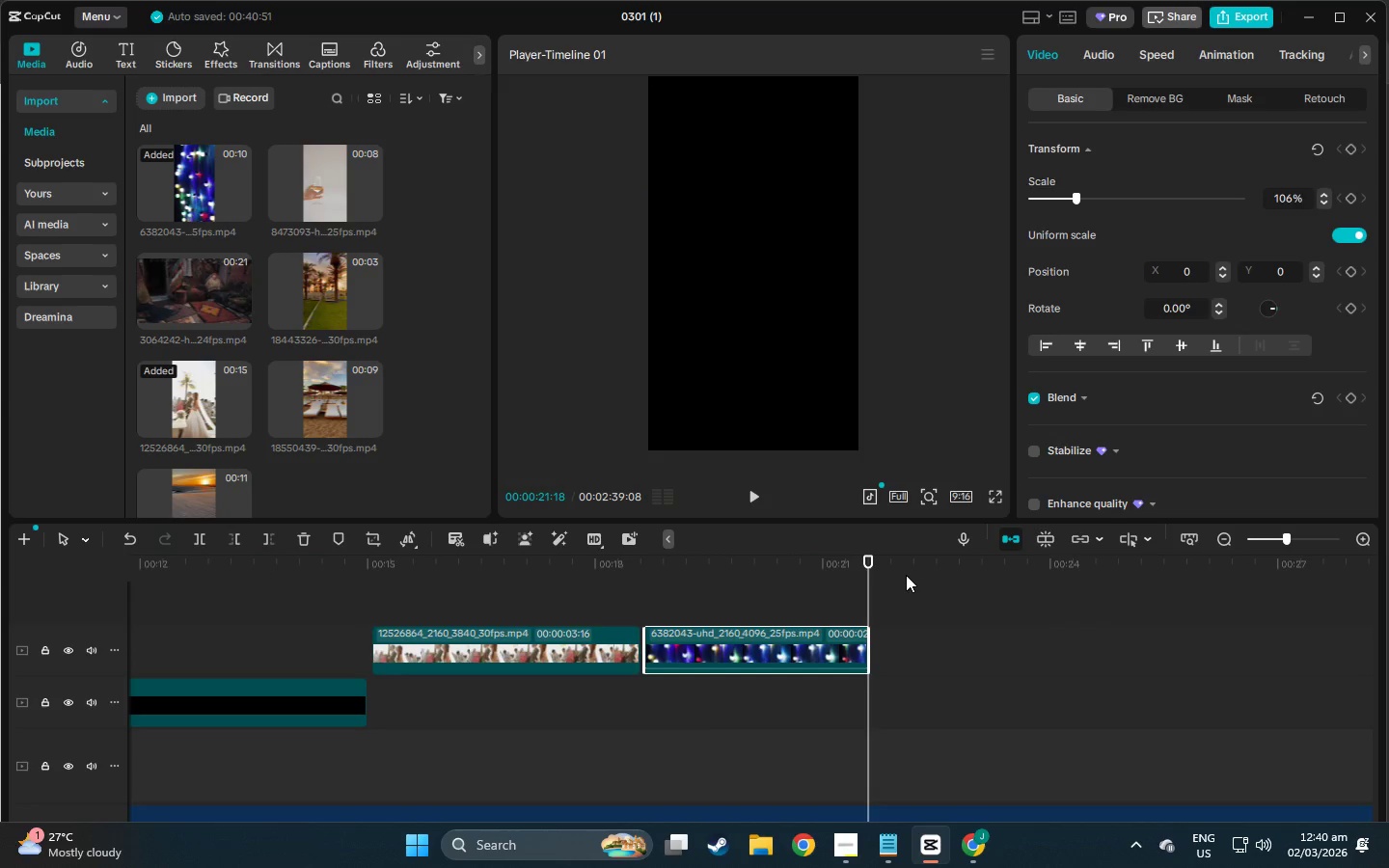 
left_click_drag(start_coordinate=[849, 557], to_coordinate=[627, 575])
 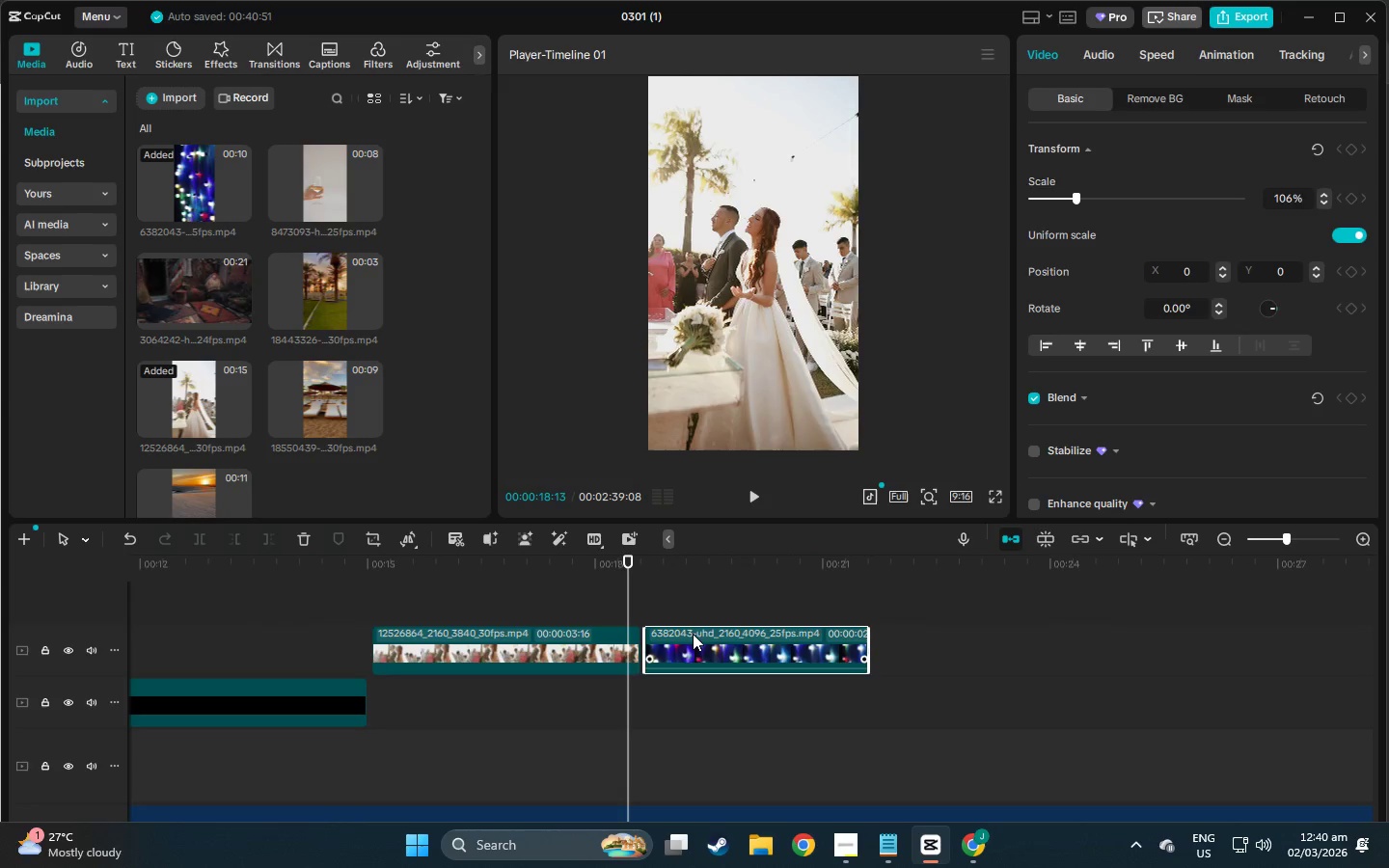 
left_click_drag(start_coordinate=[693, 634], to_coordinate=[685, 636])
 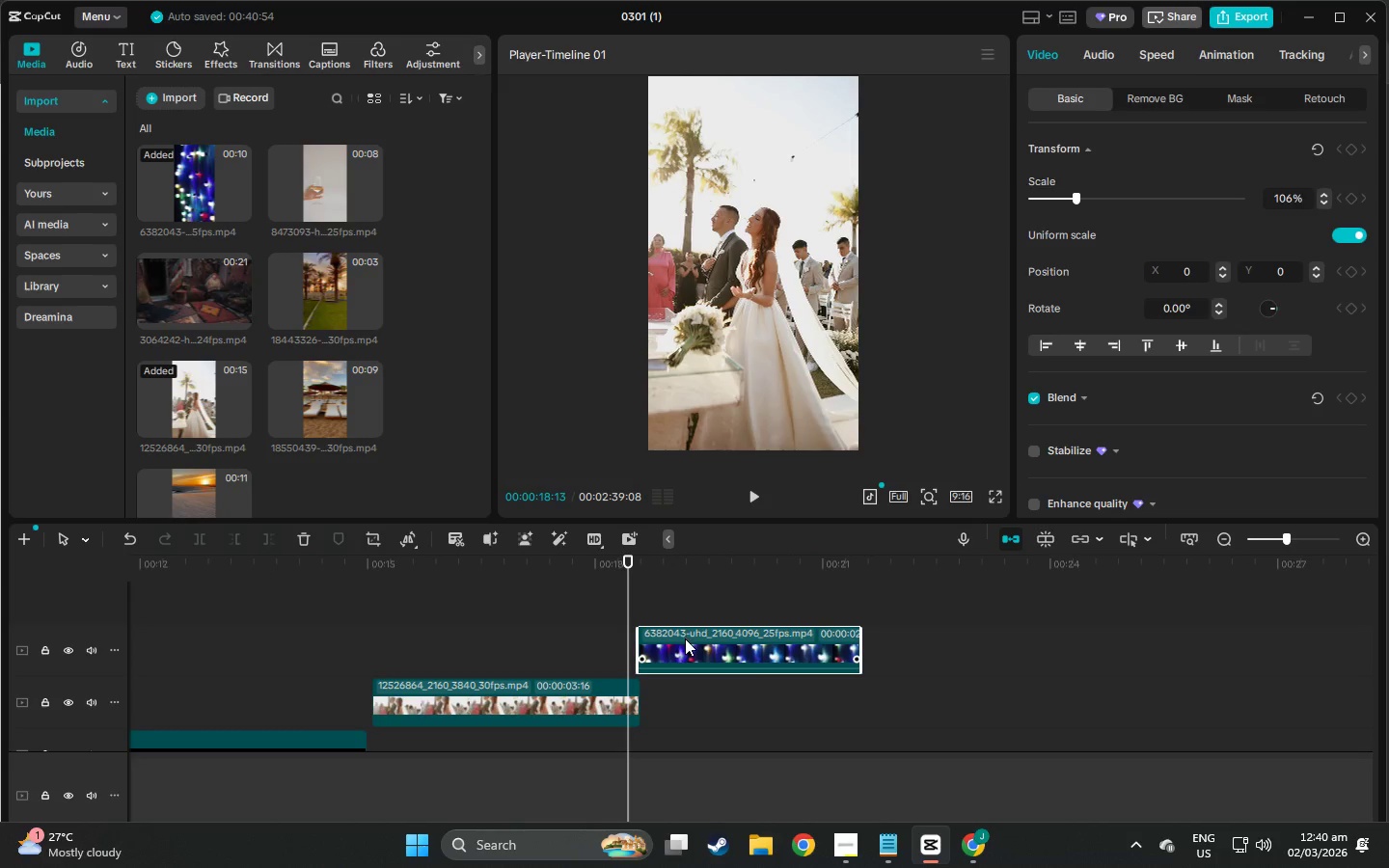 
left_click_drag(start_coordinate=[685, 638], to_coordinate=[690, 688])
 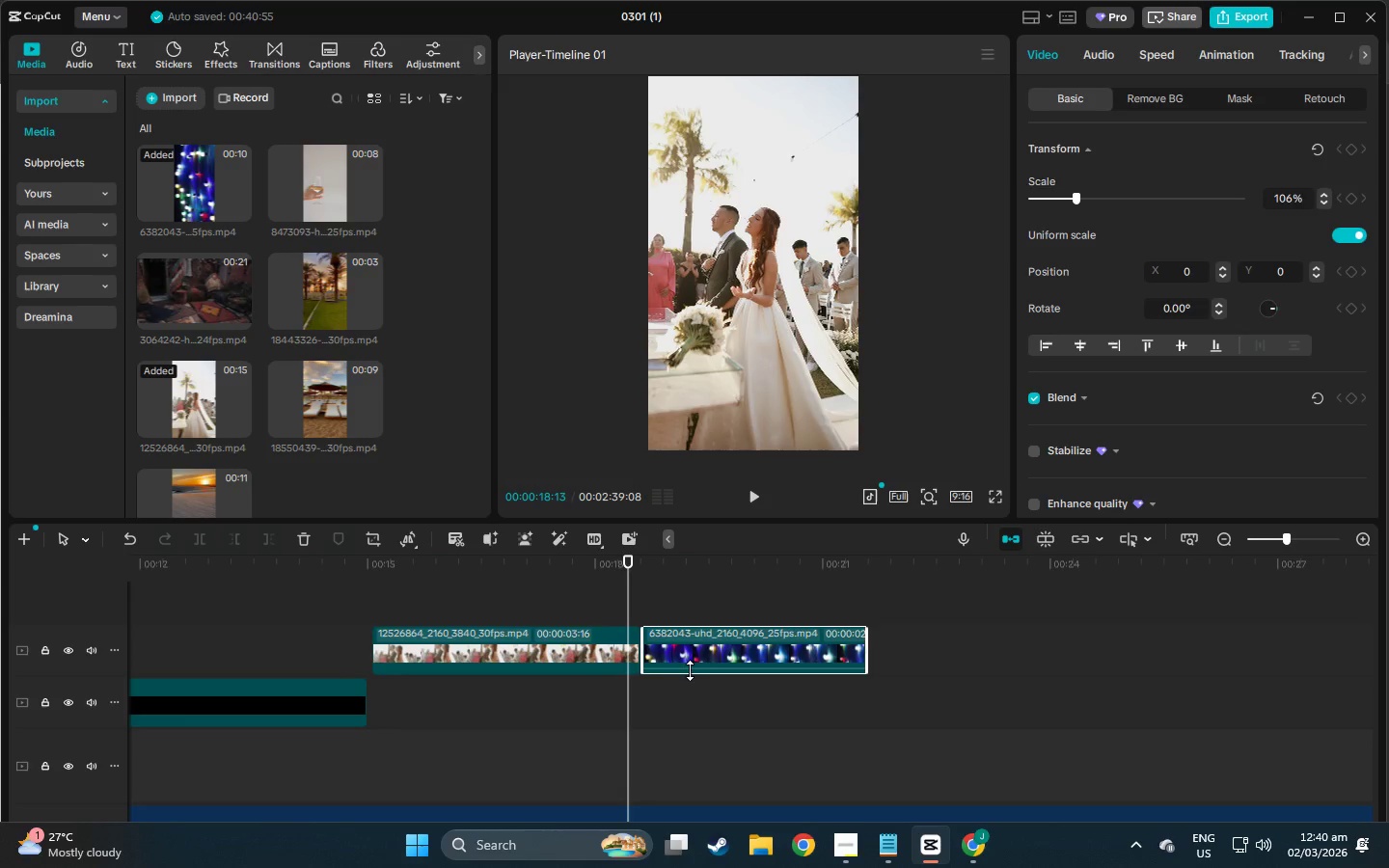 
key(Space)
 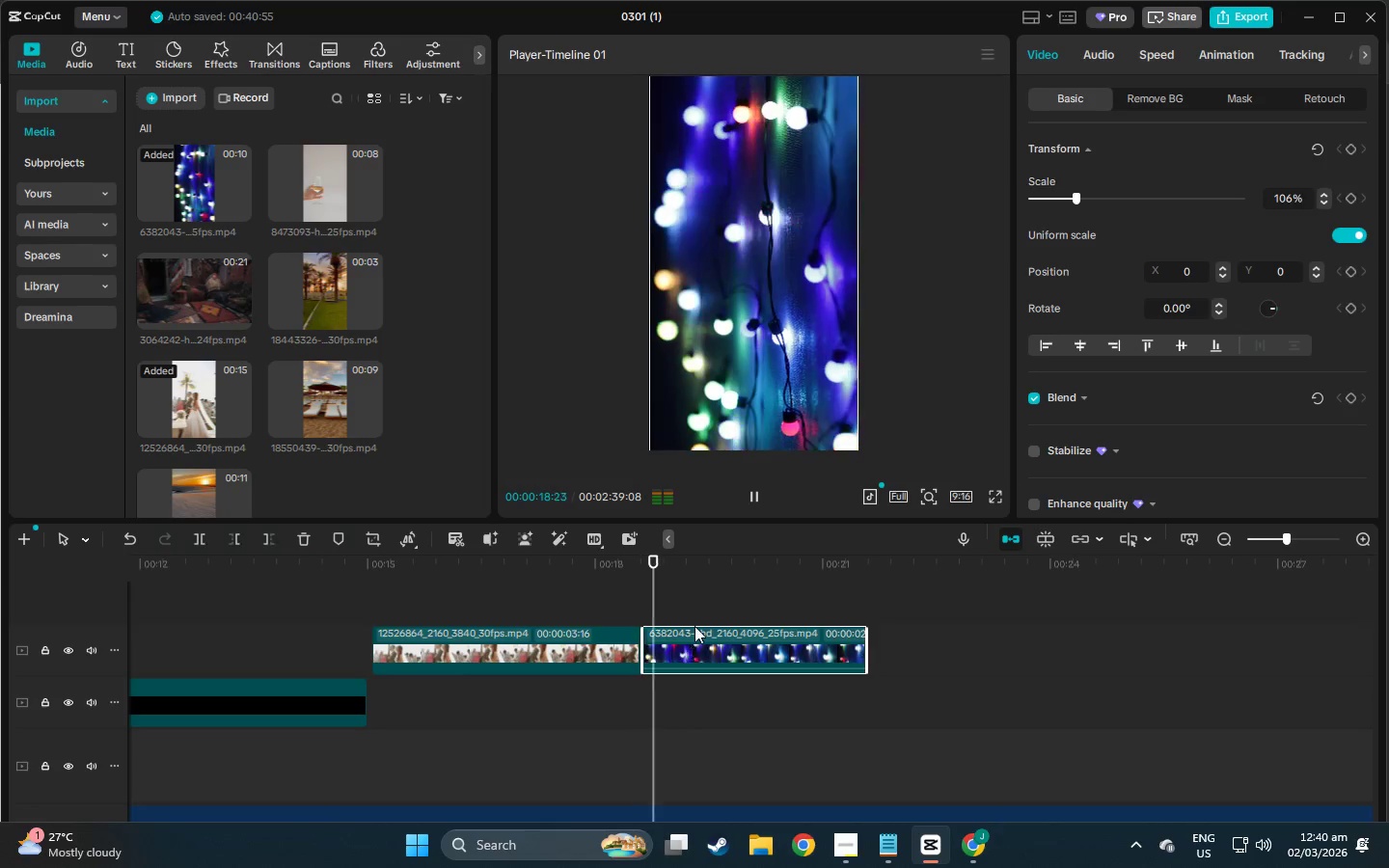 
key(Space)
 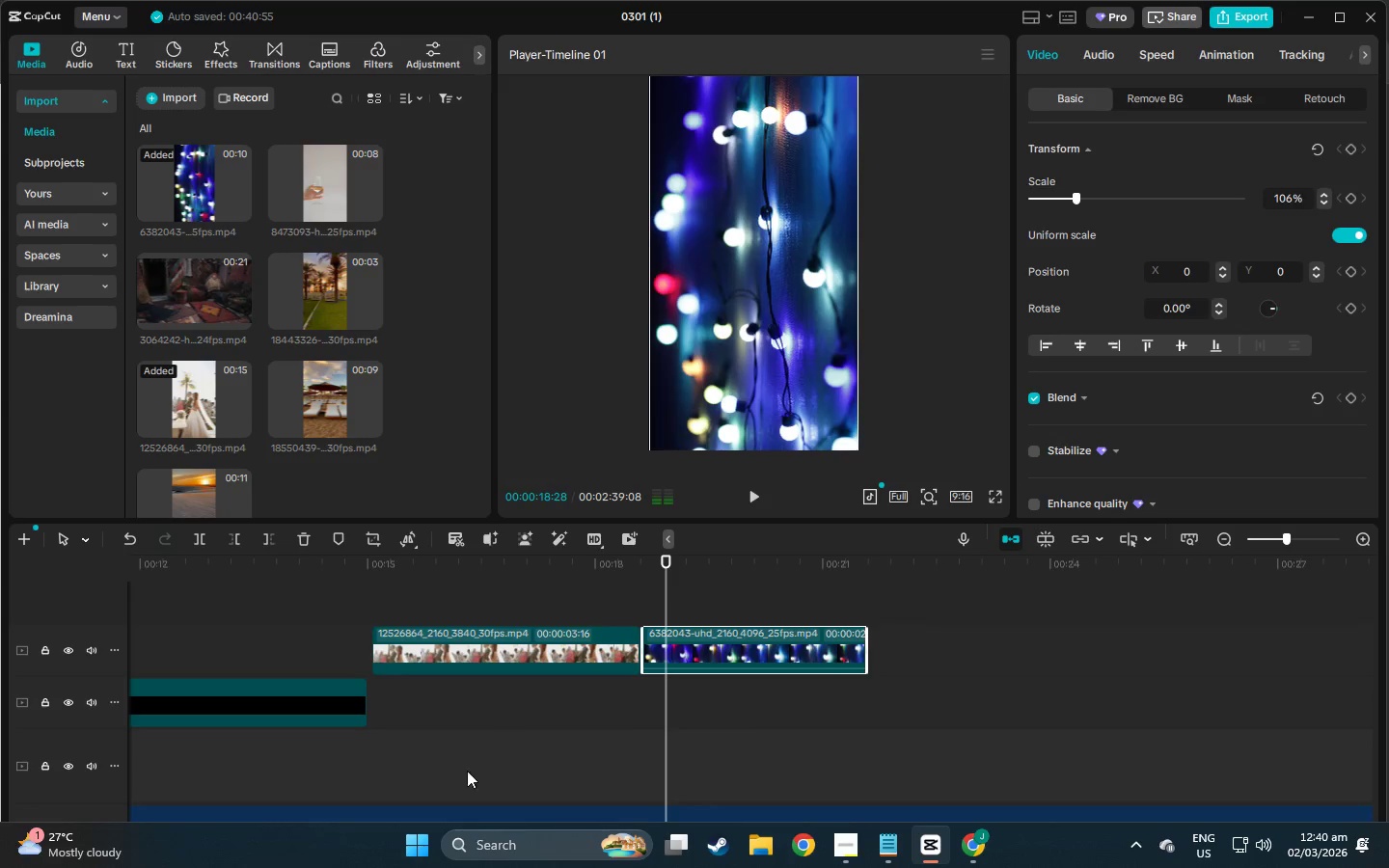 
left_click_drag(start_coordinate=[475, 755], to_coordinate=[709, 626])
 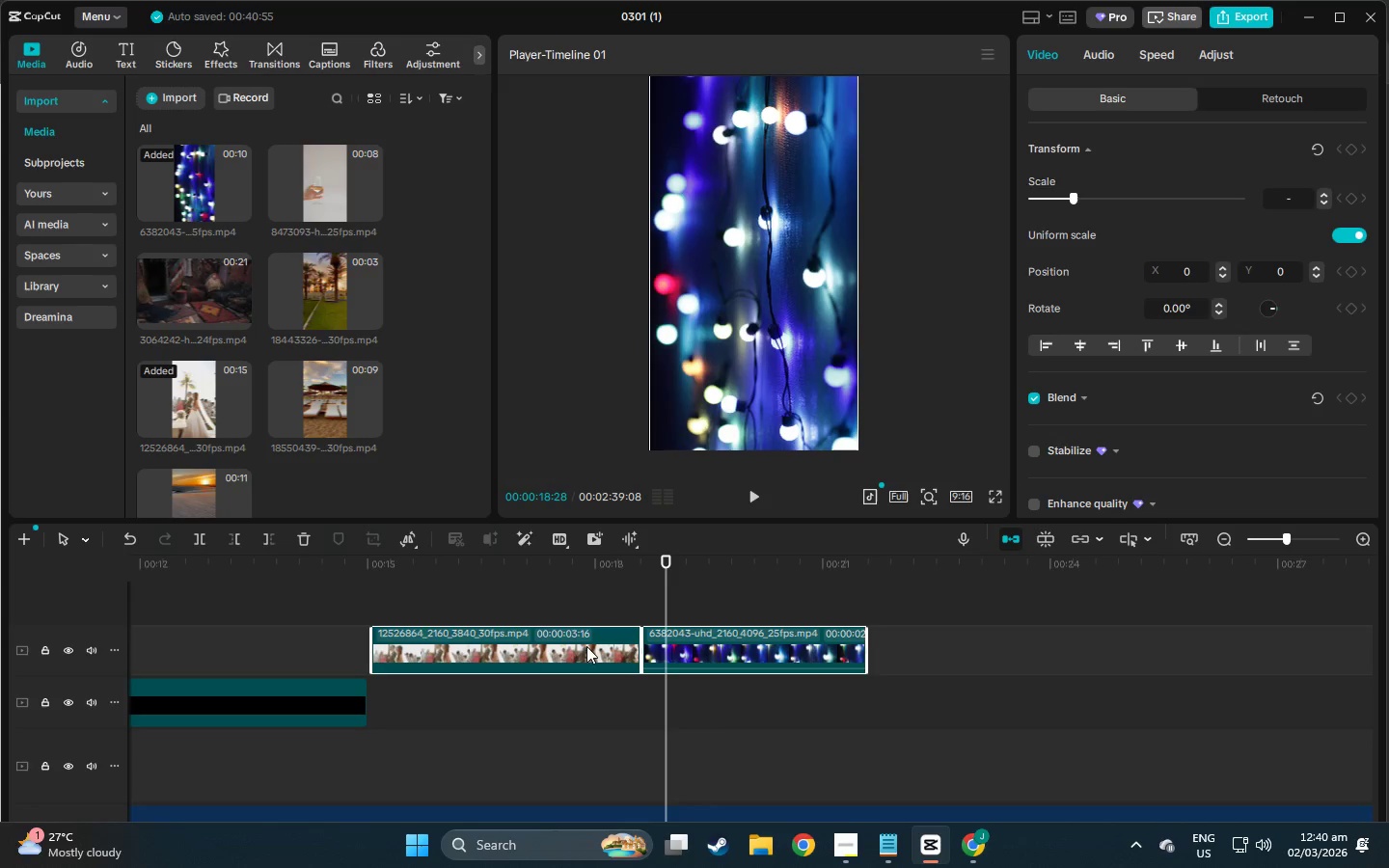 
left_click_drag(start_coordinate=[555, 649], to_coordinate=[550, 702])
 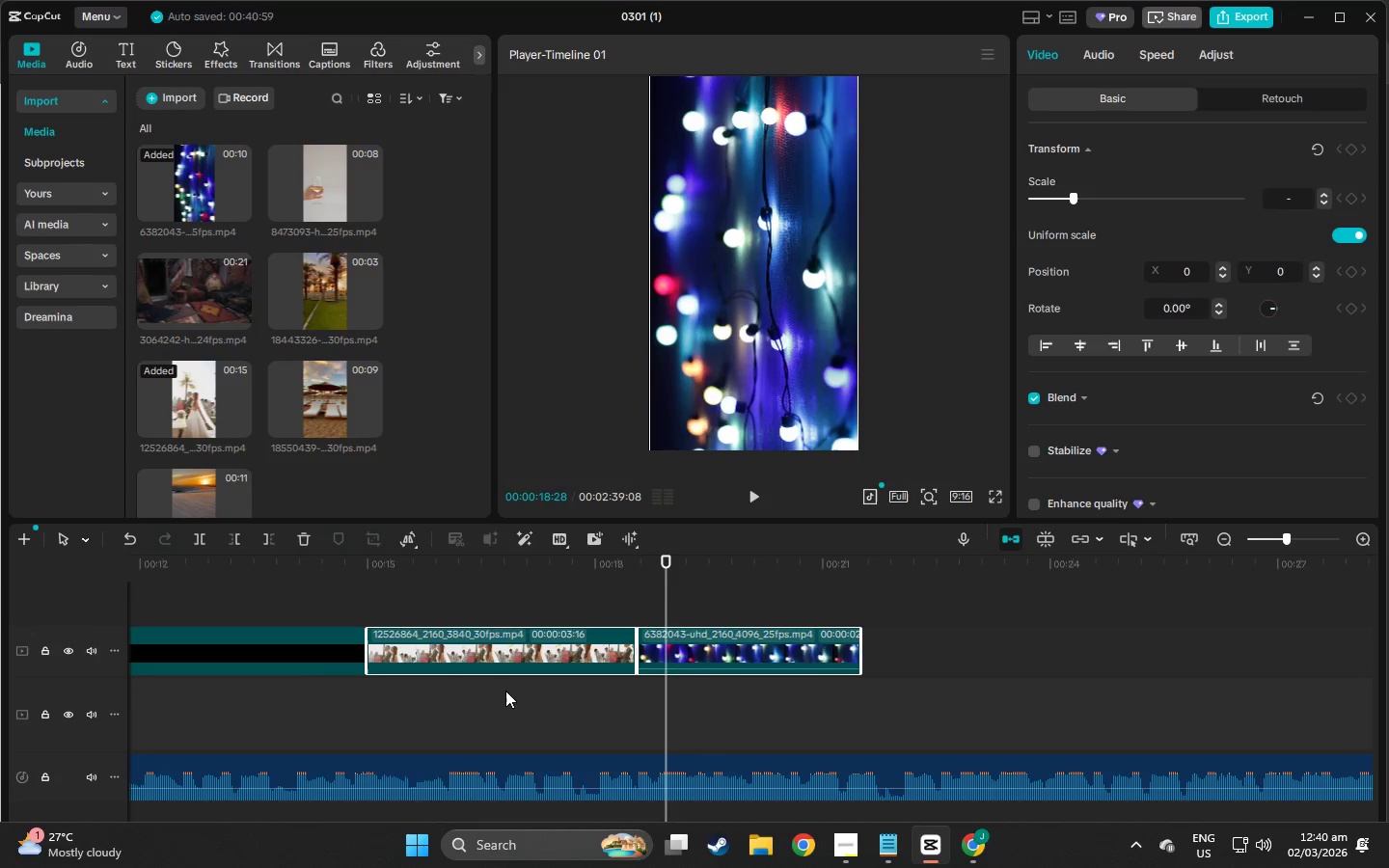 
left_click([457, 714])
 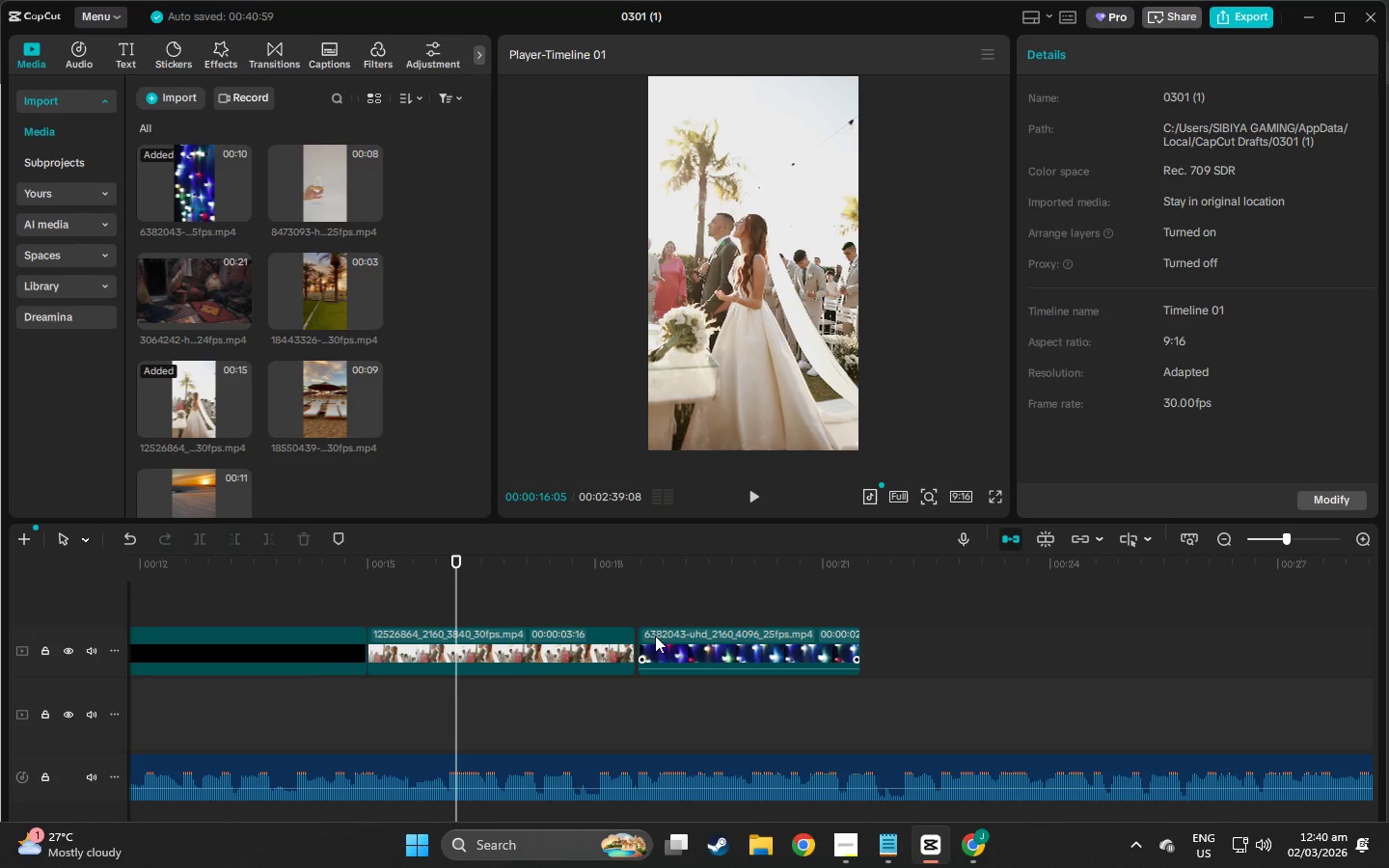 
left_click_drag(start_coordinate=[665, 637], to_coordinate=[656, 639])
 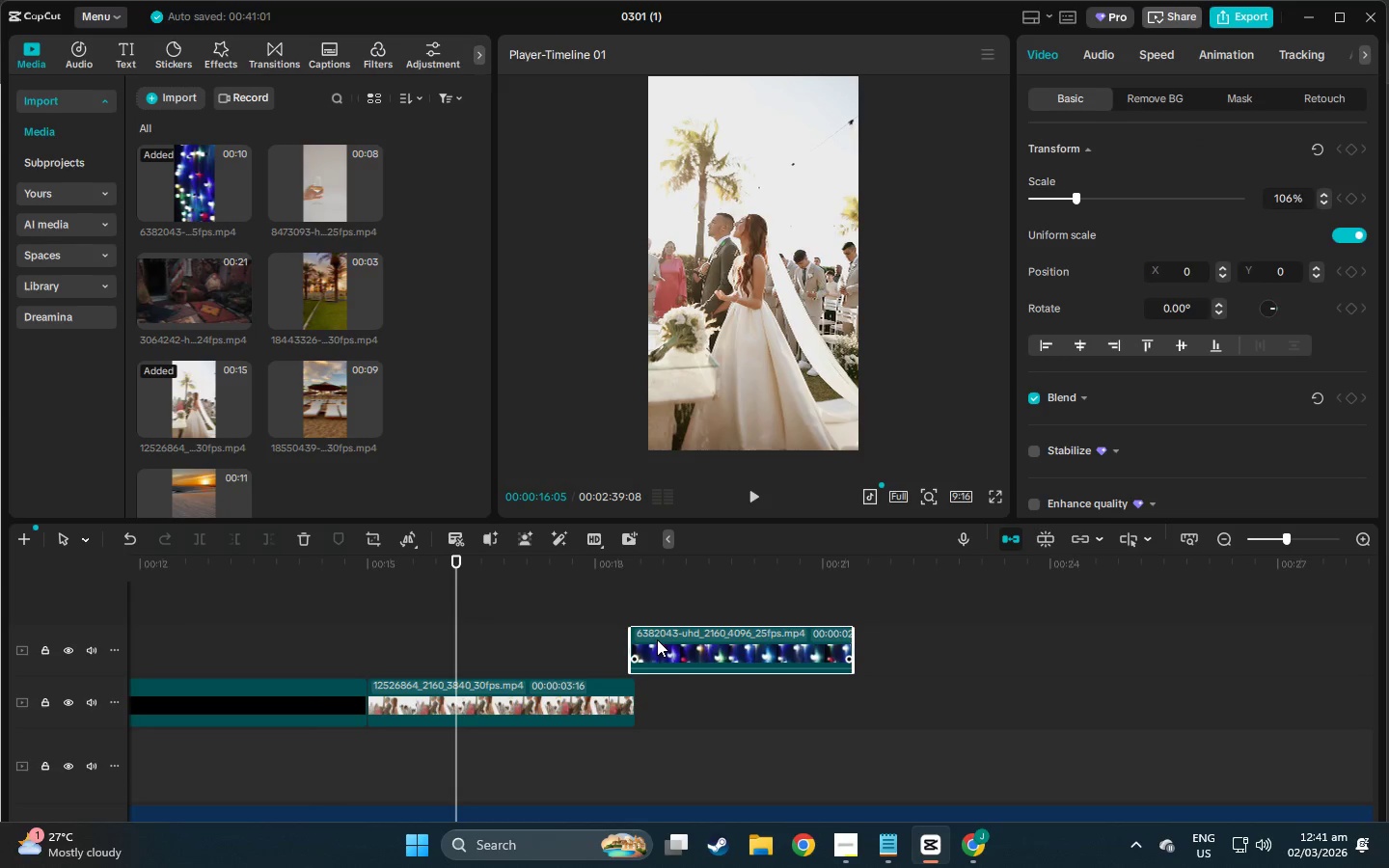 
left_click_drag(start_coordinate=[660, 634], to_coordinate=[667, 691])
 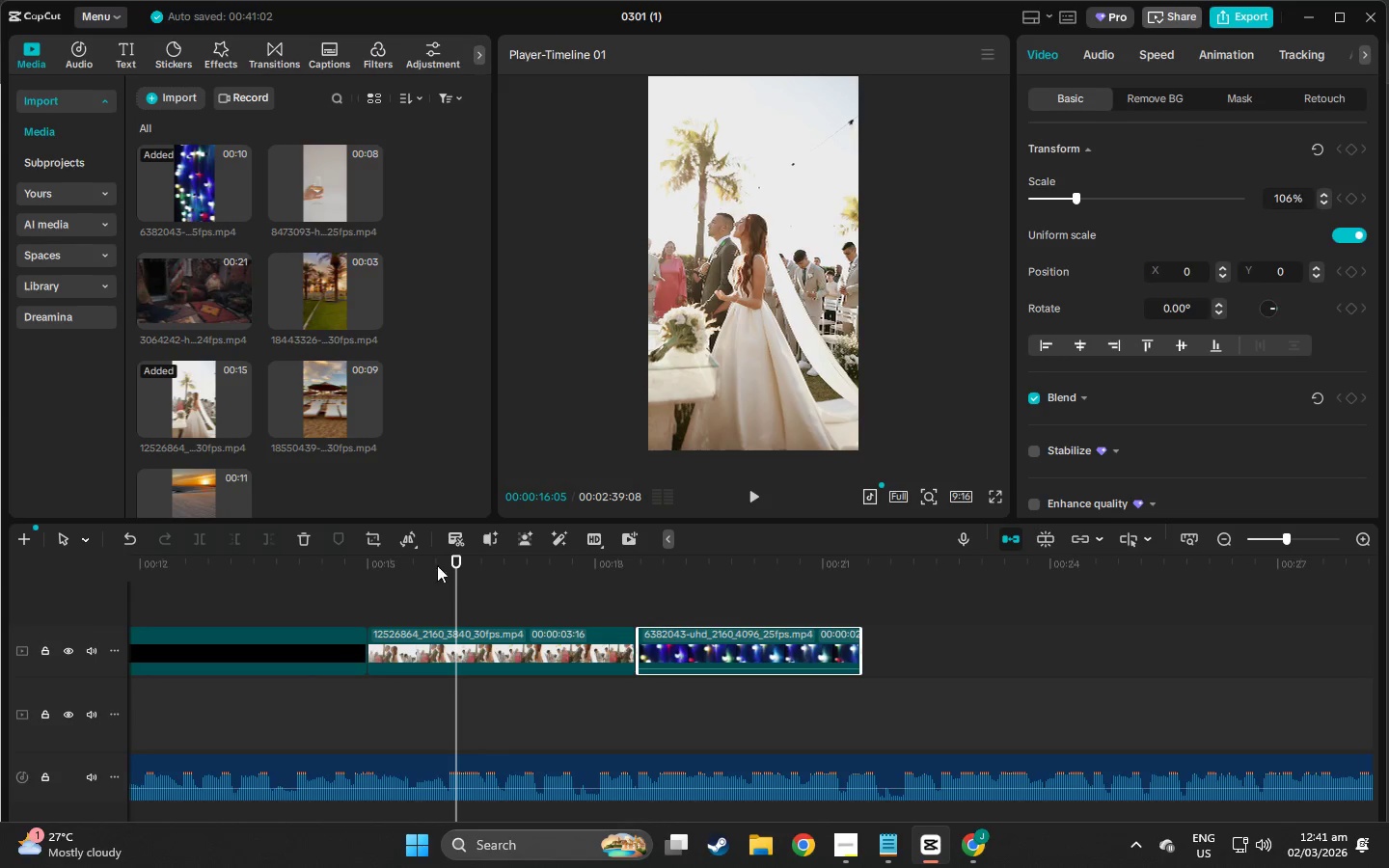 
left_click_drag(start_coordinate=[454, 566], to_coordinate=[299, 579])
 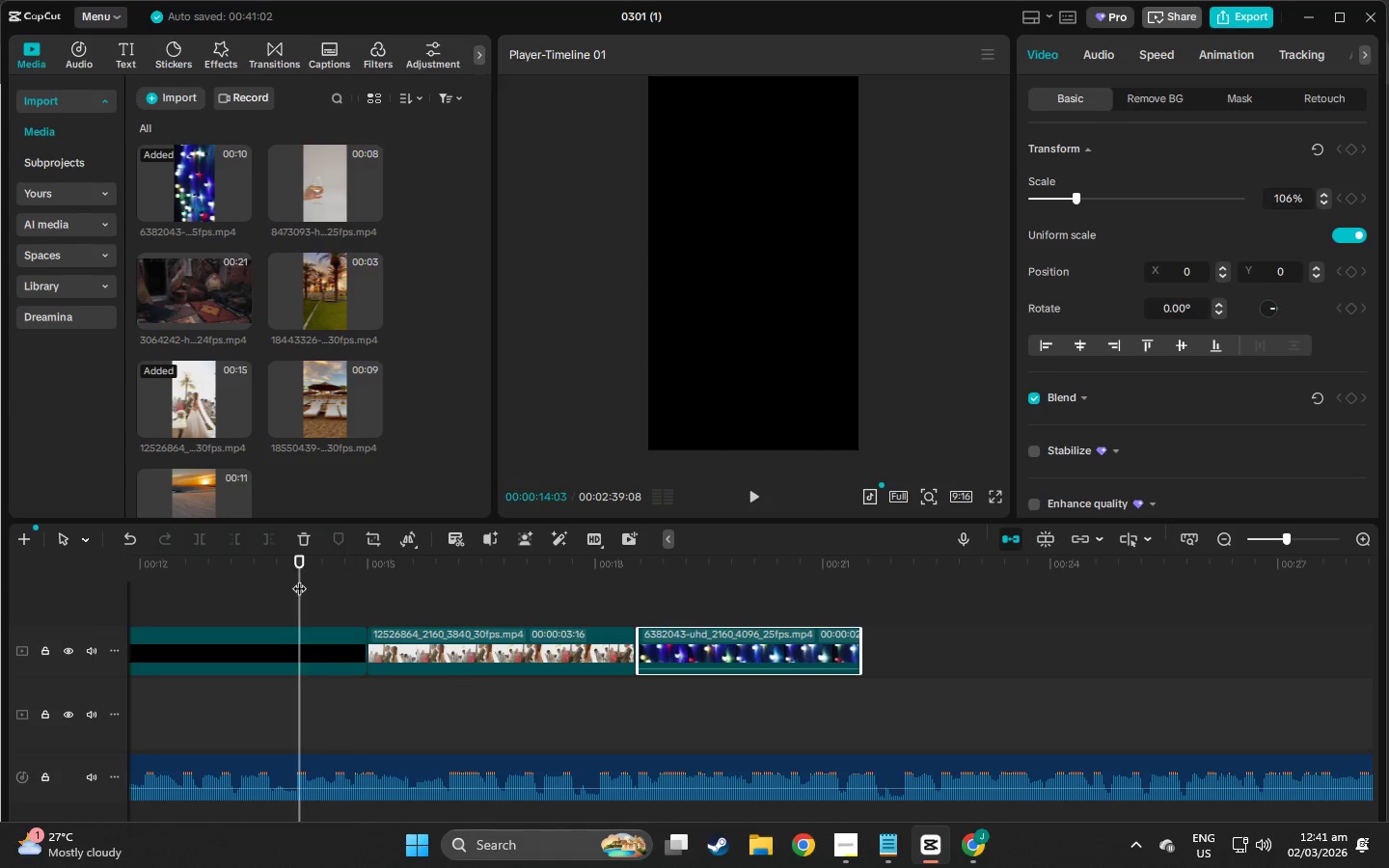 
key(Space)
 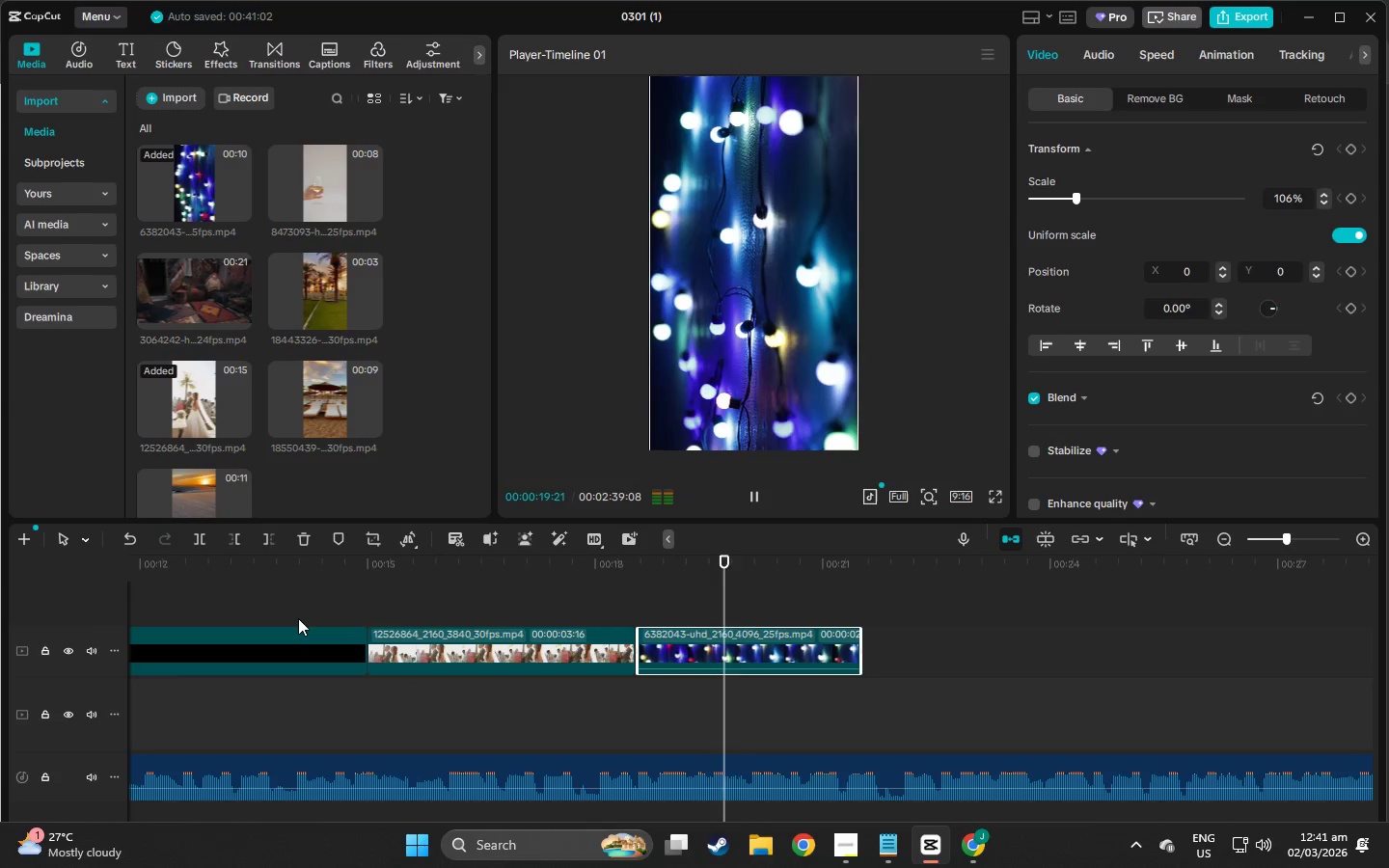 
wait(7.58)
 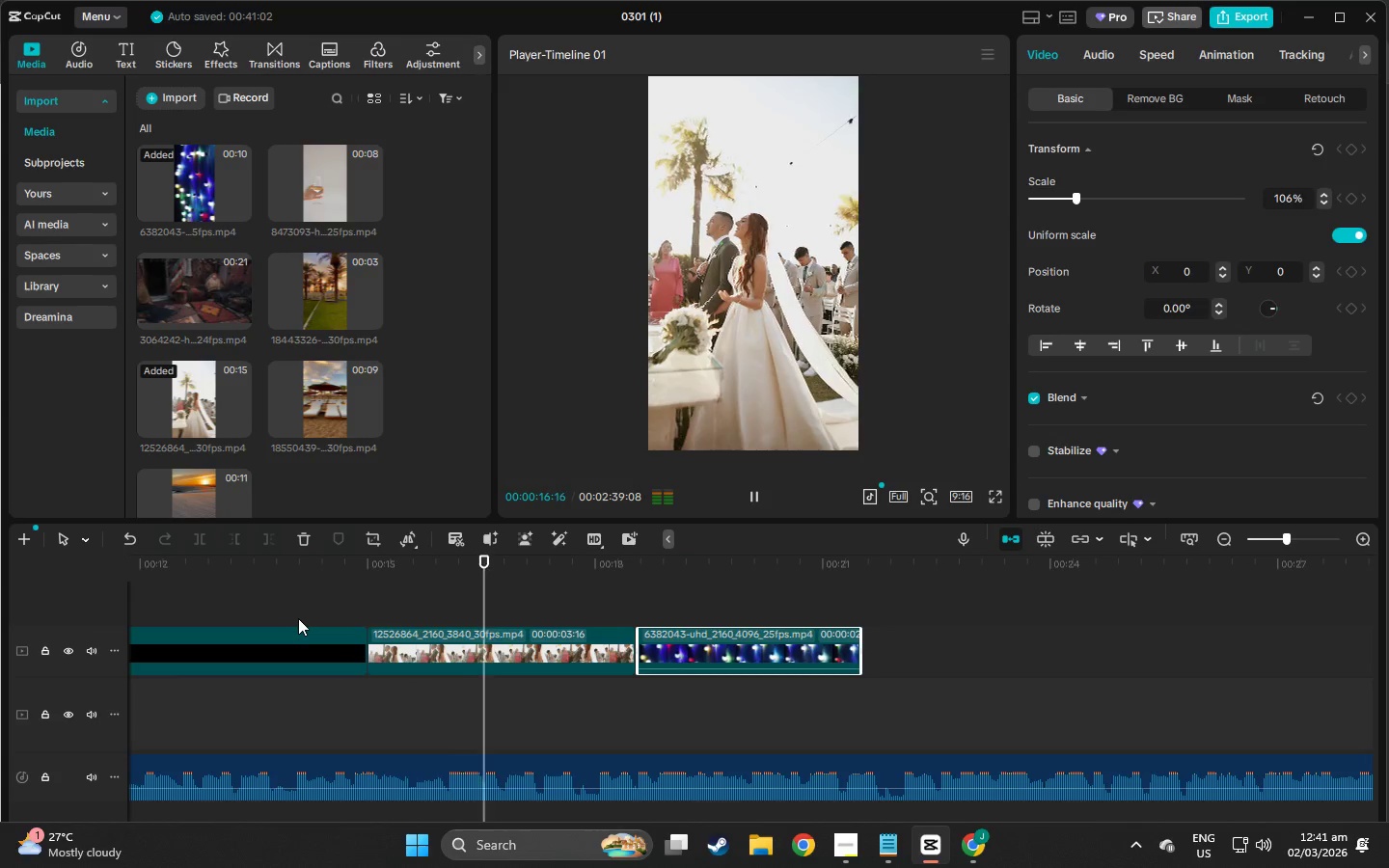 
key(Space)
 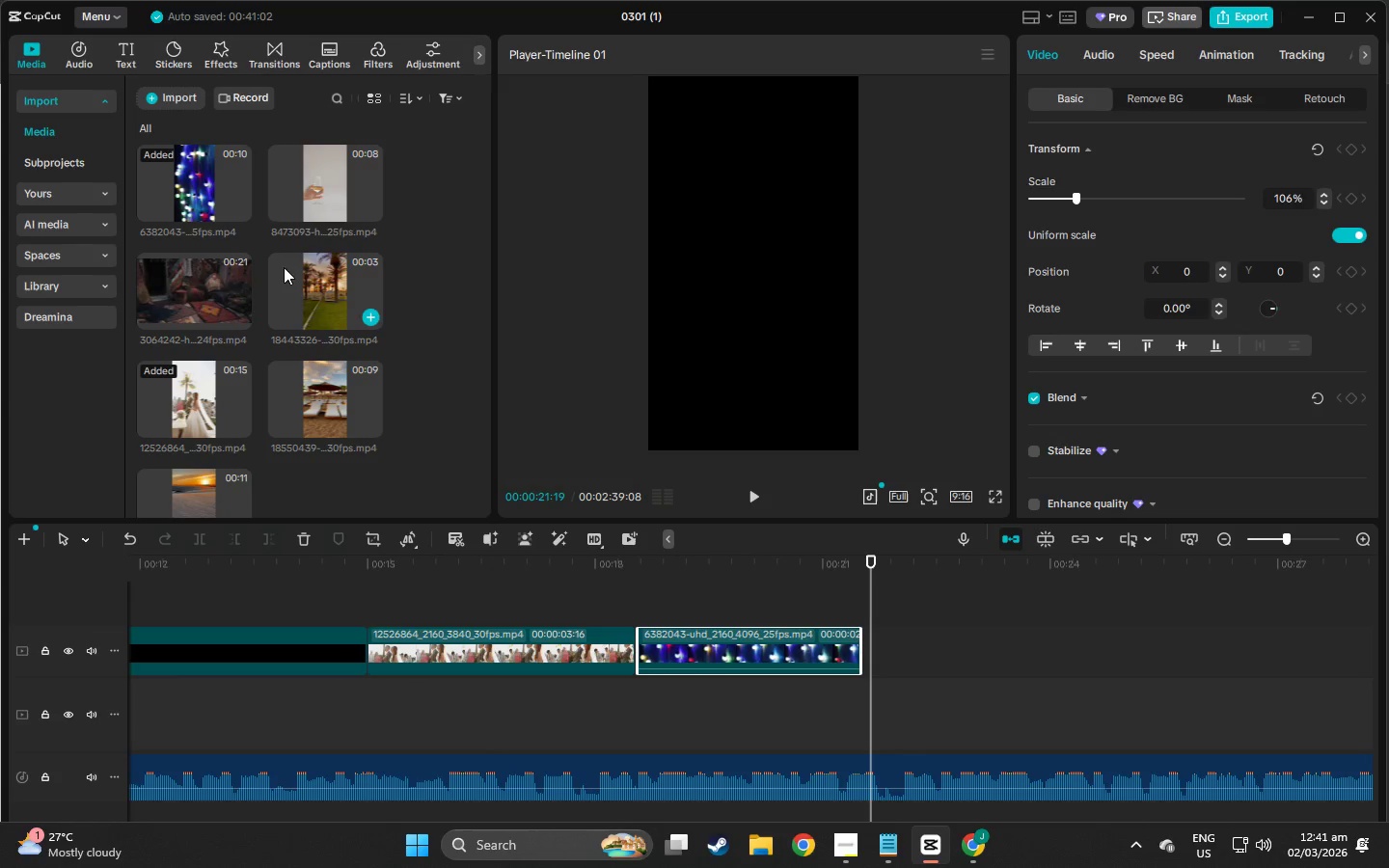 
left_click_drag(start_coordinate=[302, 187], to_coordinate=[864, 660])
 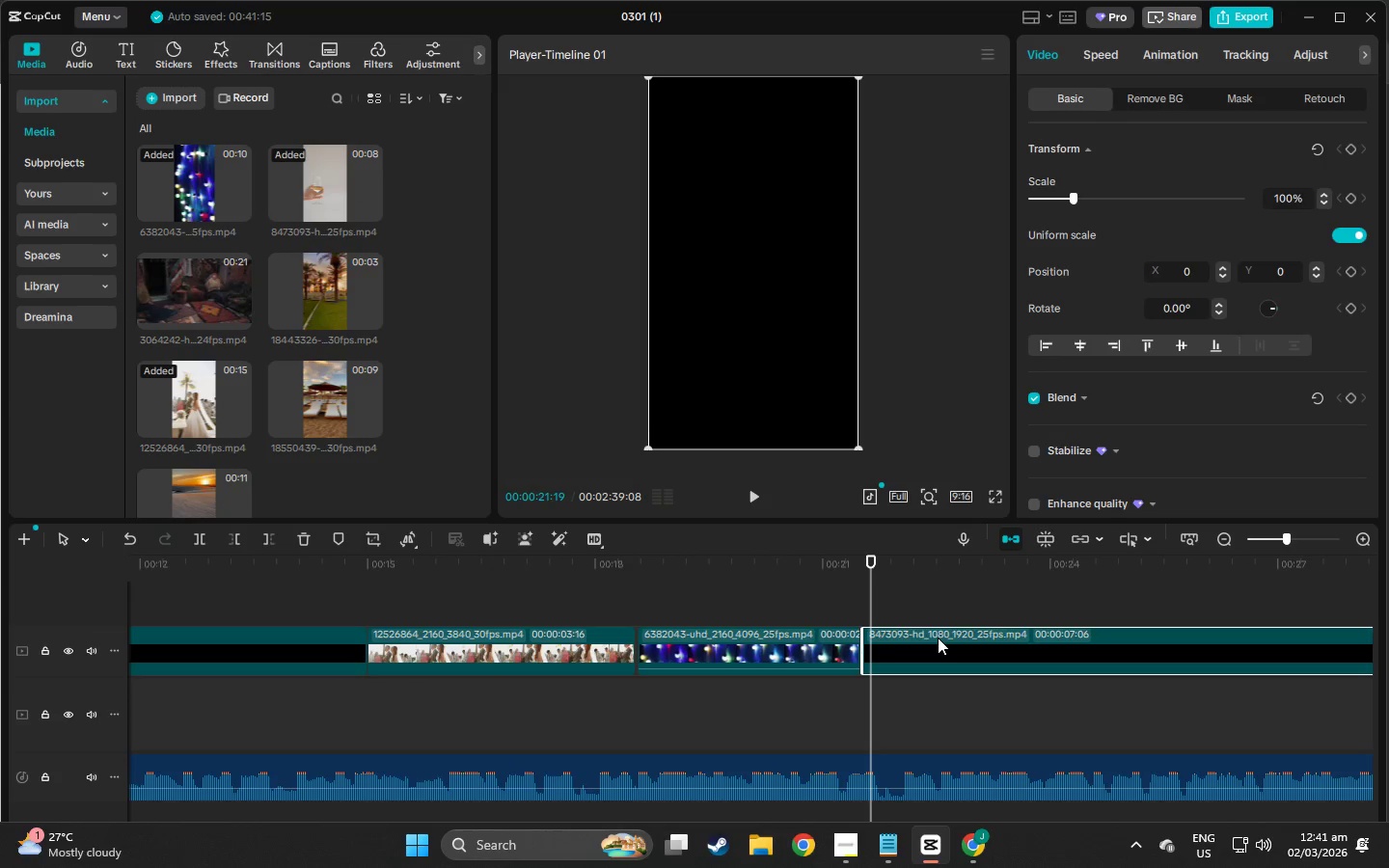 
key(Space)
 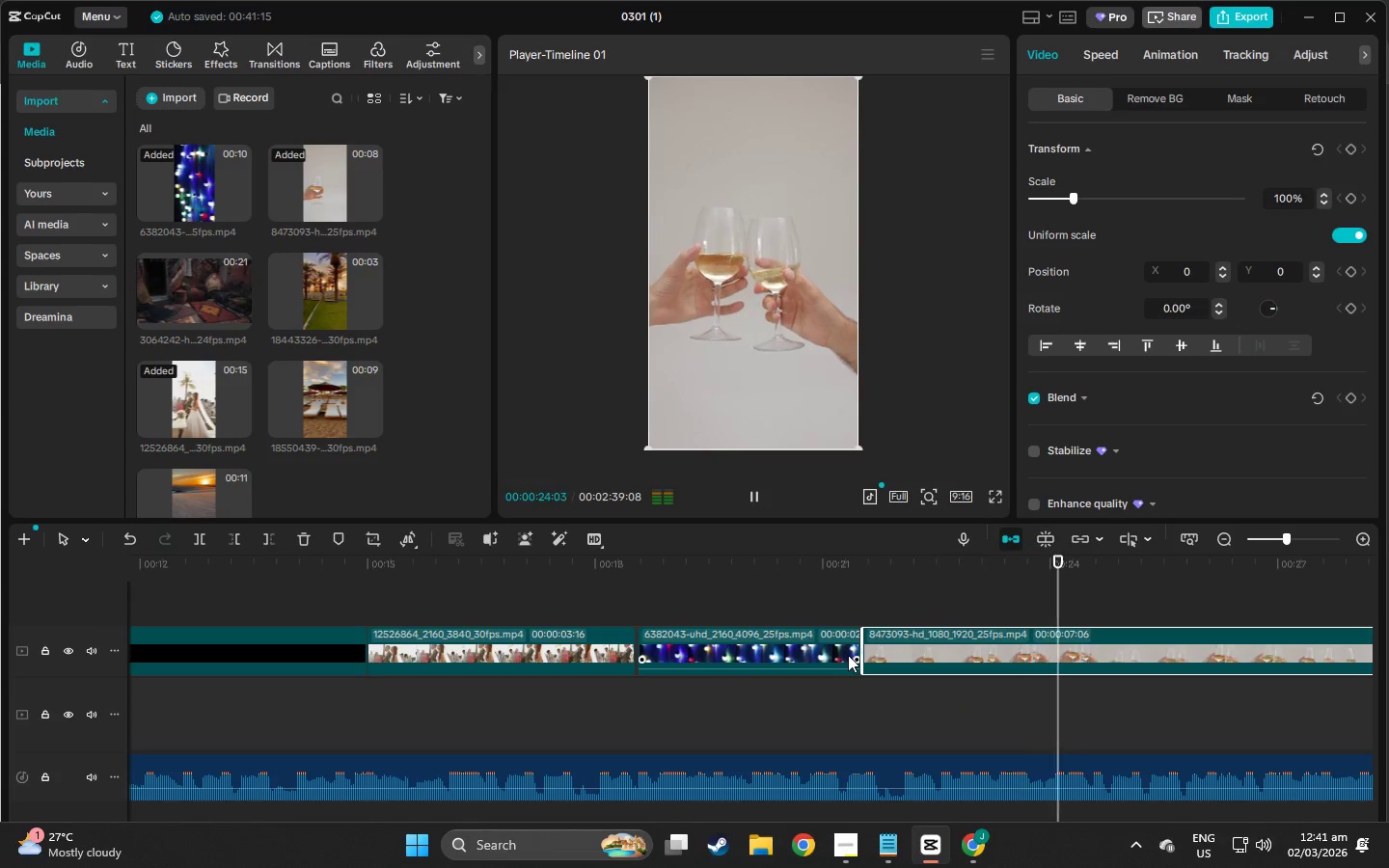 
key(Space)
 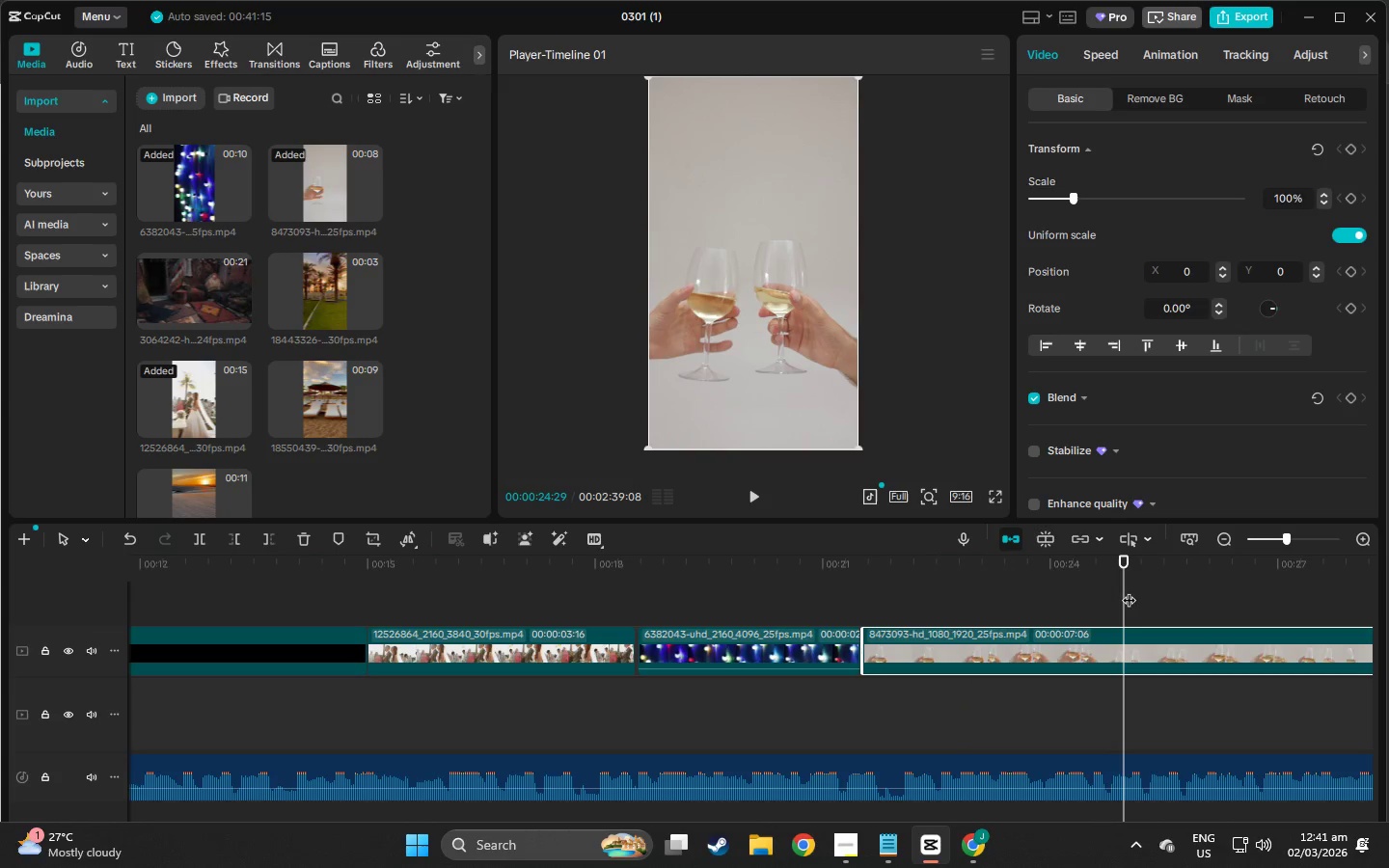 
left_click_drag(start_coordinate=[1109, 571], to_coordinate=[851, 572])
 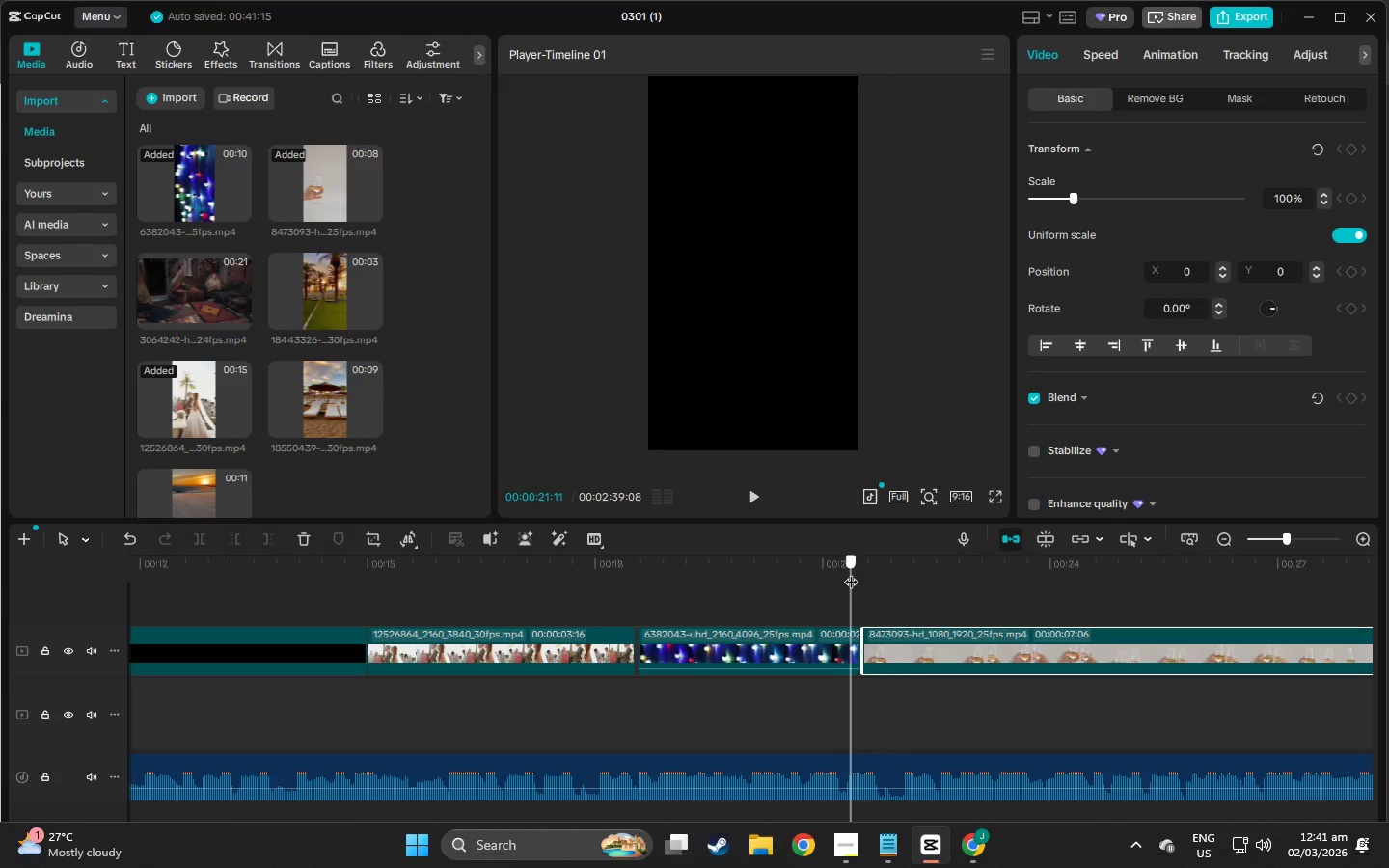 
key(Space)
 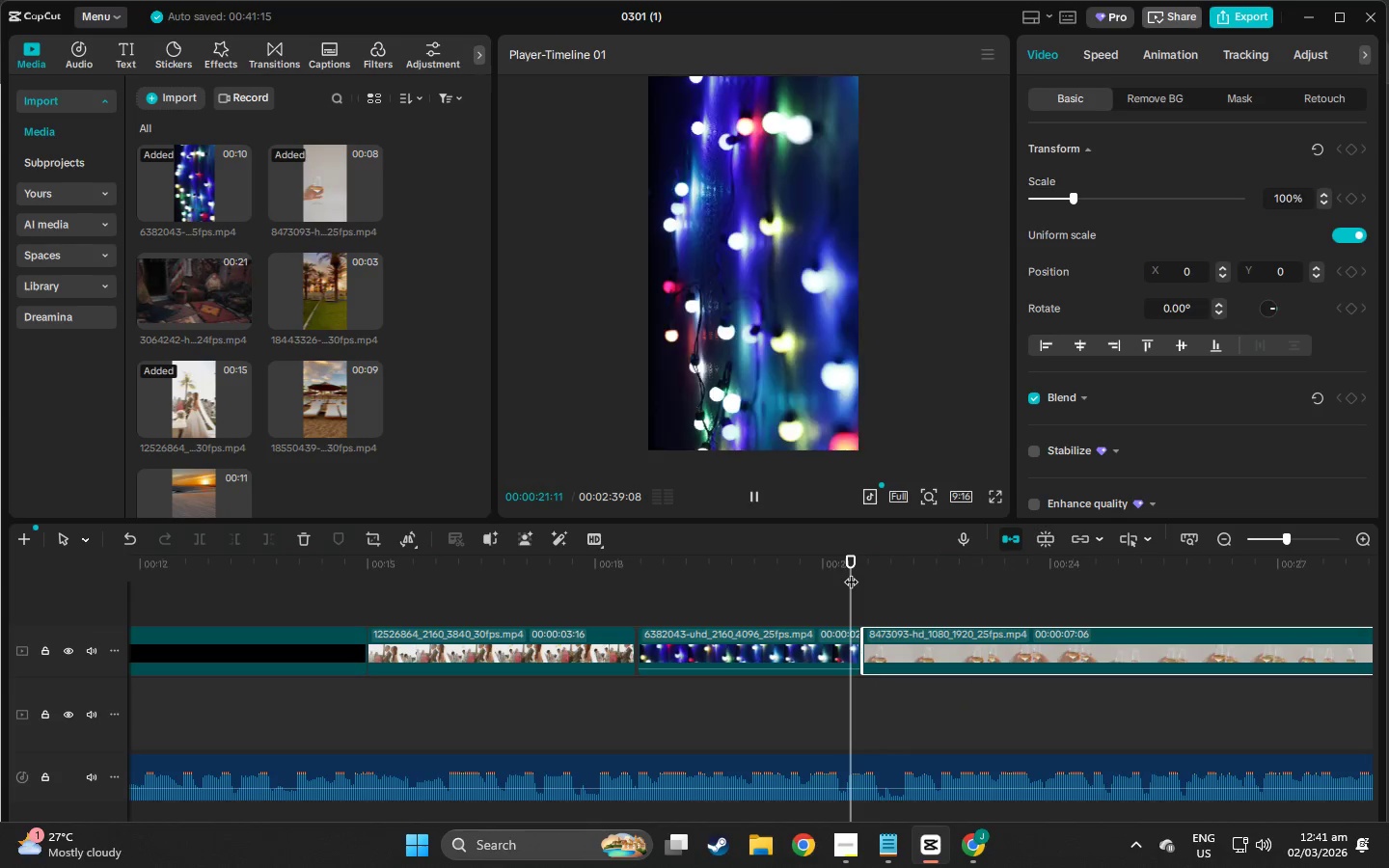 
key(Space)
 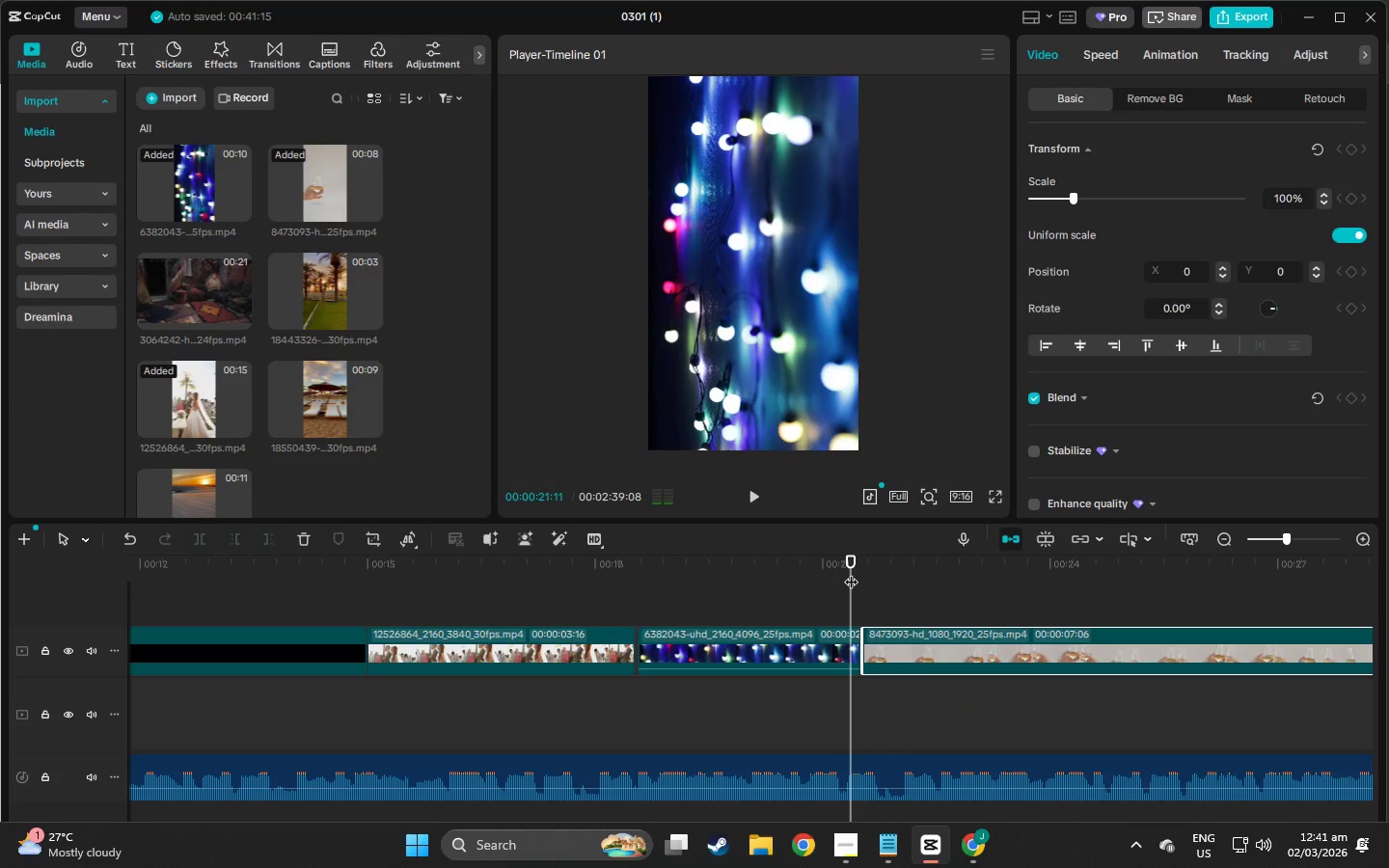 
key(Space)
 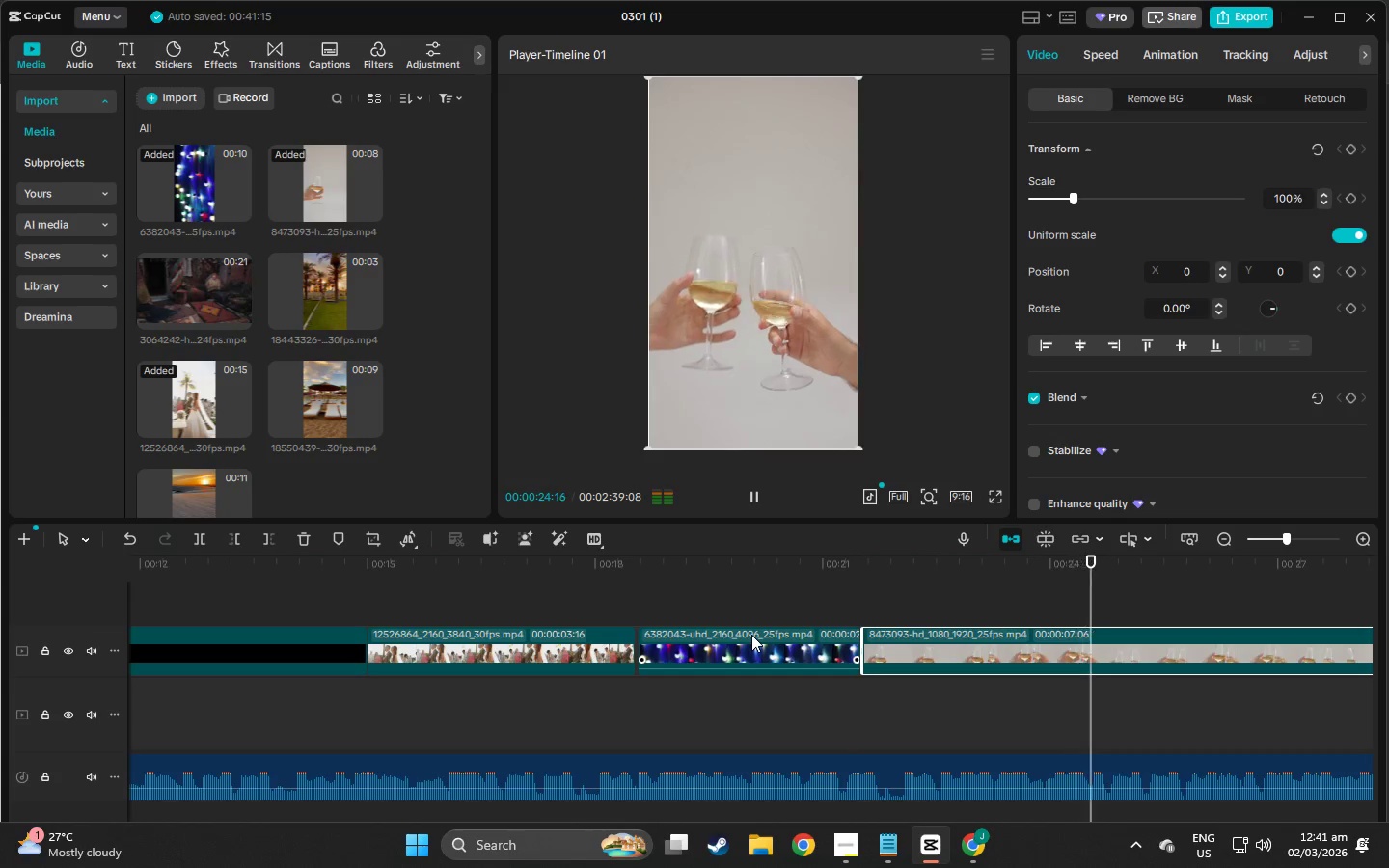 
key(Space)
 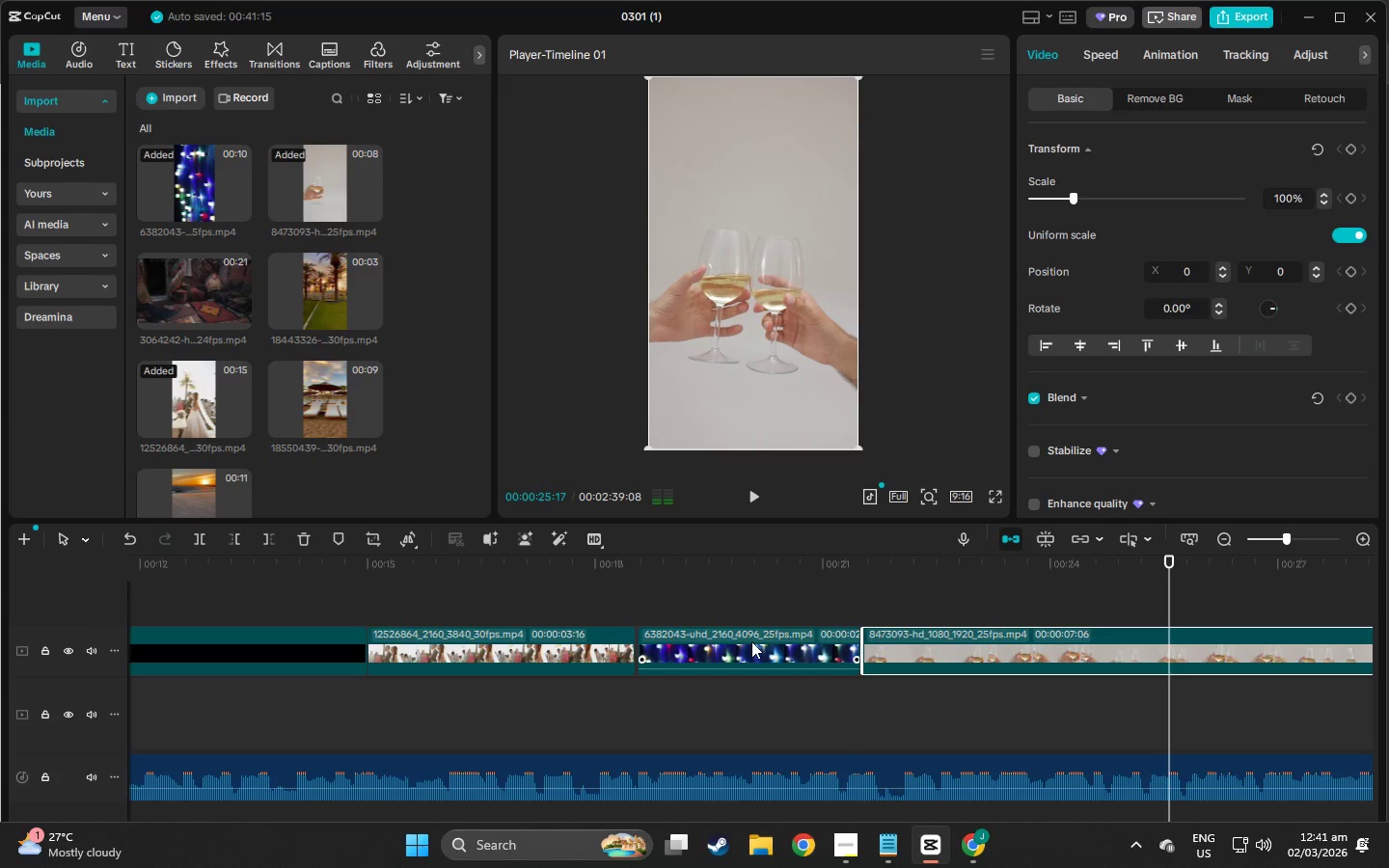 
key(Space)
 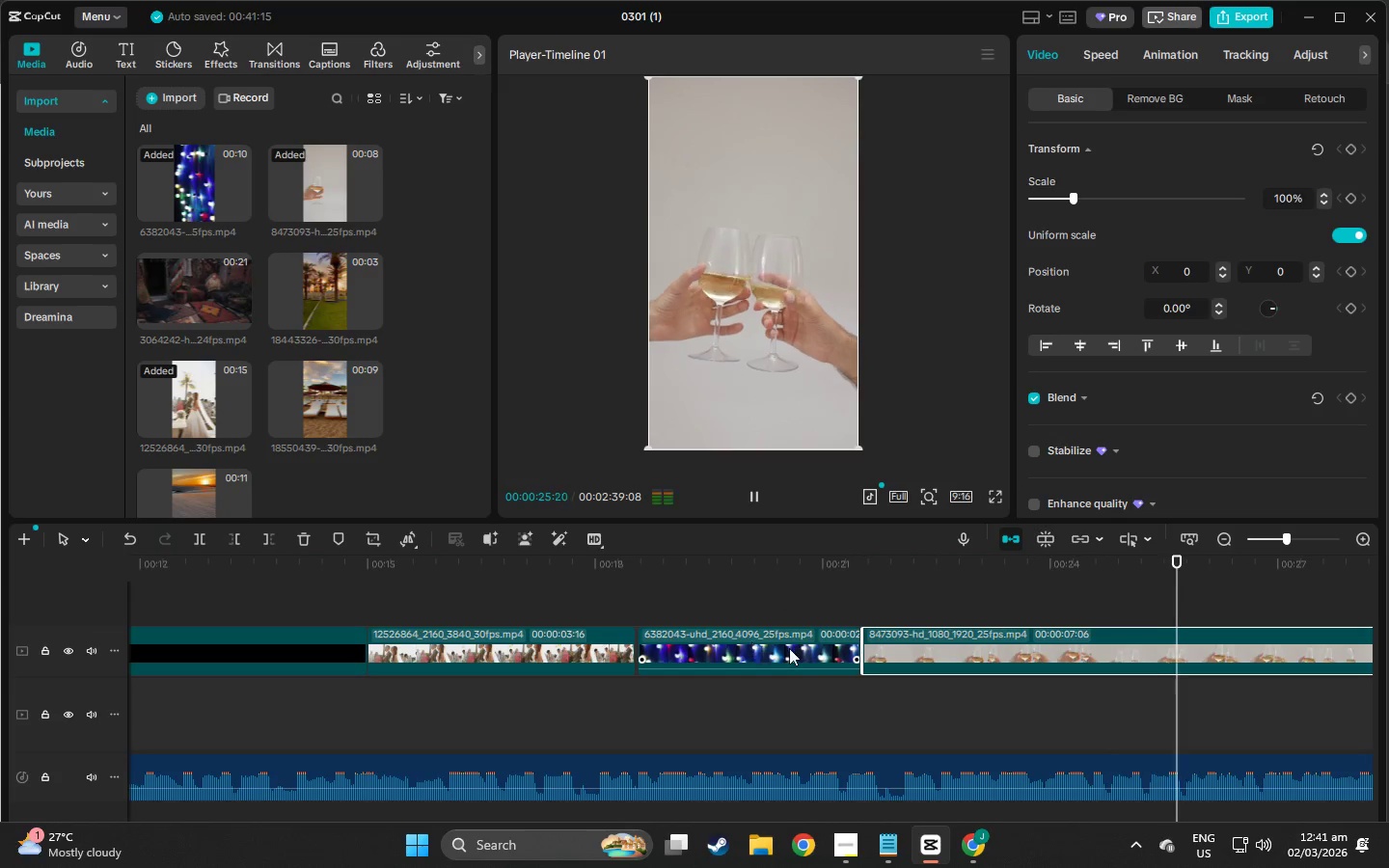 
key(Space)
 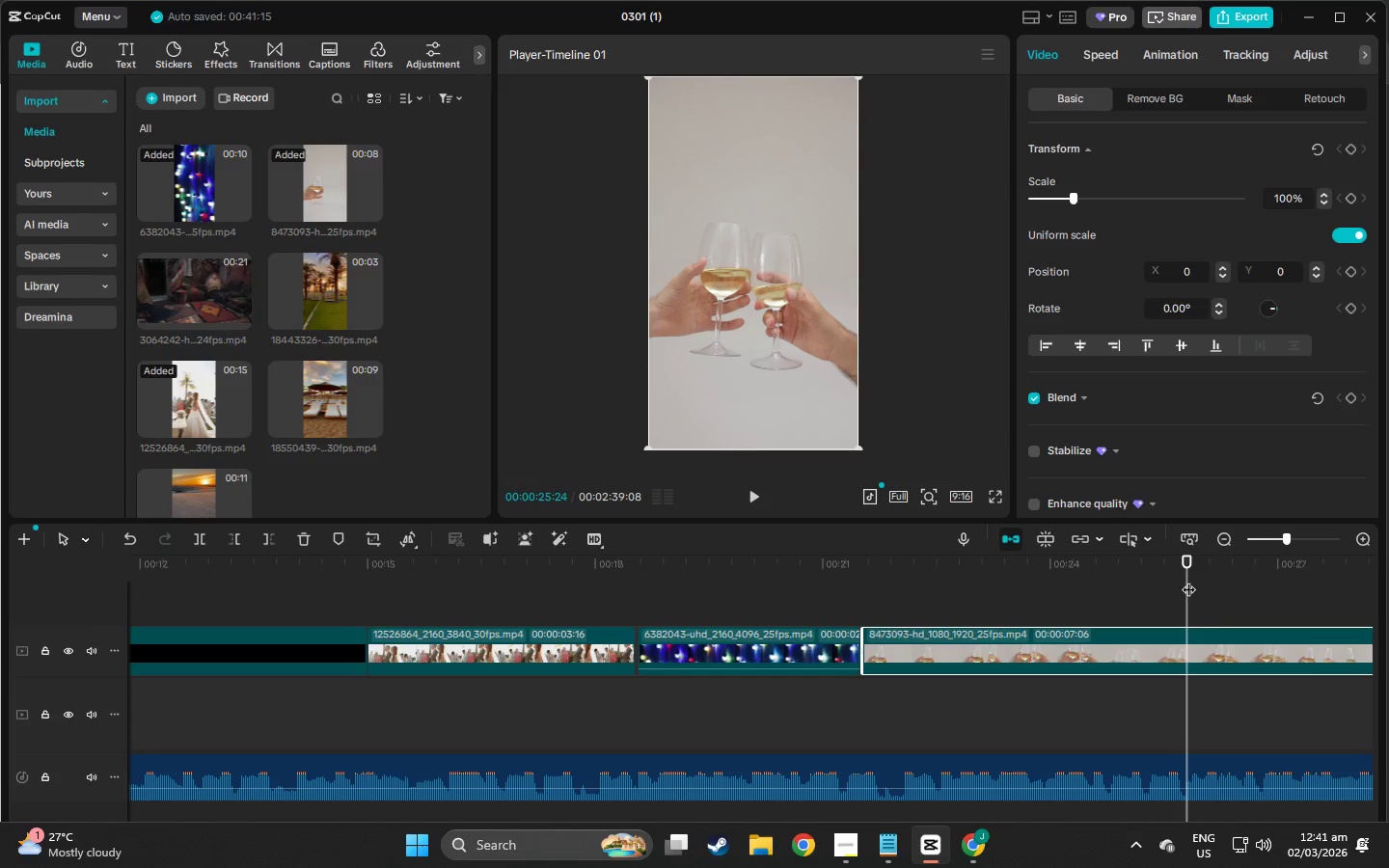 
left_click_drag(start_coordinate=[1180, 565], to_coordinate=[635, 622])
 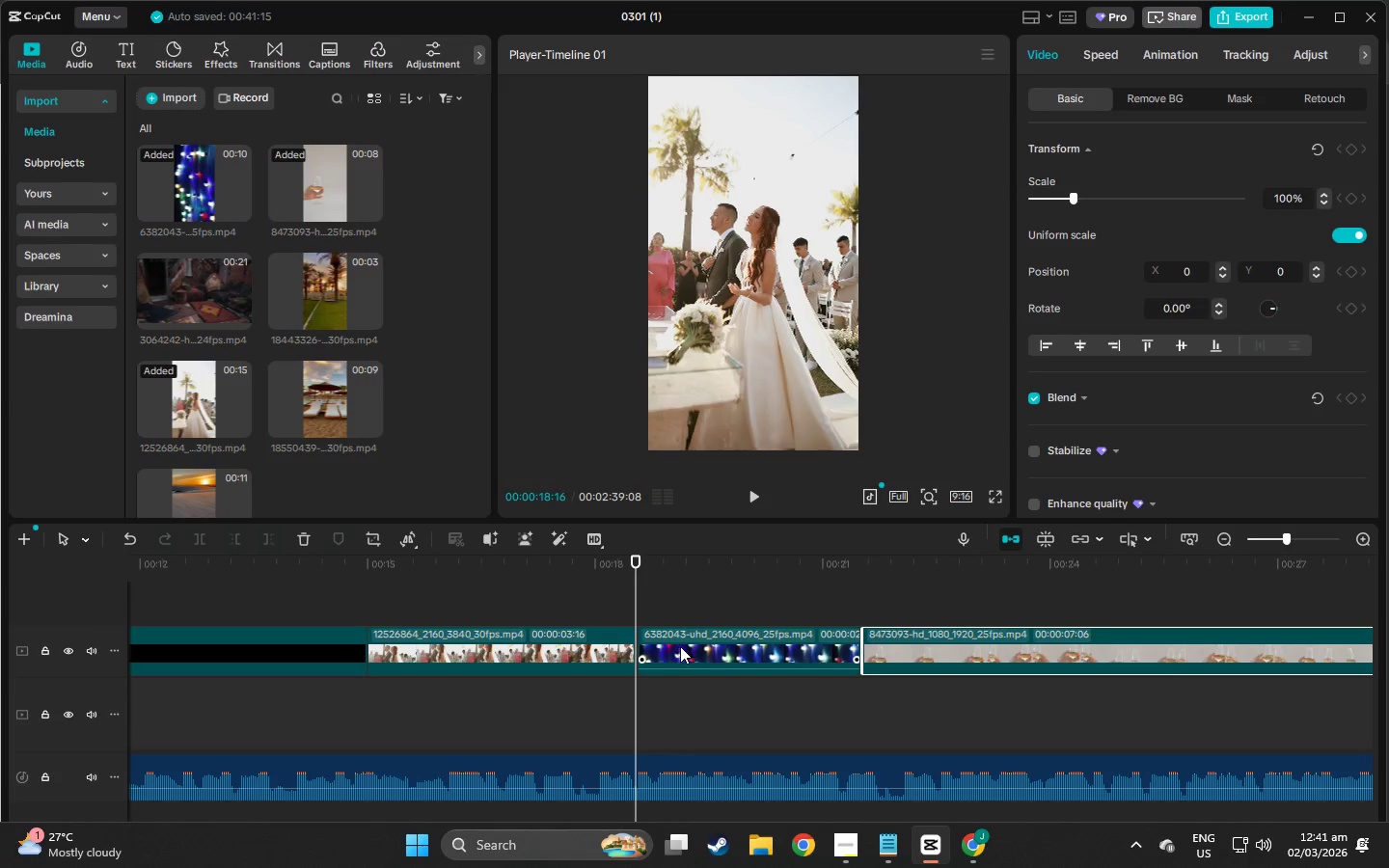 
left_click([681, 646])
 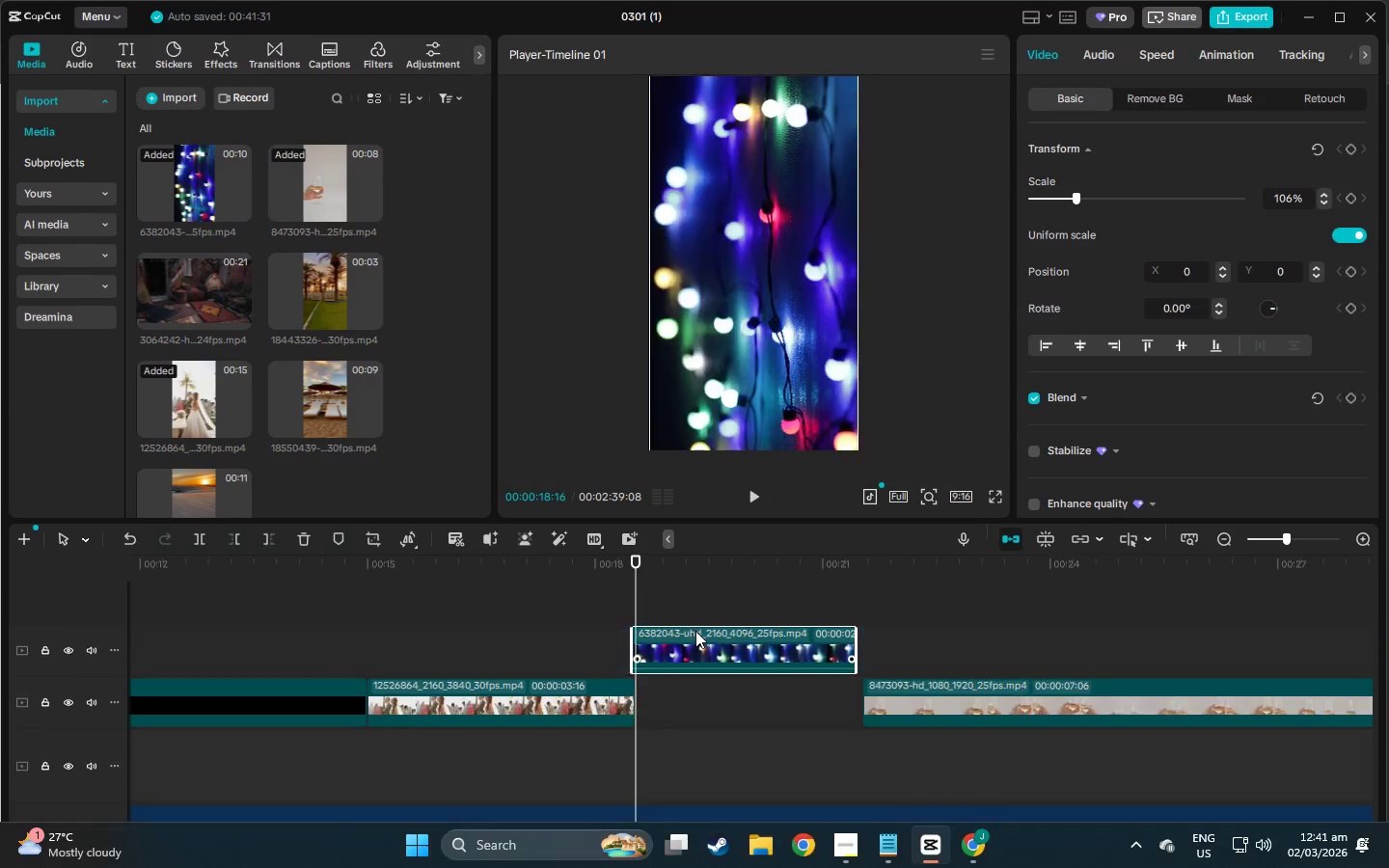 
left_click_drag(start_coordinate=[692, 639], to_coordinate=[695, 692])
 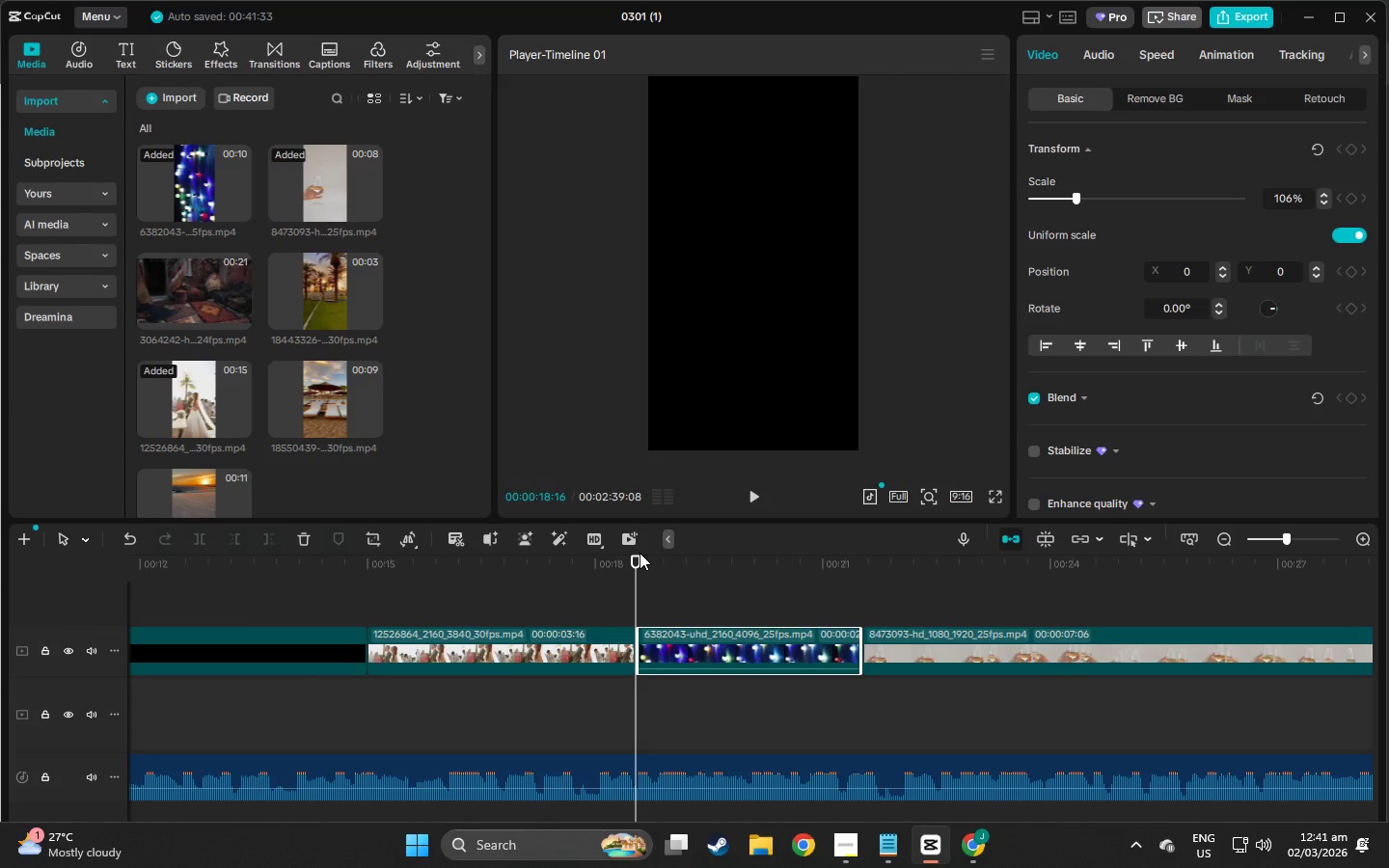 
left_click_drag(start_coordinate=[638, 559], to_coordinate=[538, 575])
 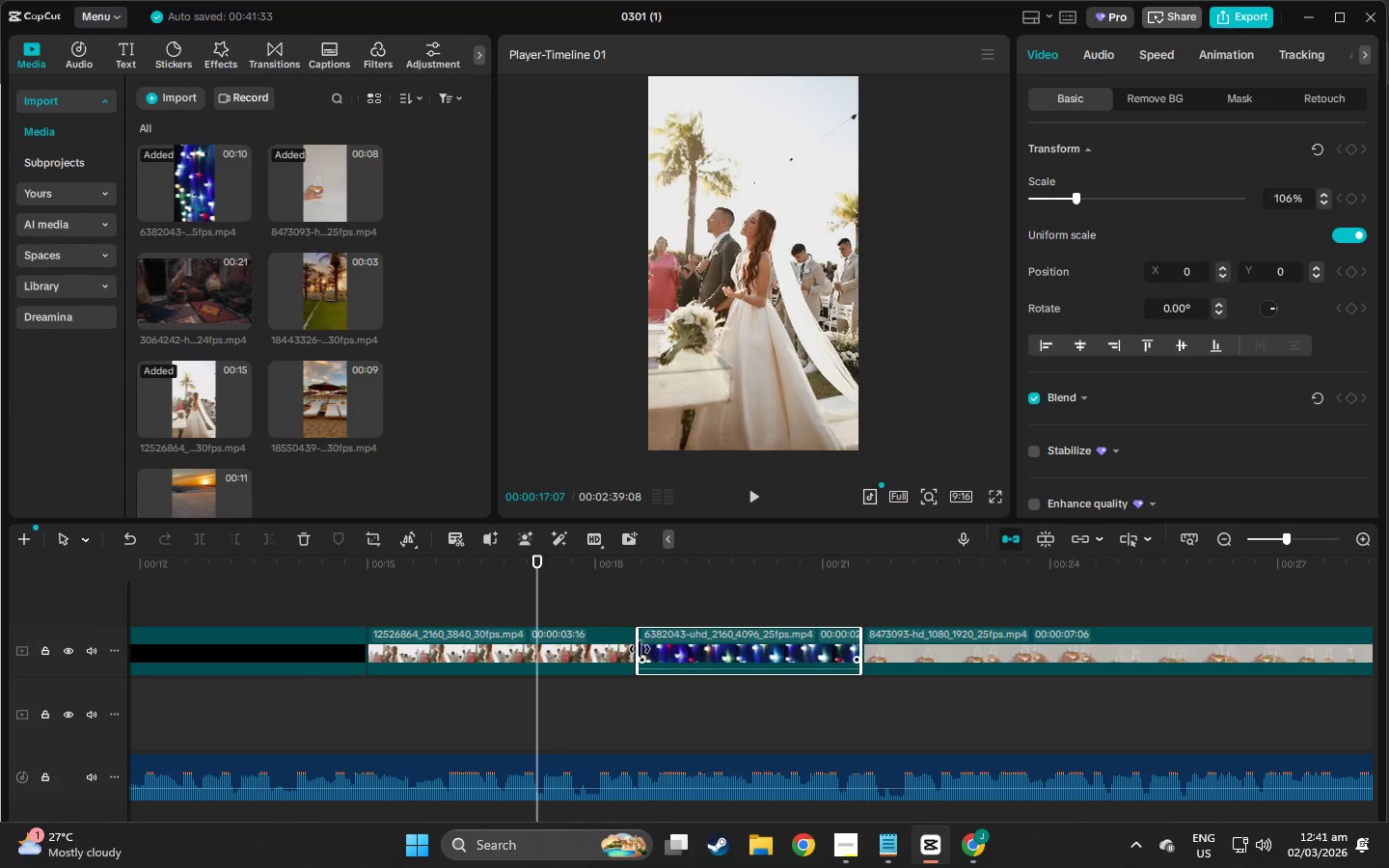 
left_click([529, 633])
 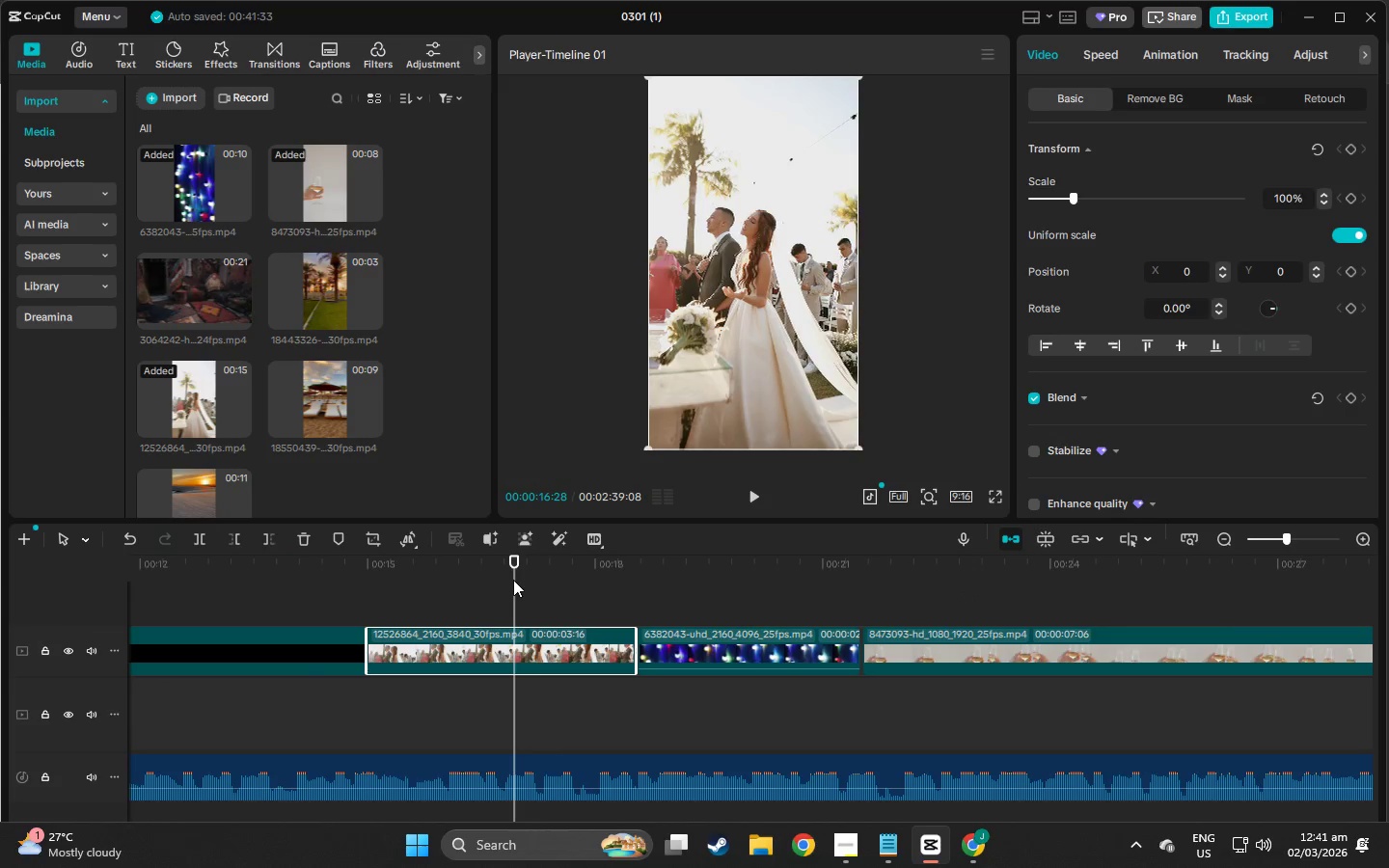 
double_click([500, 573])
 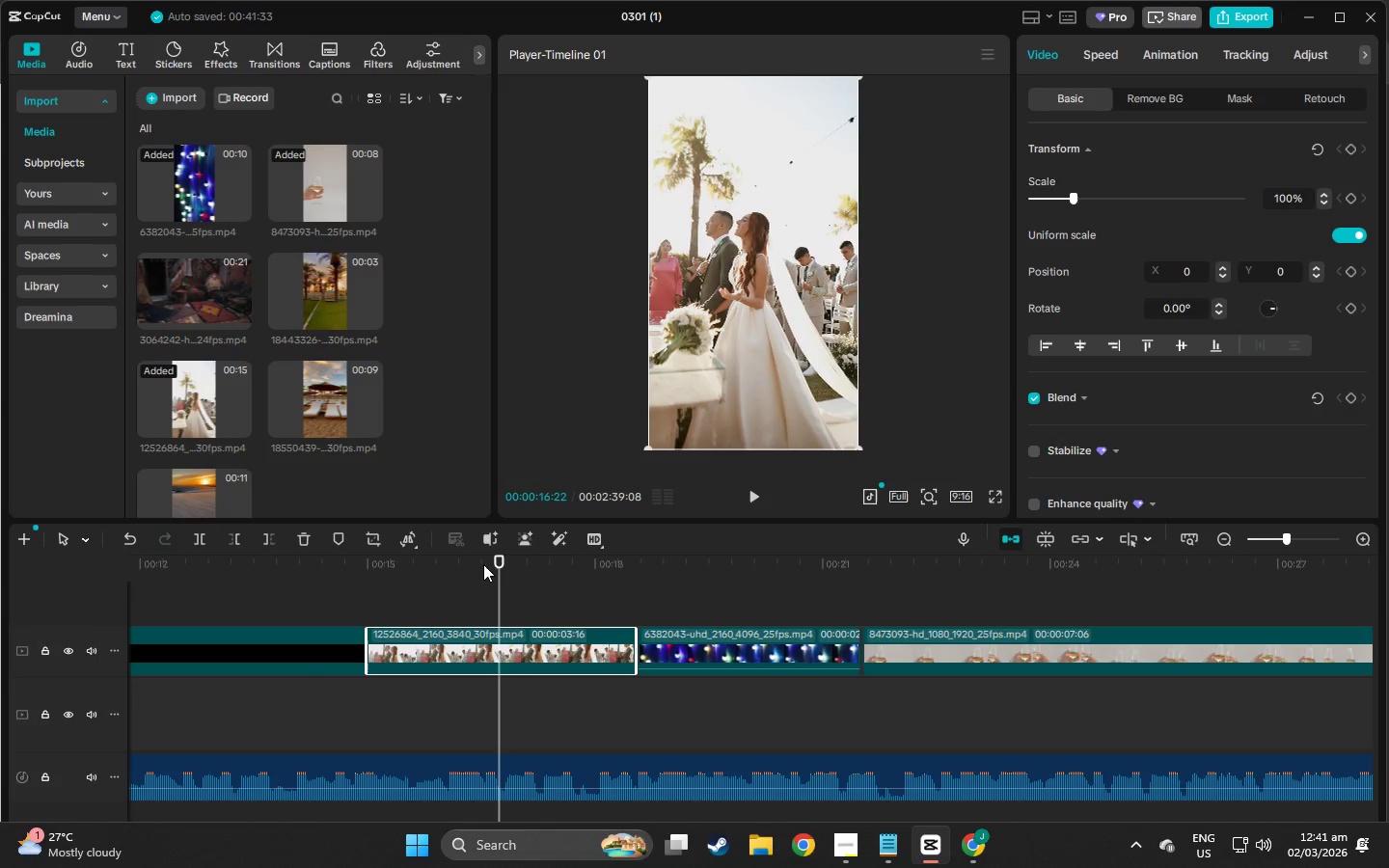 
triple_click([483, 564])
 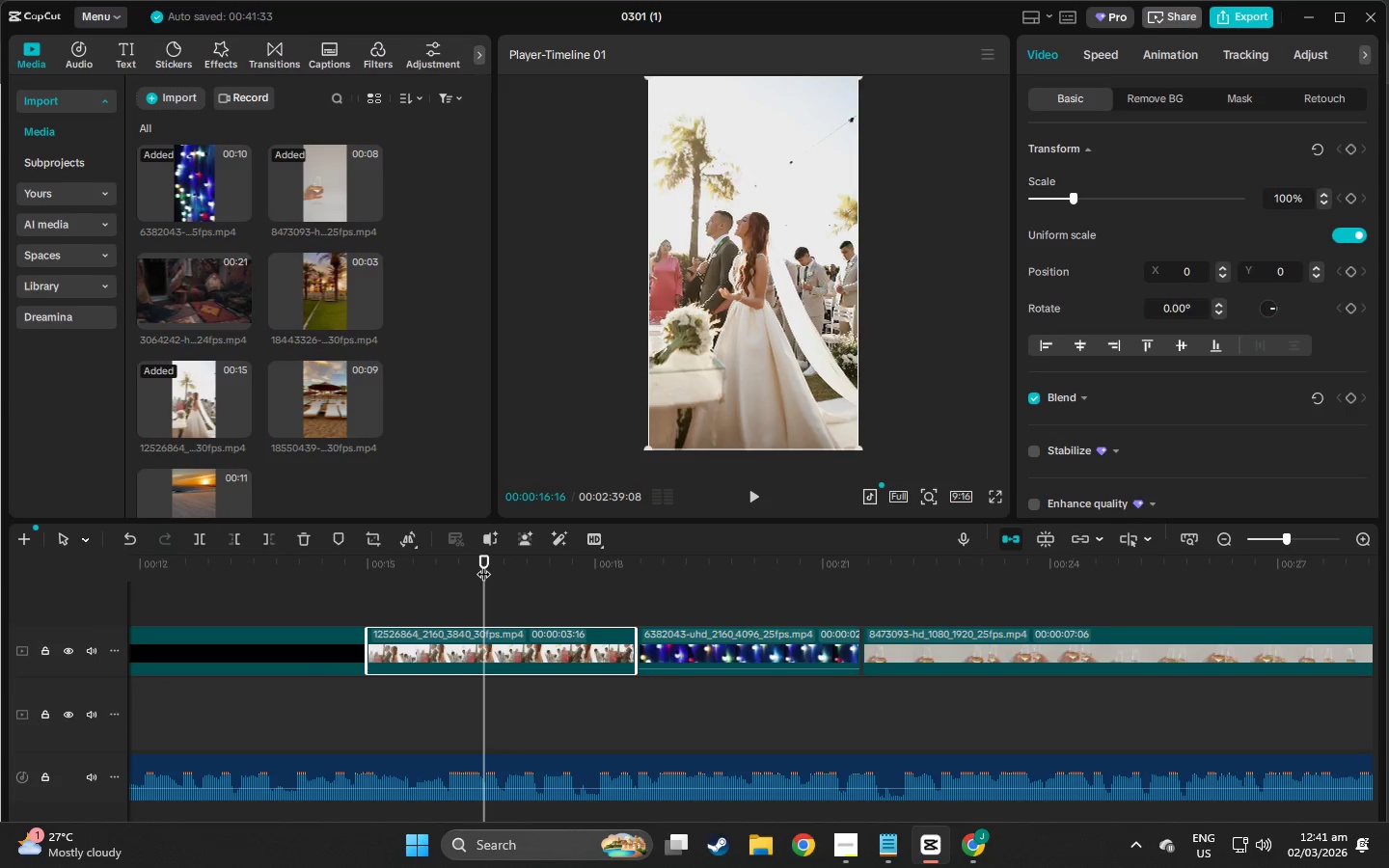 
key(Space)
 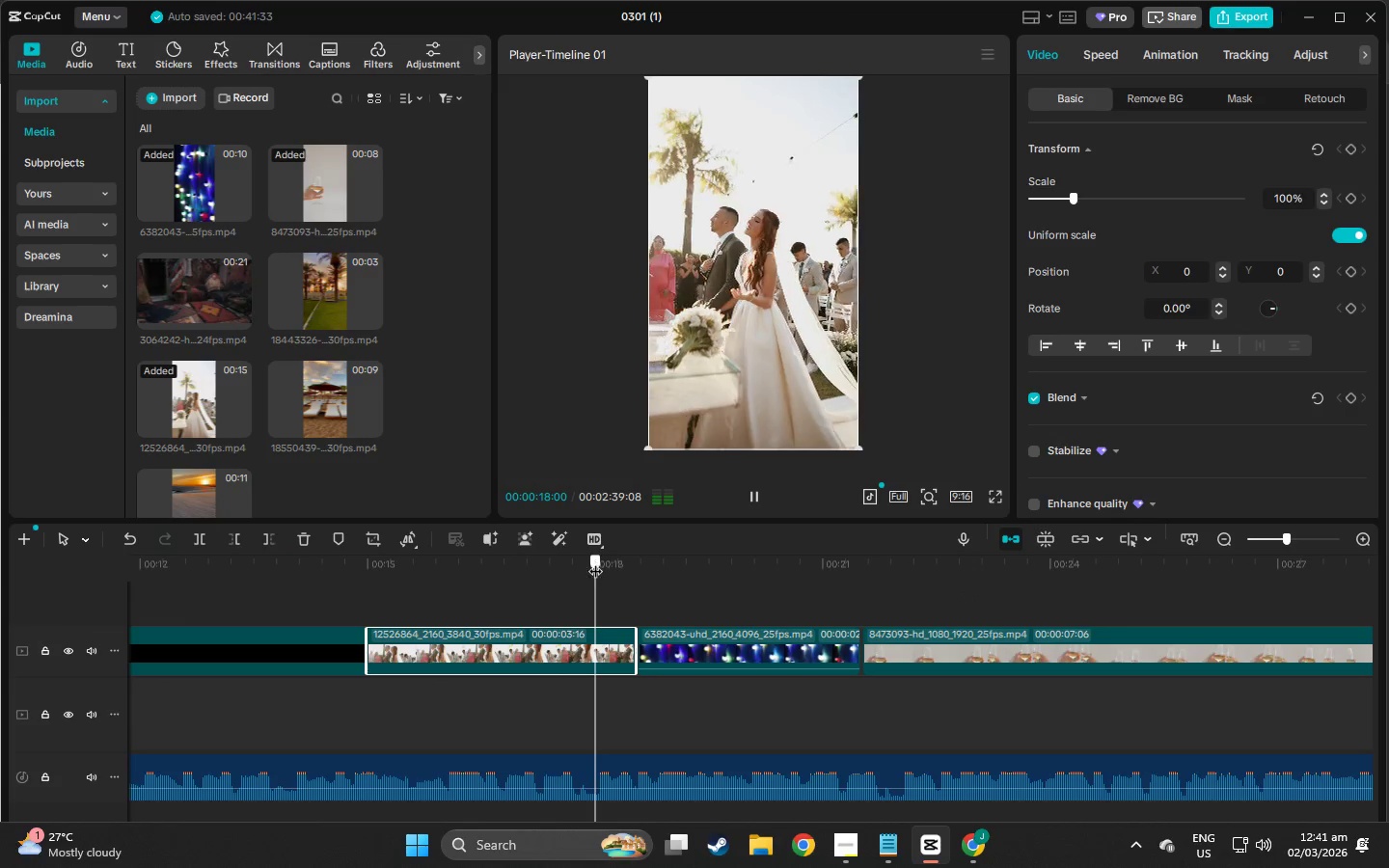 
double_click([677, 584])
 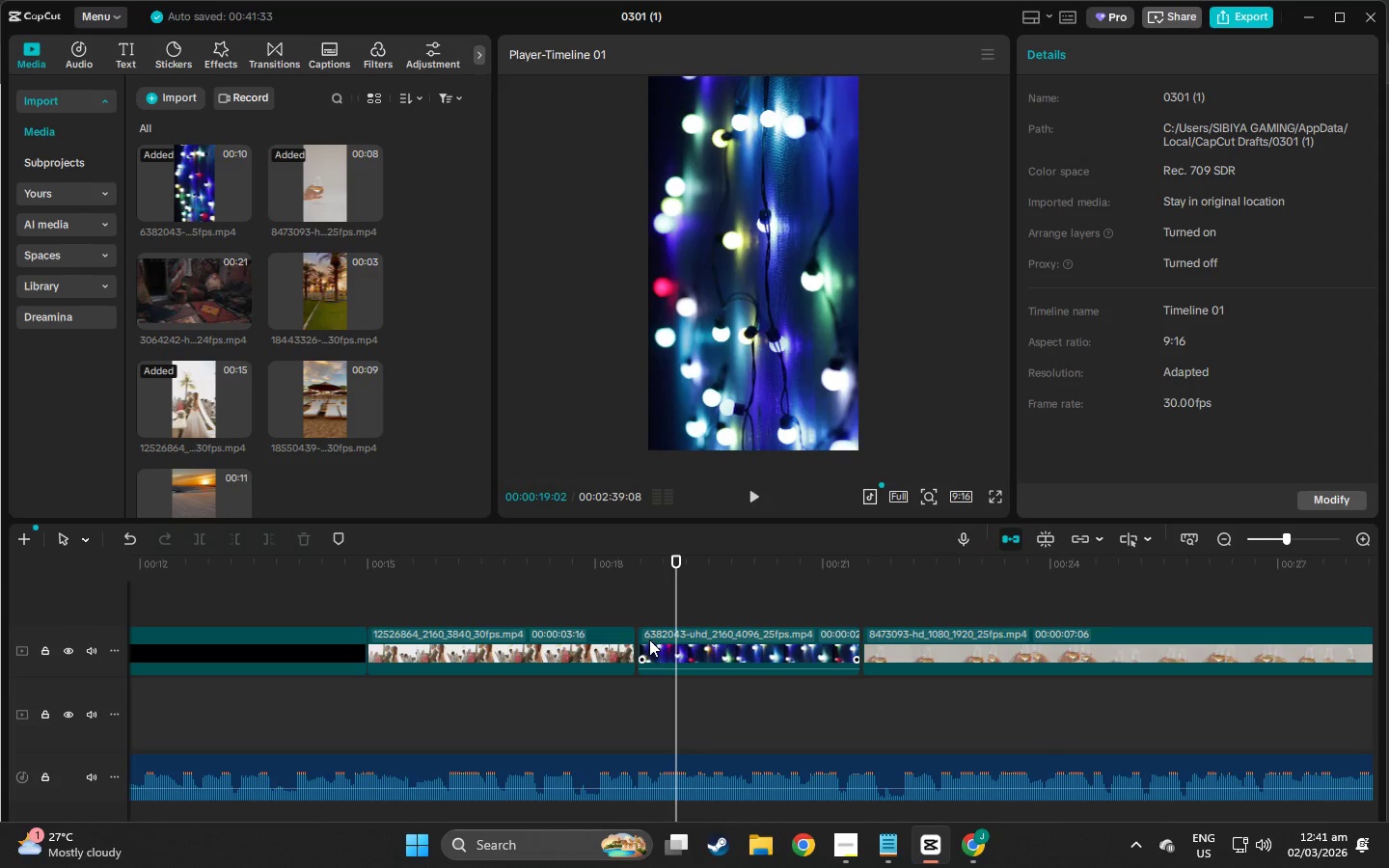 
left_click_drag(start_coordinate=[641, 639], to_coordinate=[465, 661])
 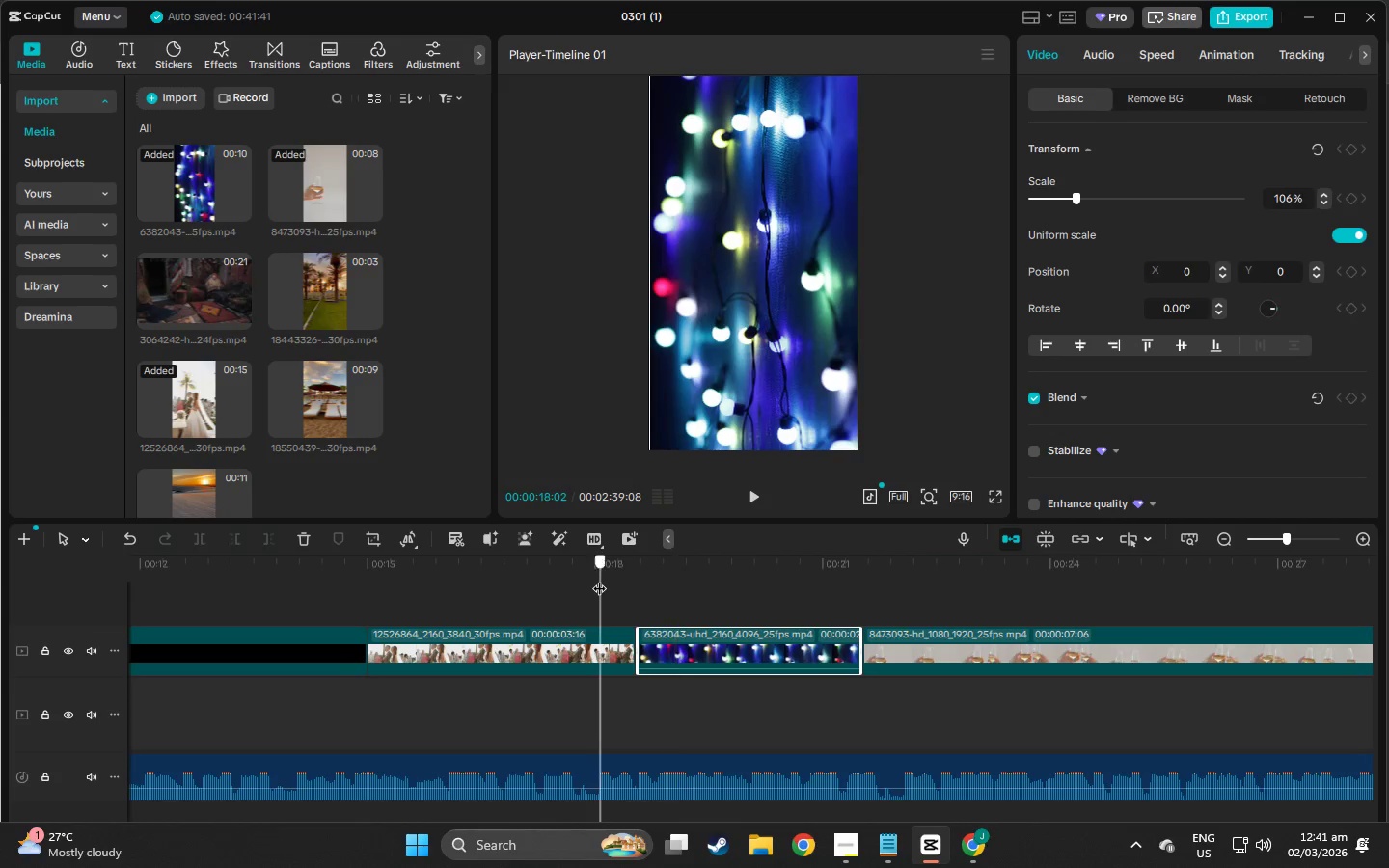 
key(Space)
 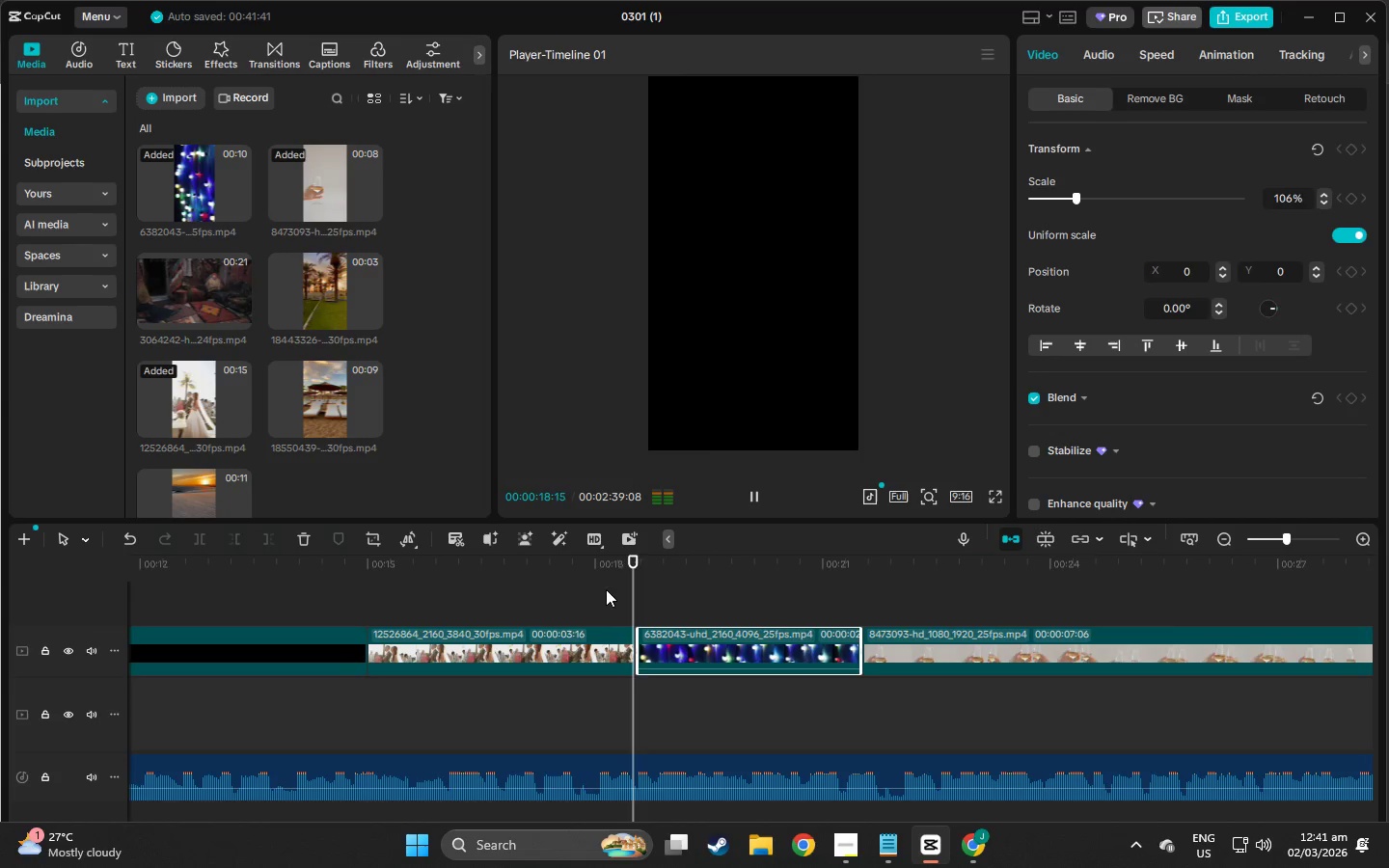 
left_click([554, 587])
 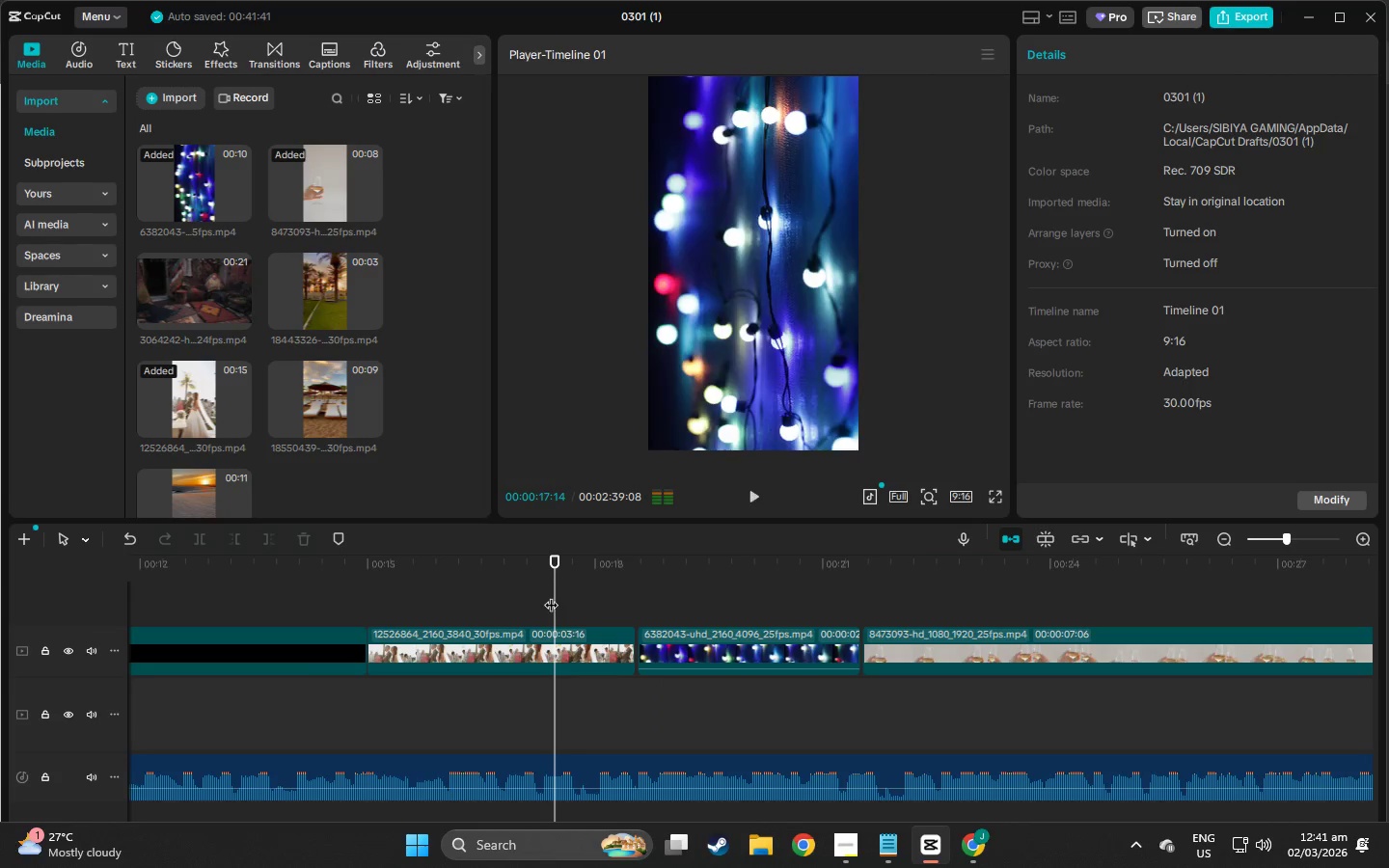 
left_click_drag(start_coordinate=[543, 574], to_coordinate=[423, 579])
 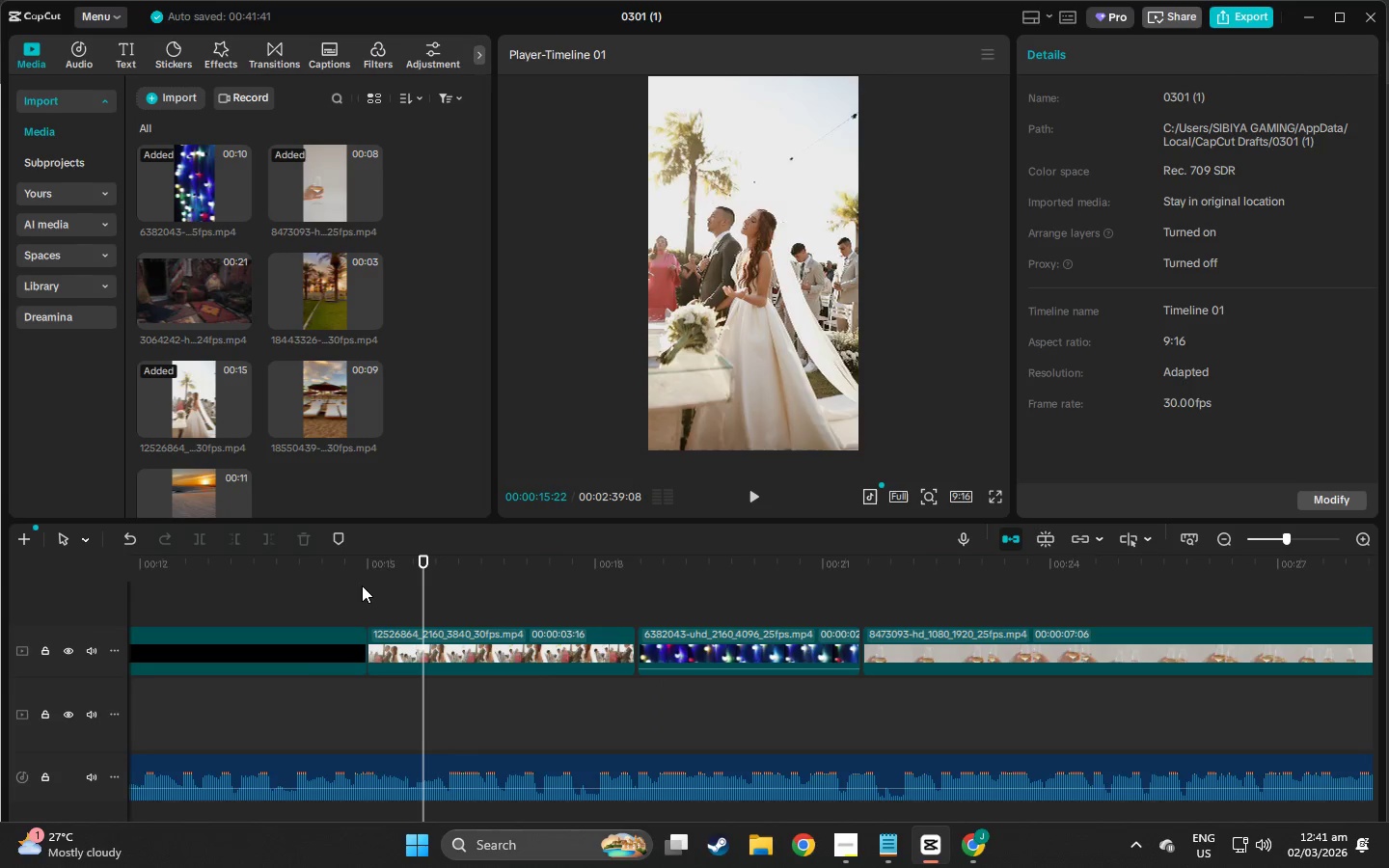 
left_click_drag(start_coordinate=[361, 585], to_coordinate=[312, 587])
 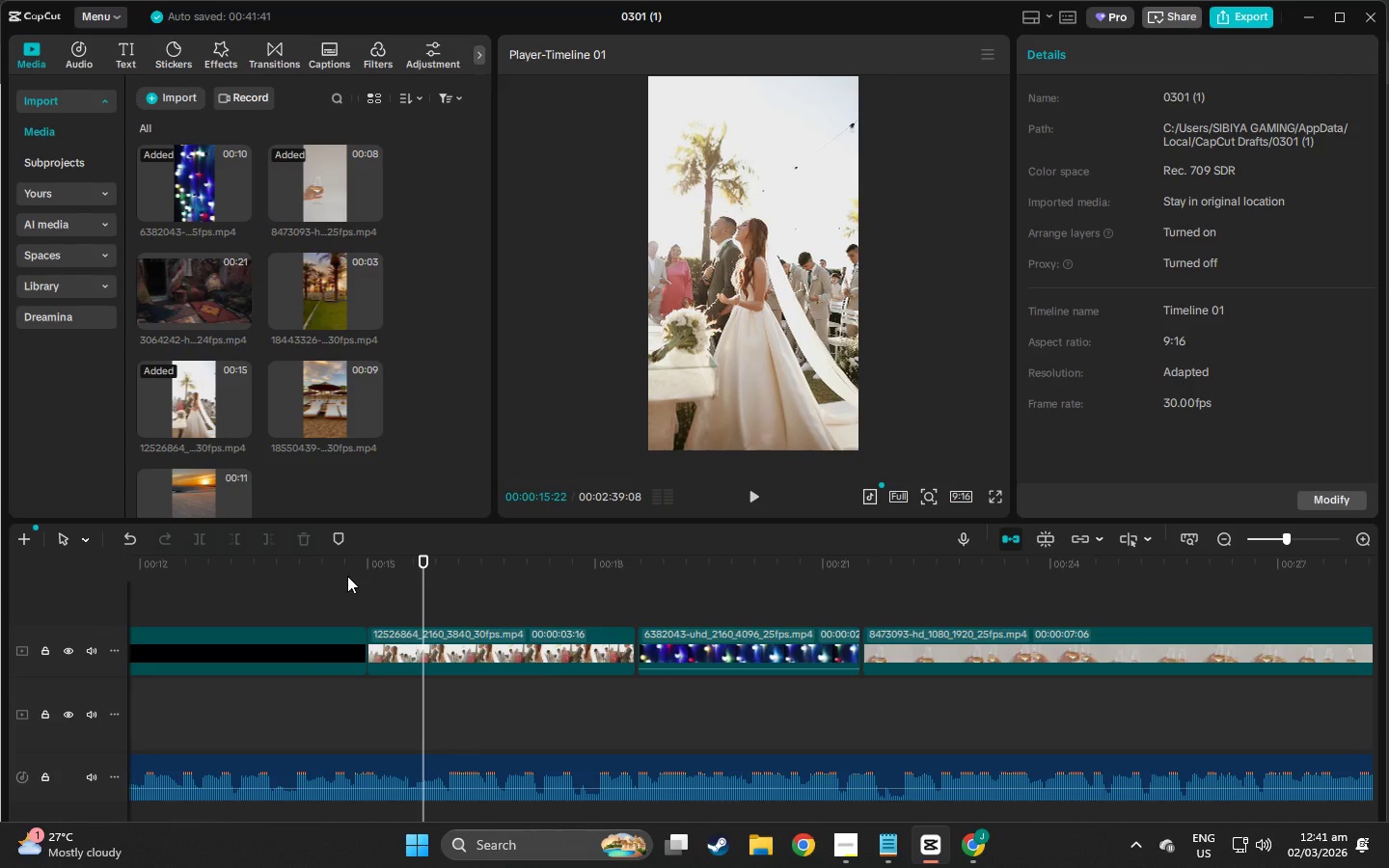 
left_click([351, 573])
 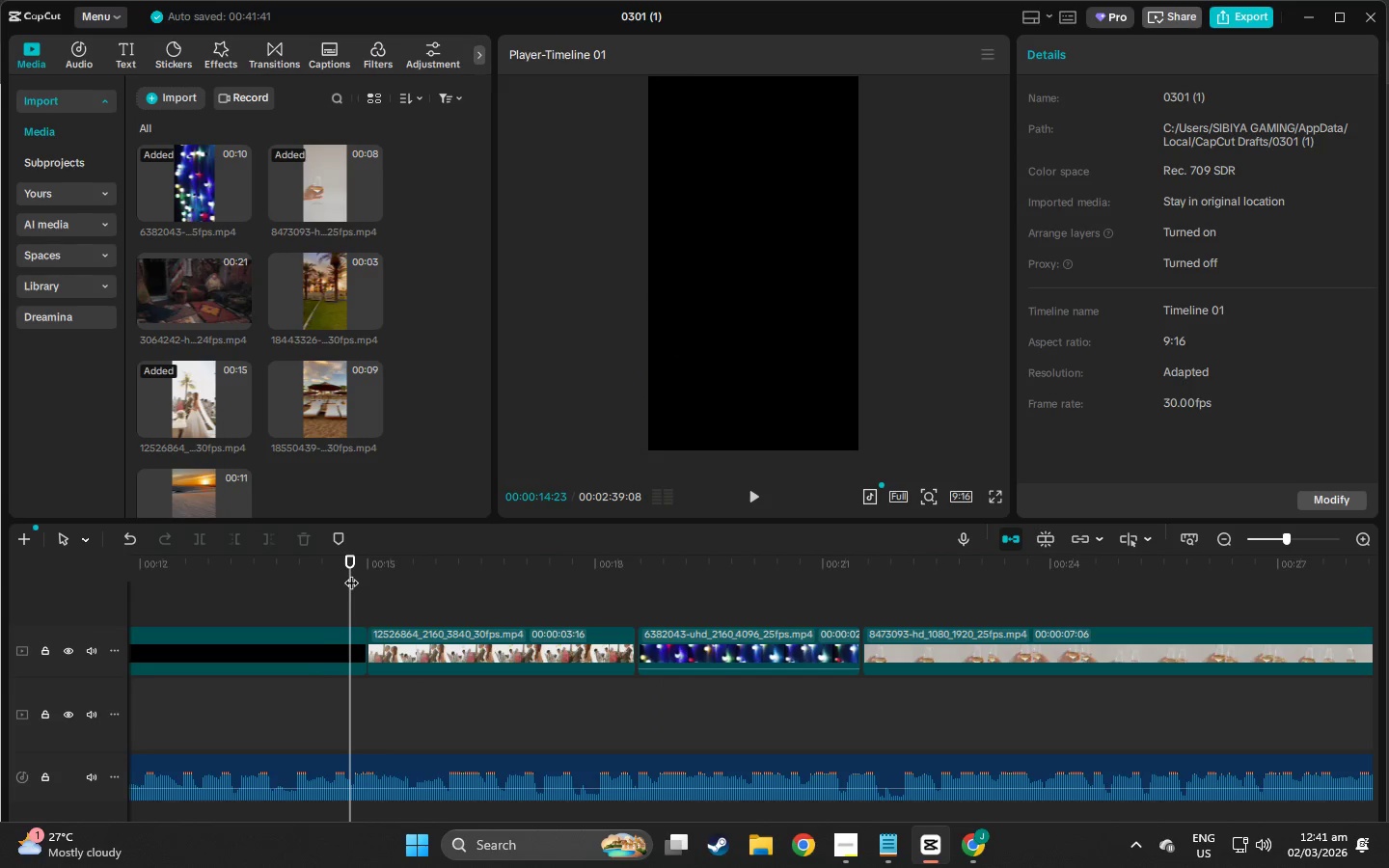 
key(Space)
 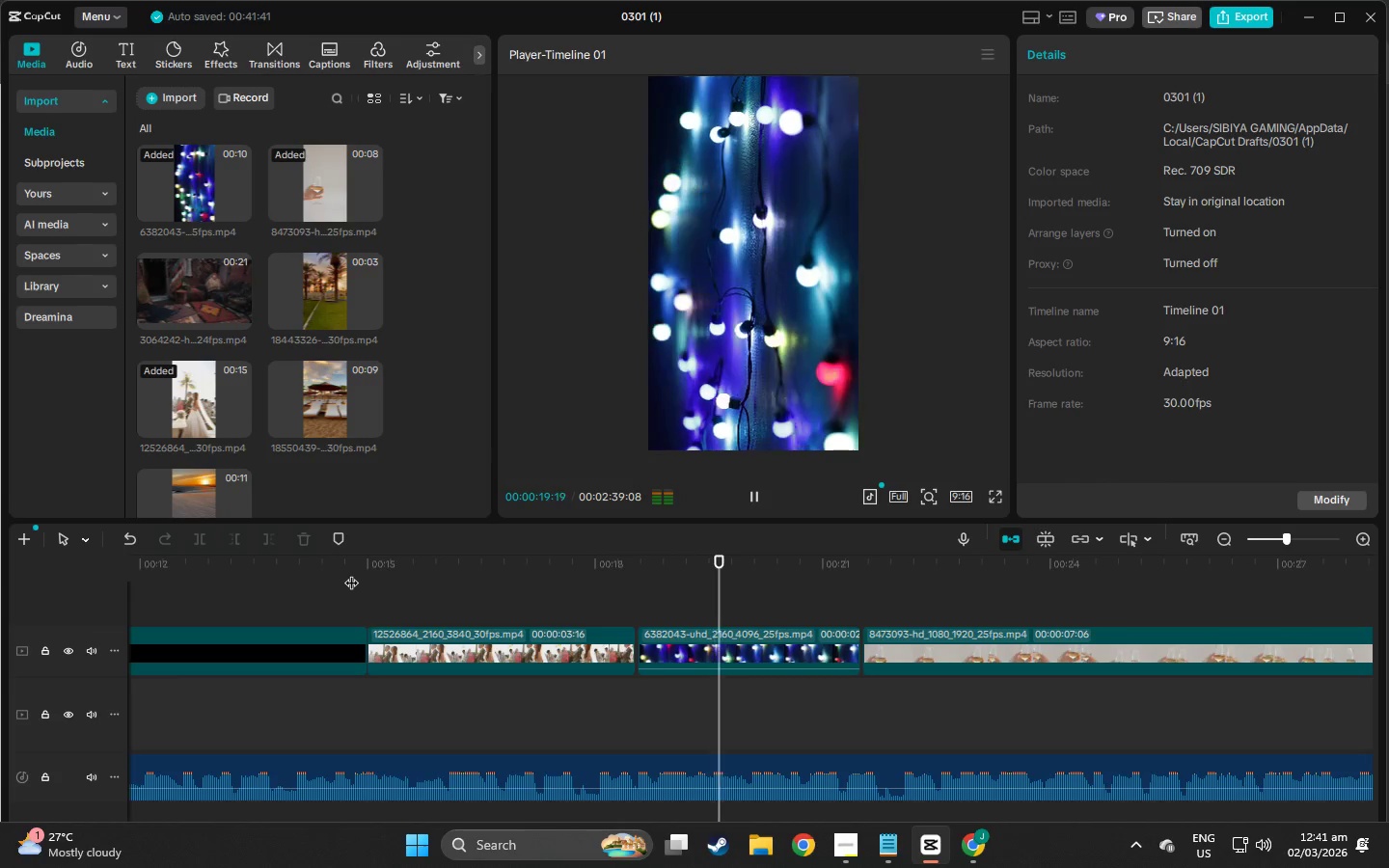 
wait(9.98)
 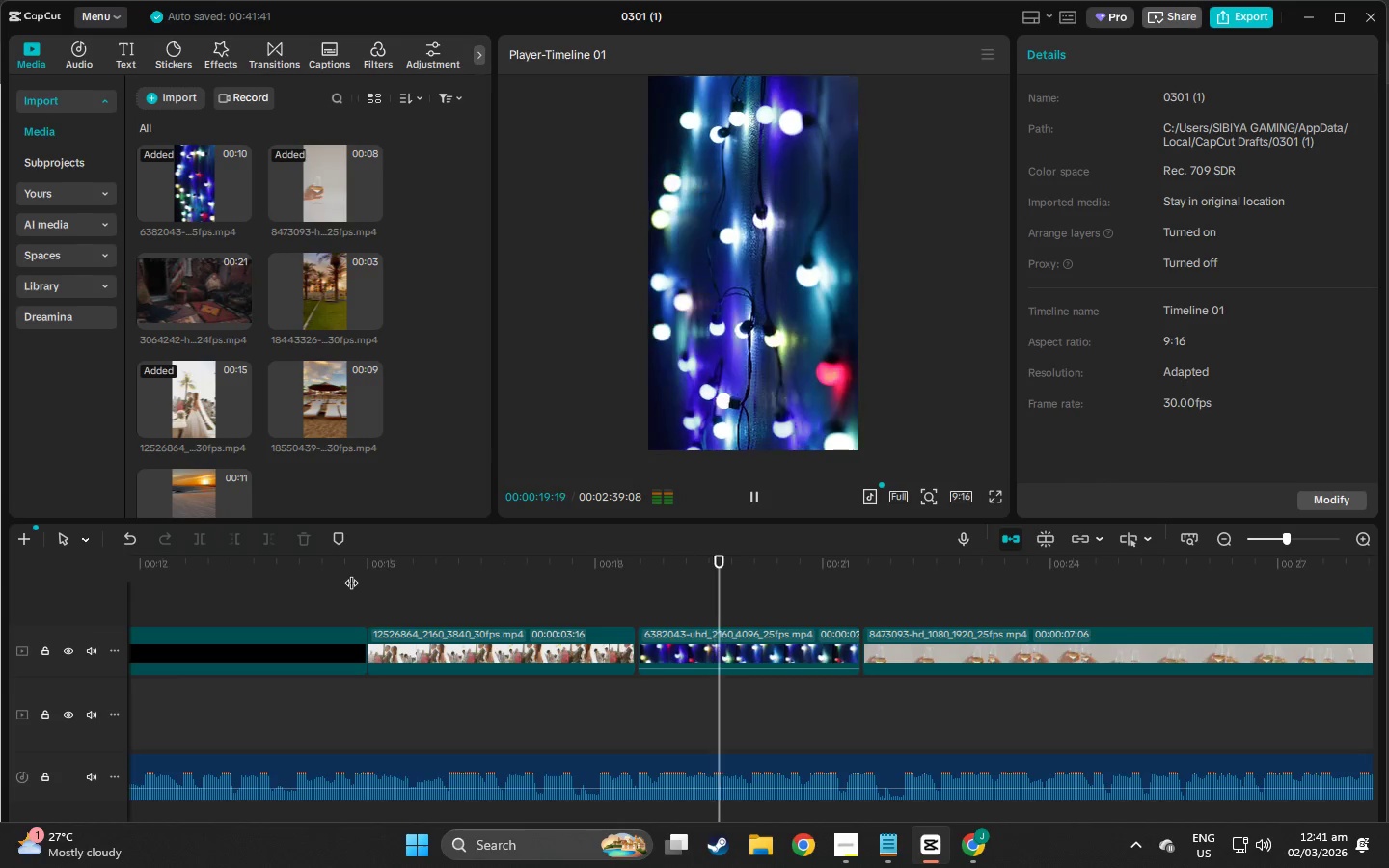 
key(Space)
 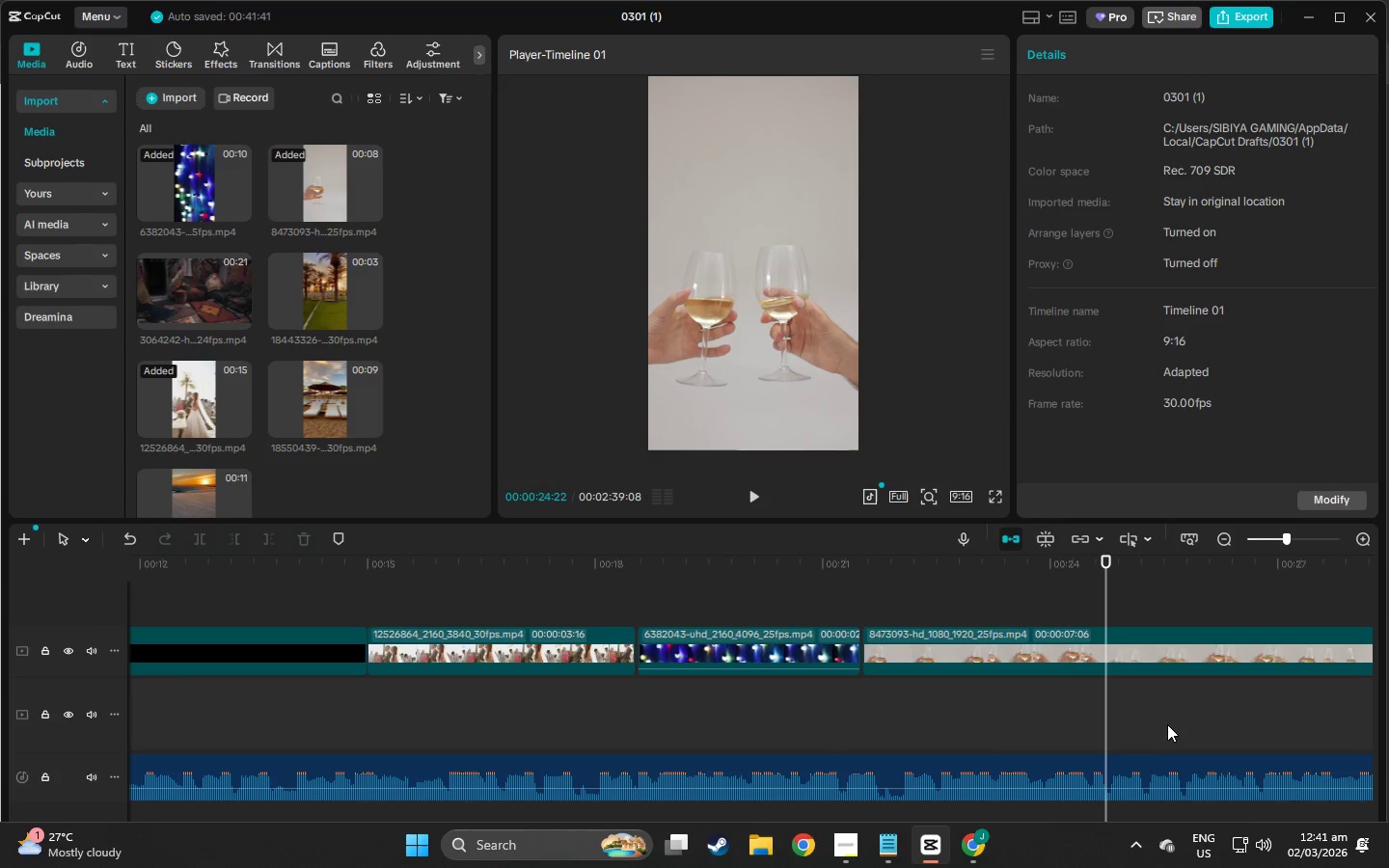 
left_click([1126, 779])
 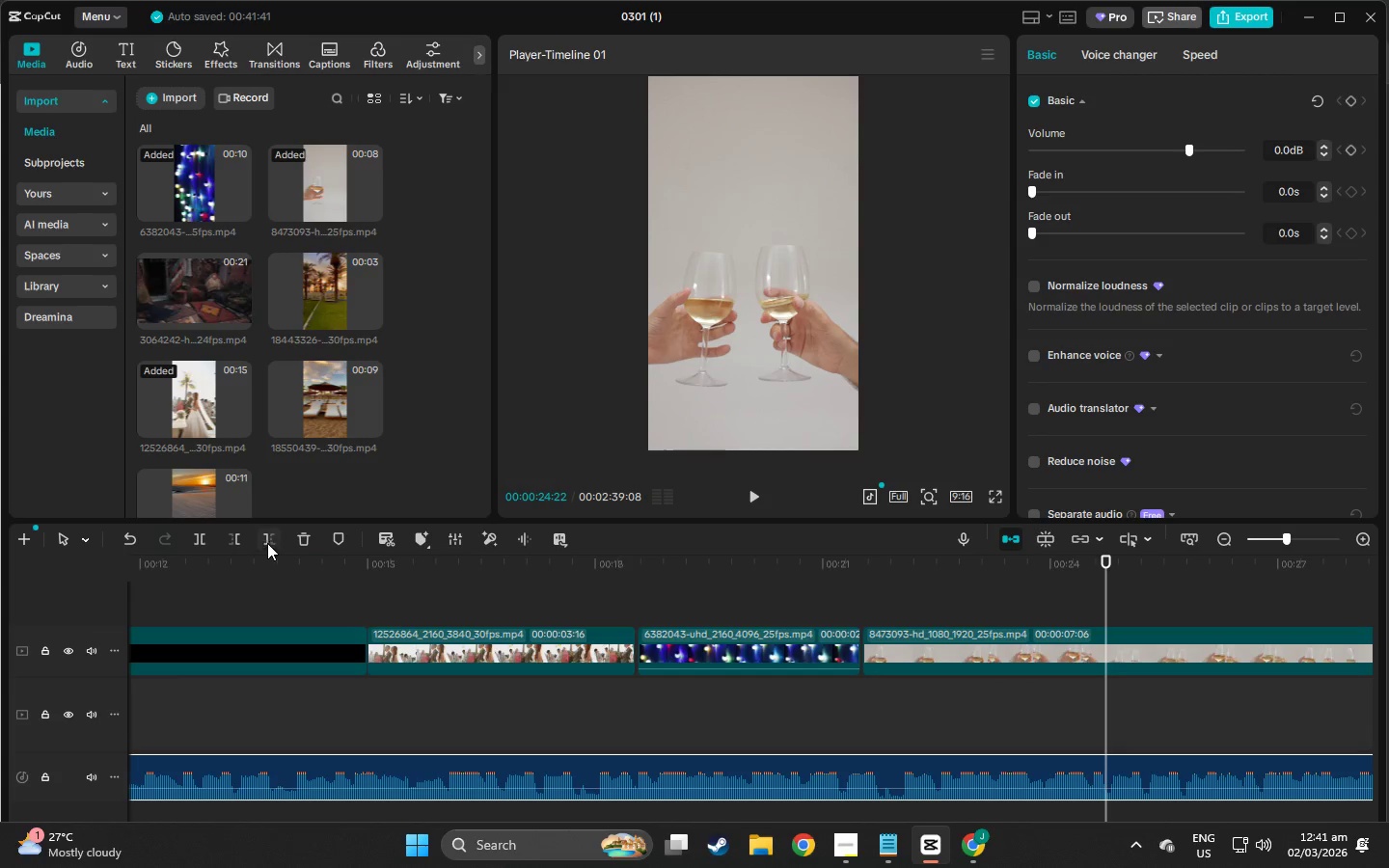 
left_click([1128, 665])
 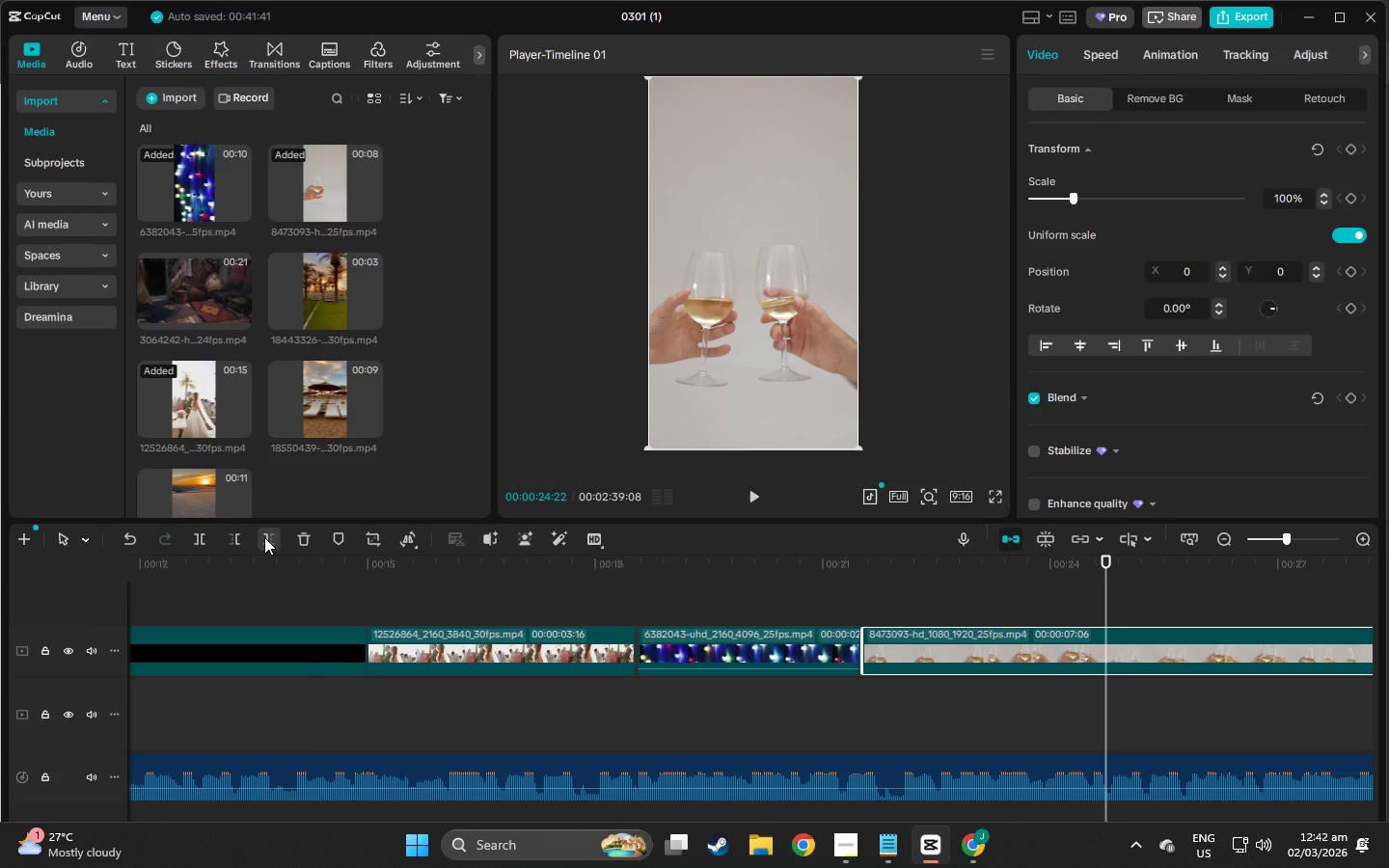 
left_click([264, 537])
 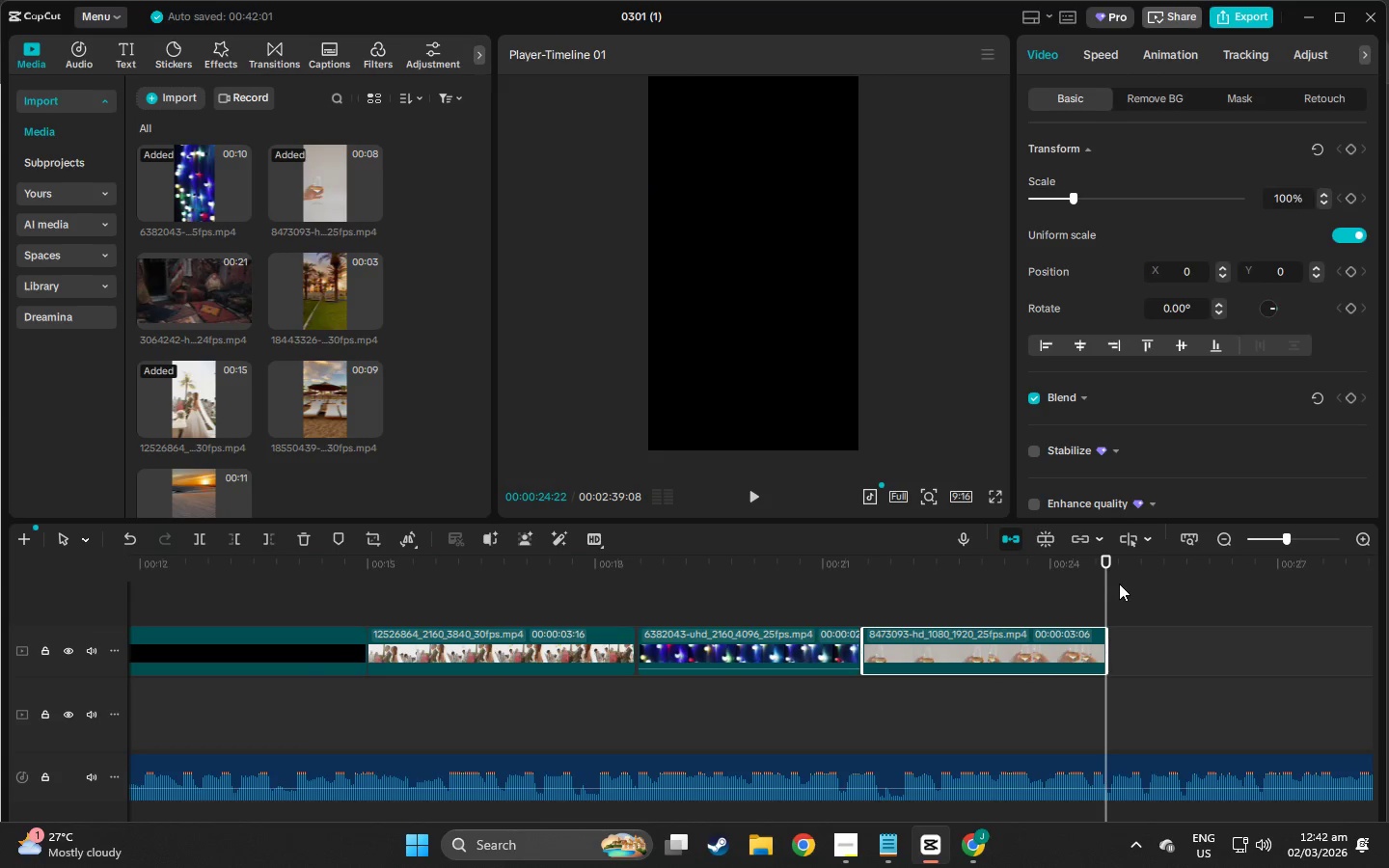 
left_click_drag(start_coordinate=[1100, 564], to_coordinate=[264, 621])
 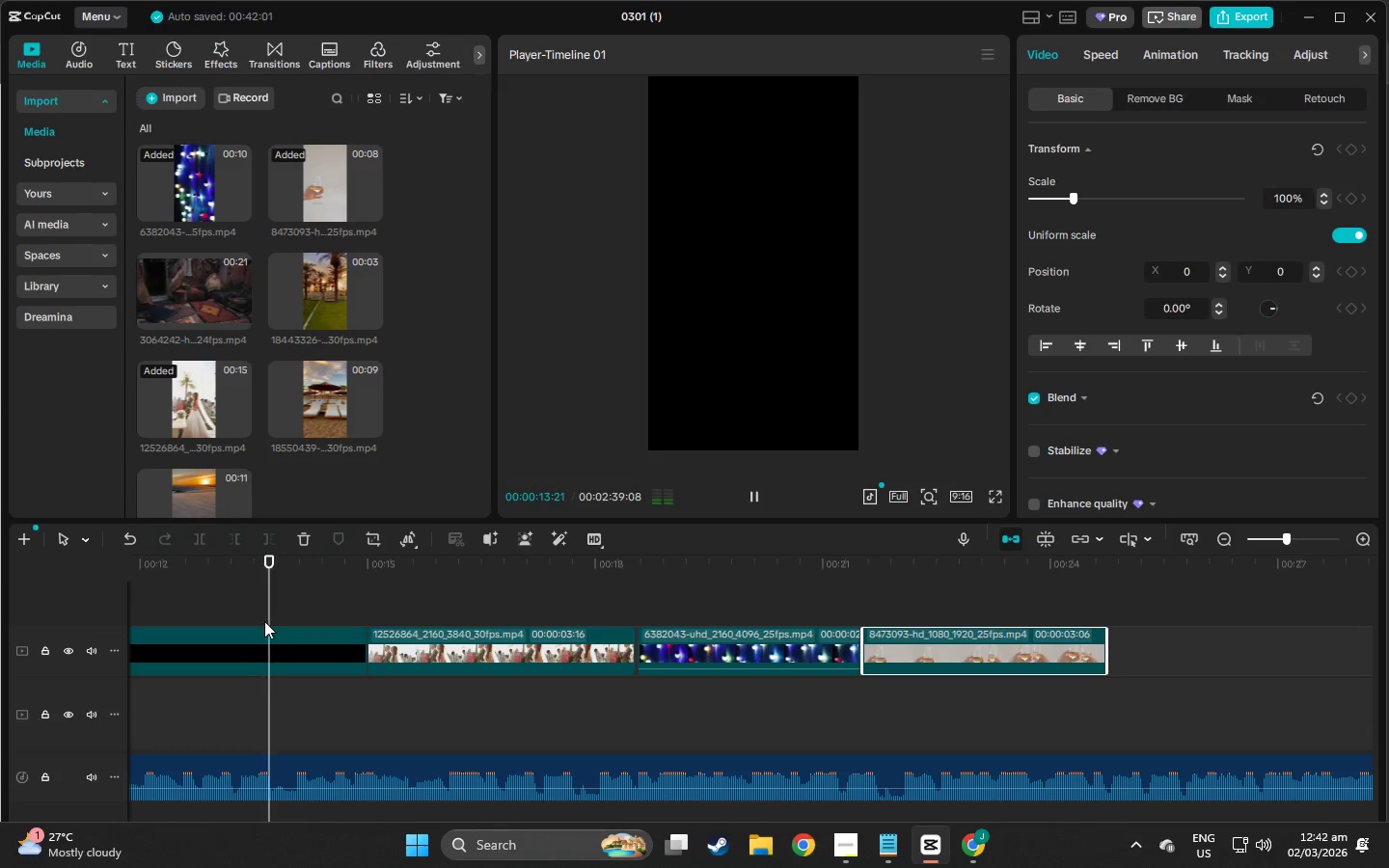 
key(Space)
 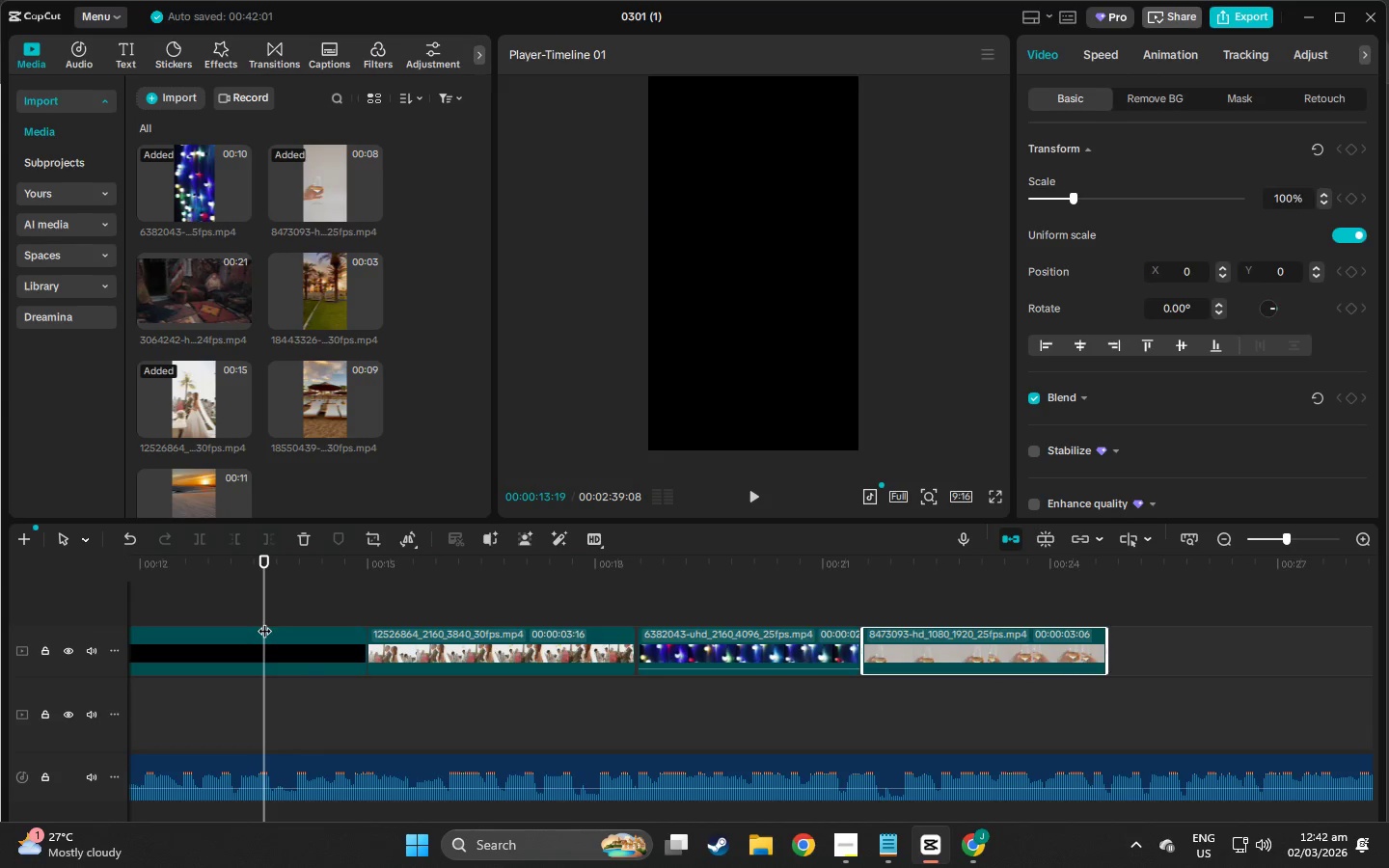 
key(Space)
 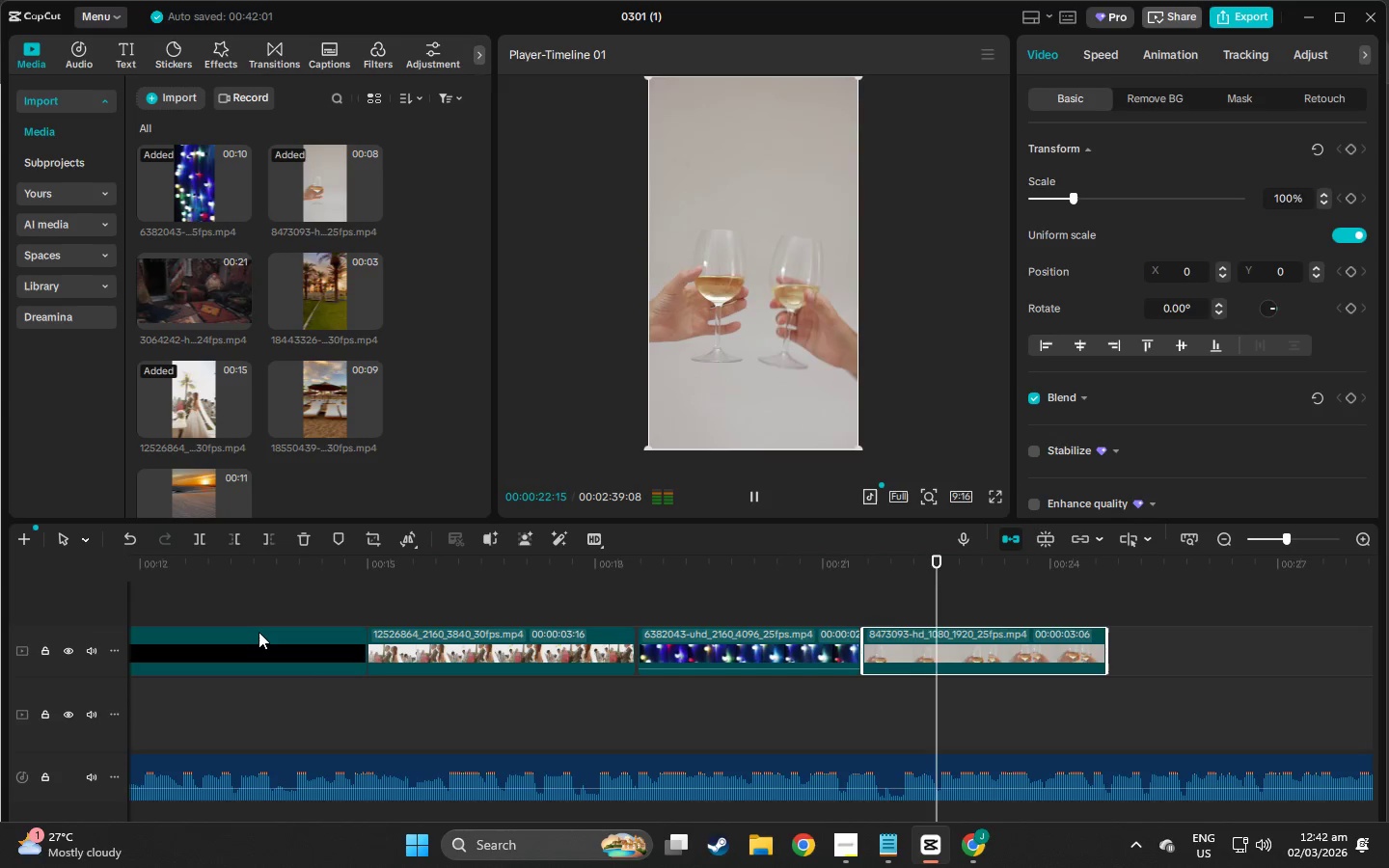 
wait(13.98)
 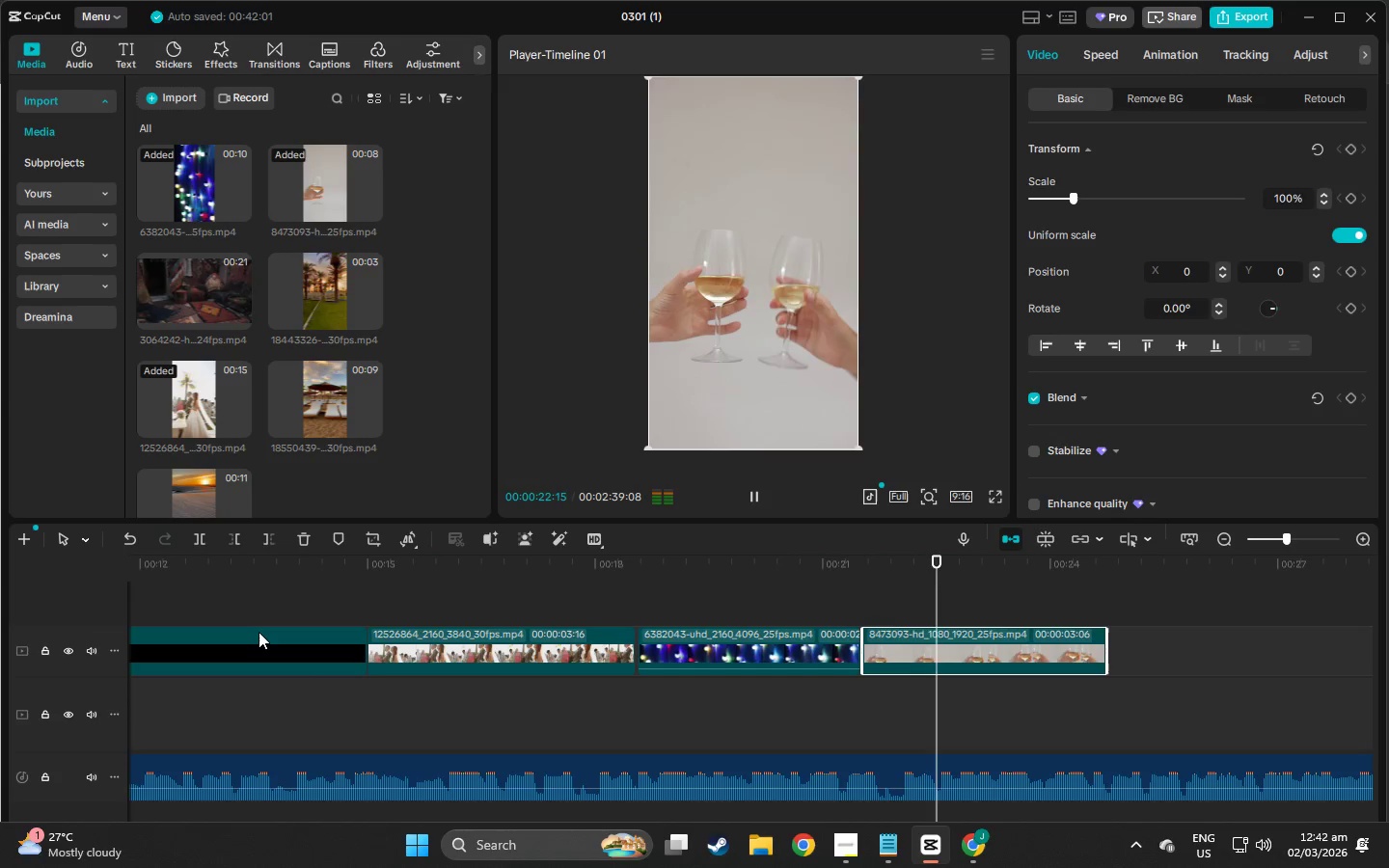 
key(Space)
 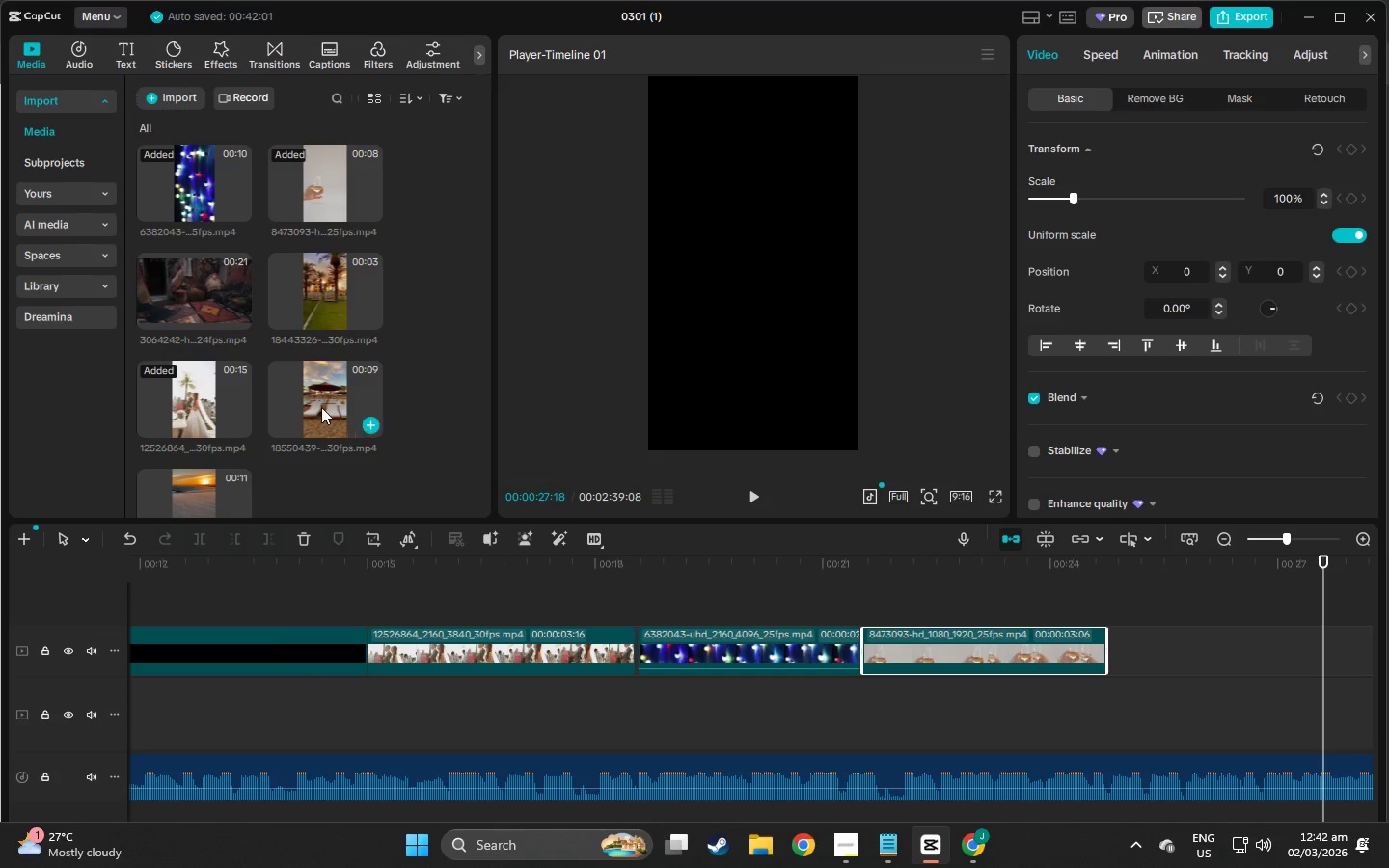 
left_click([309, 398])
 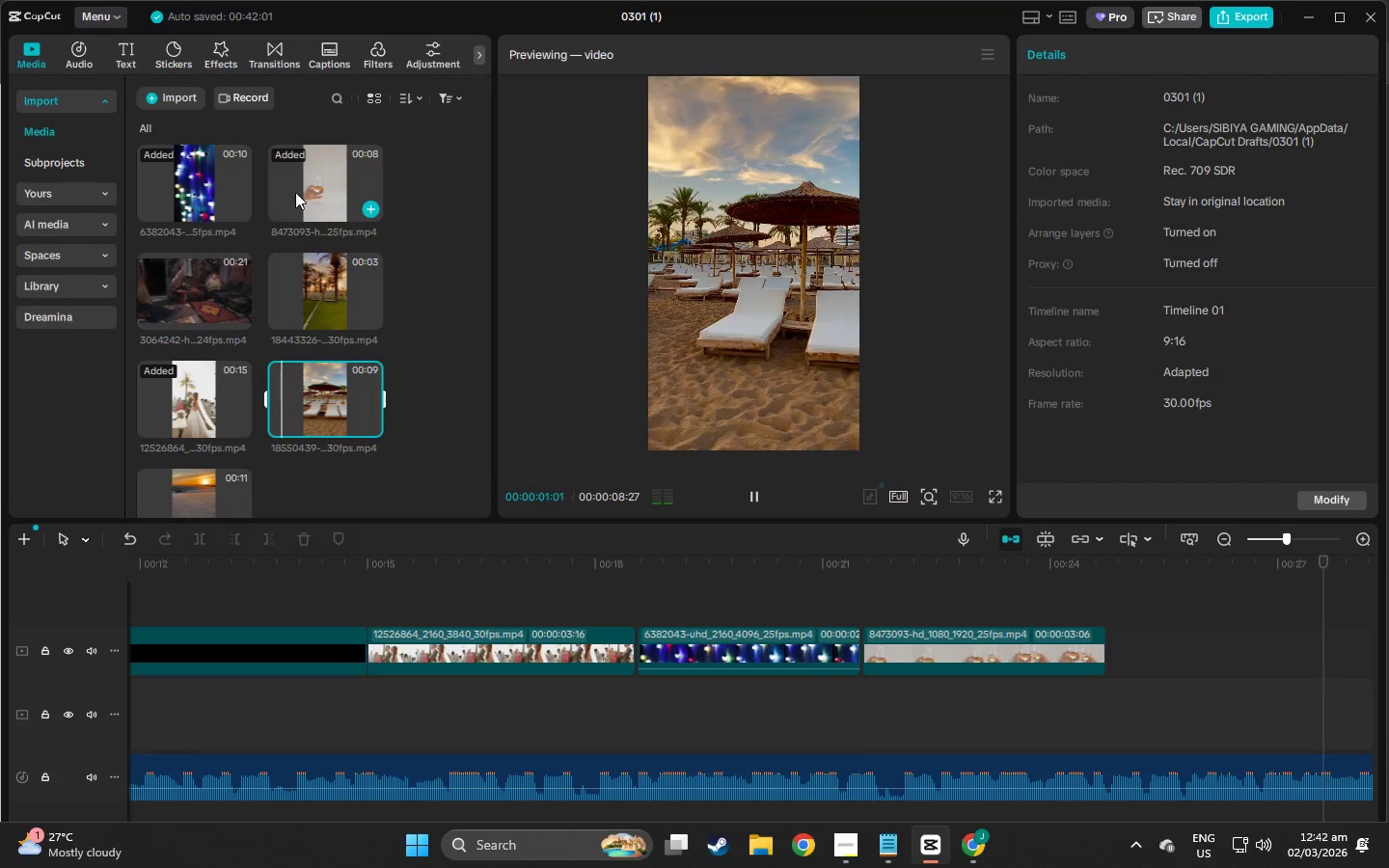 
left_click([311, 261])
 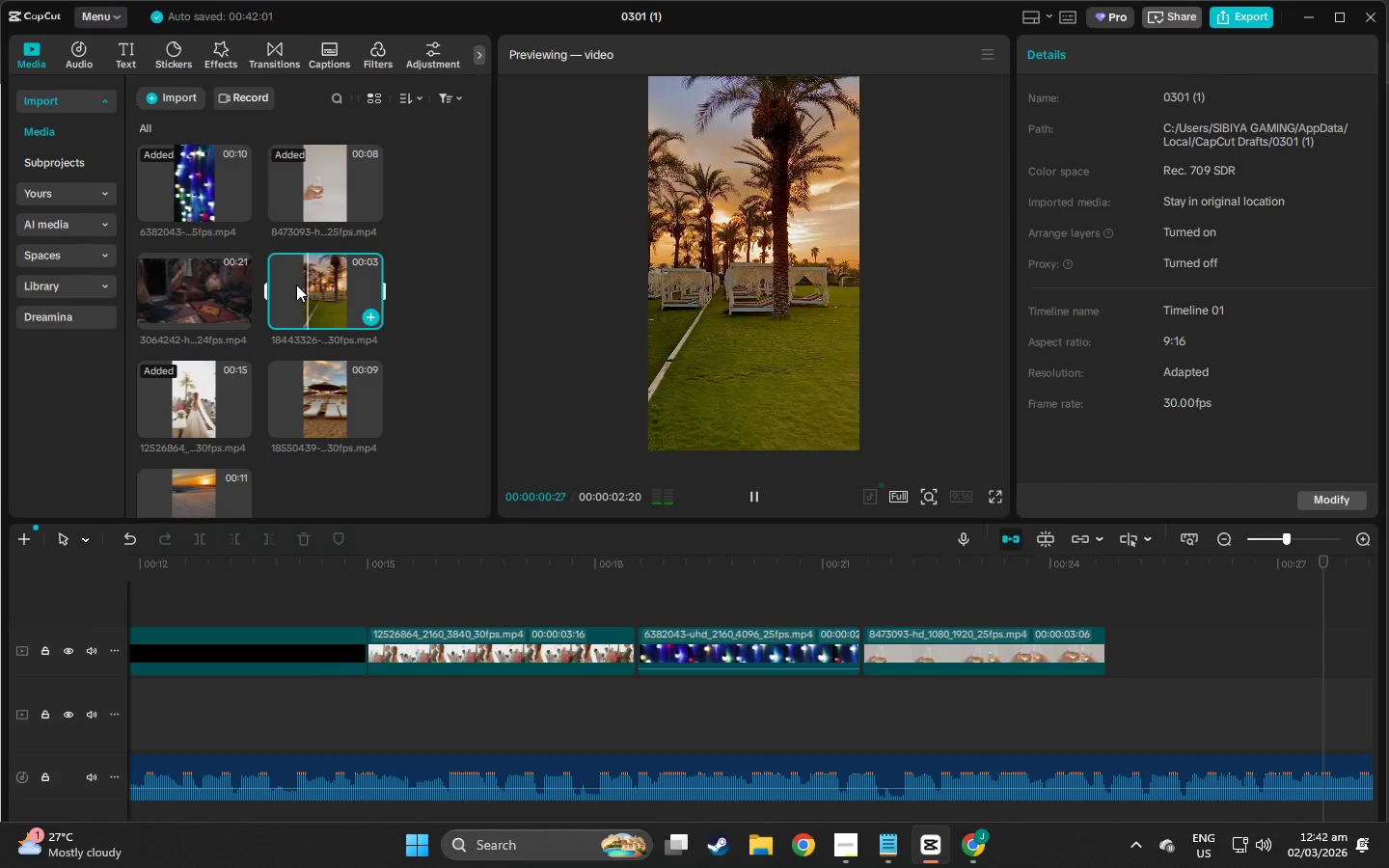 
left_click([328, 405])
 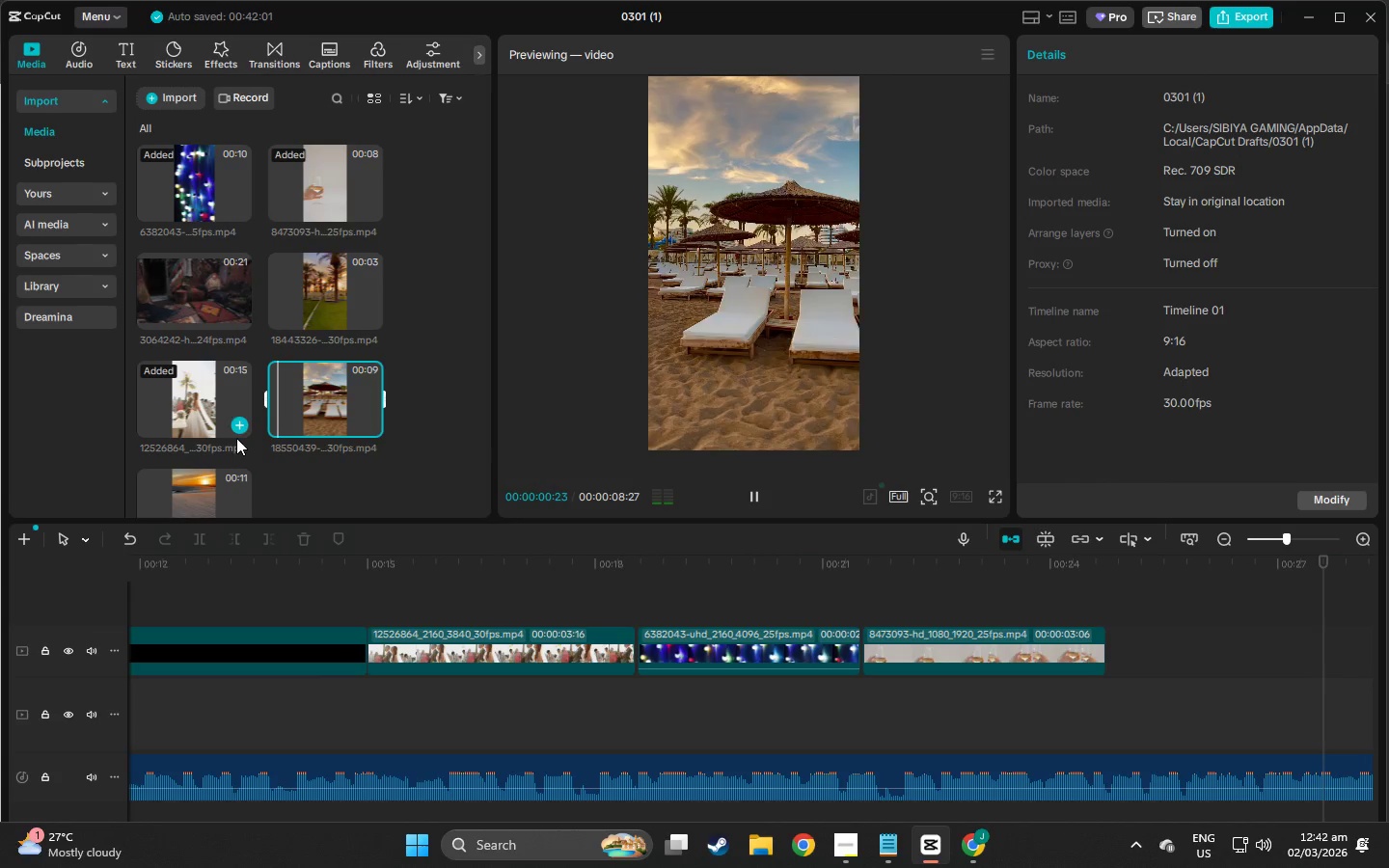 
left_click([184, 488])
 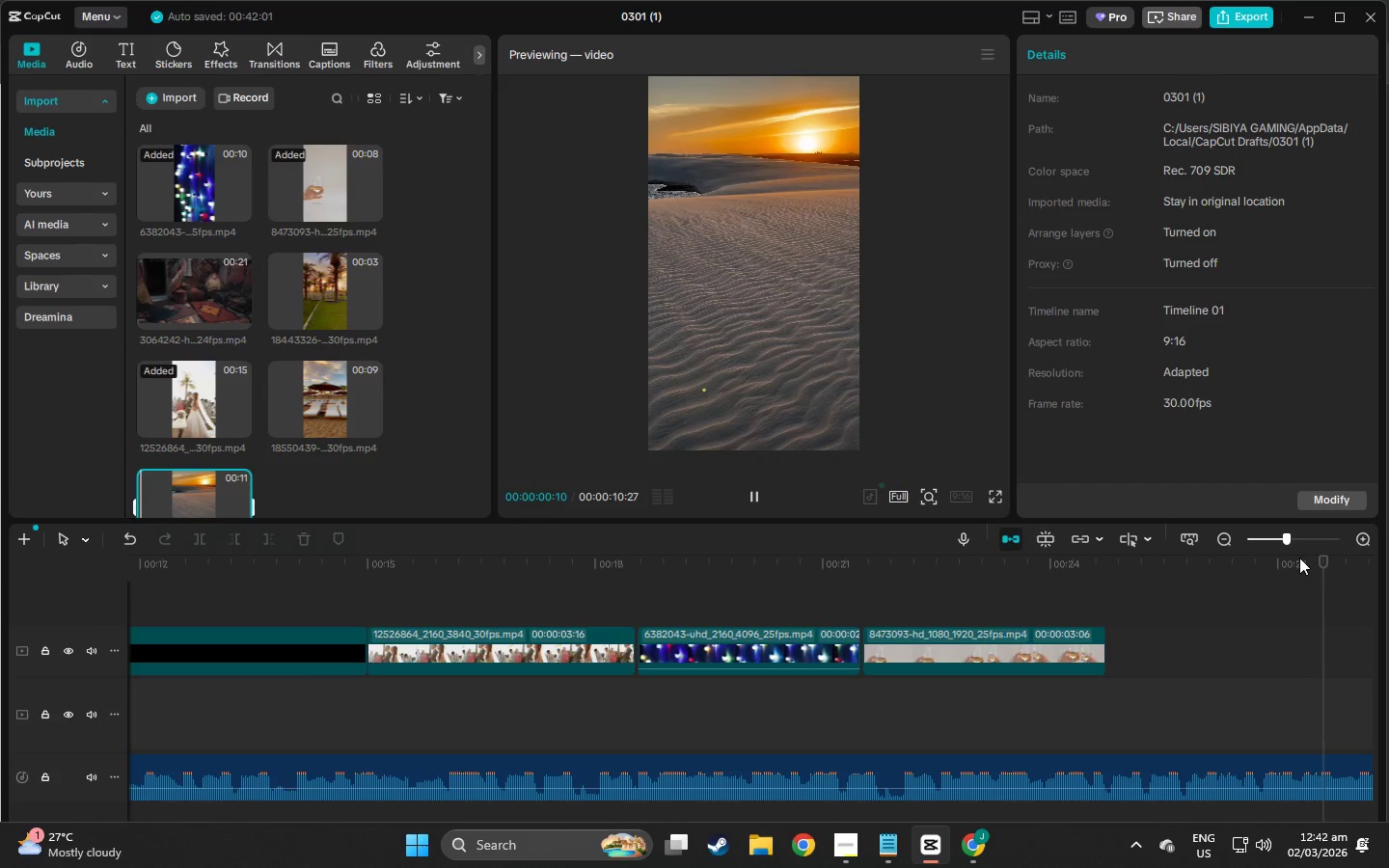 
left_click_drag(start_coordinate=[1328, 564], to_coordinate=[95, 619])
 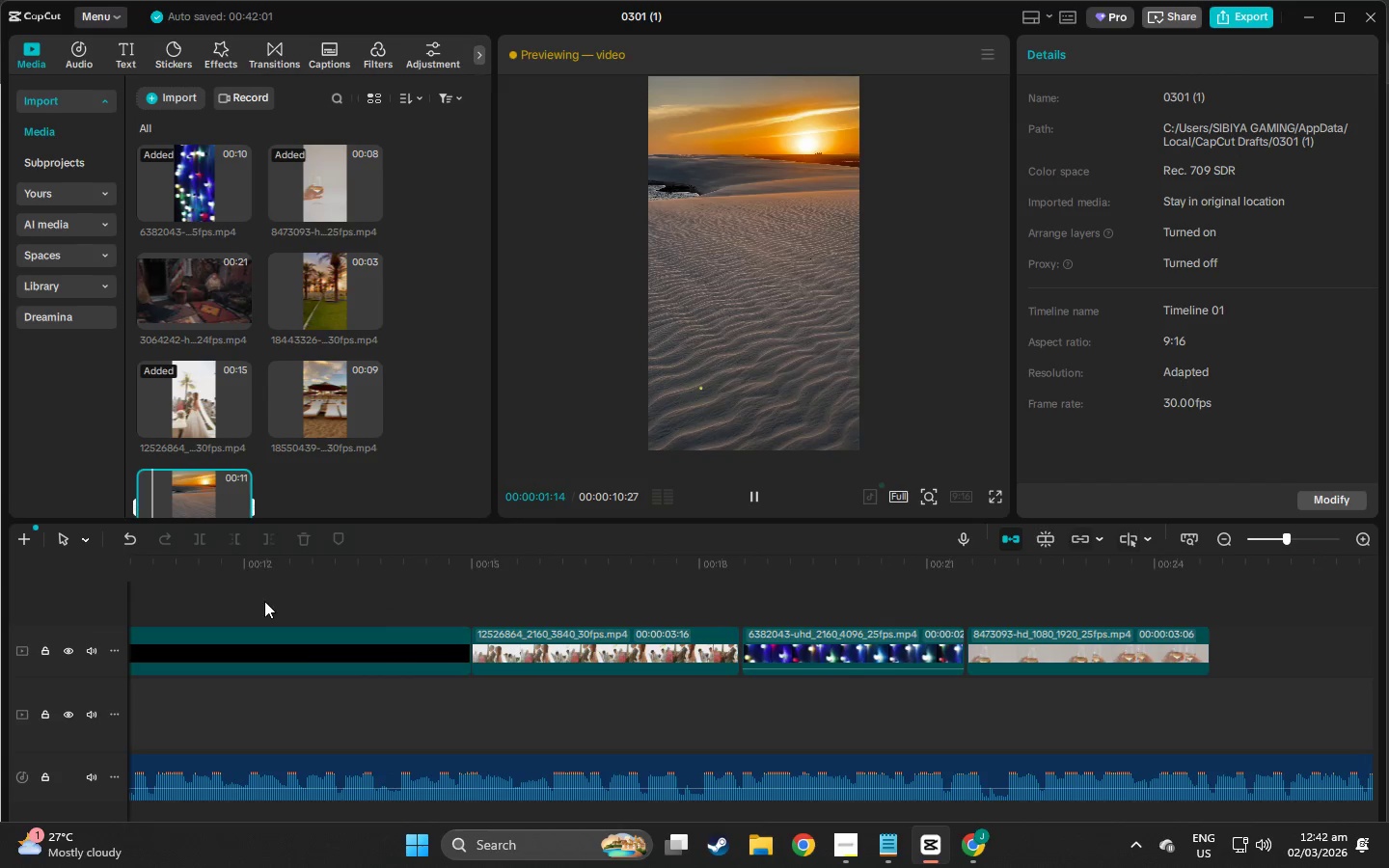 
left_click_drag(start_coordinate=[407, 559], to_coordinate=[0, 601])
 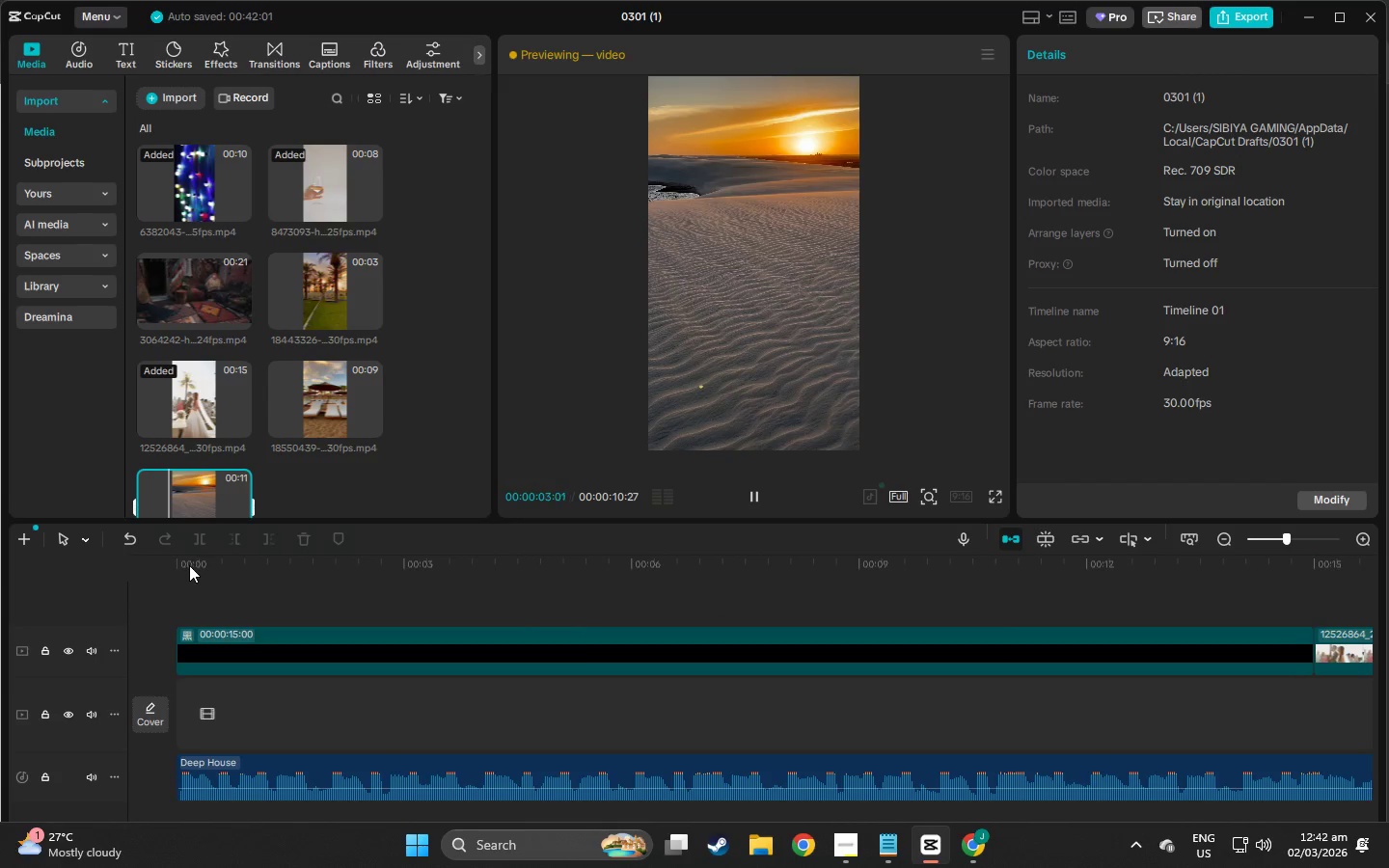 
double_click([189, 559])
 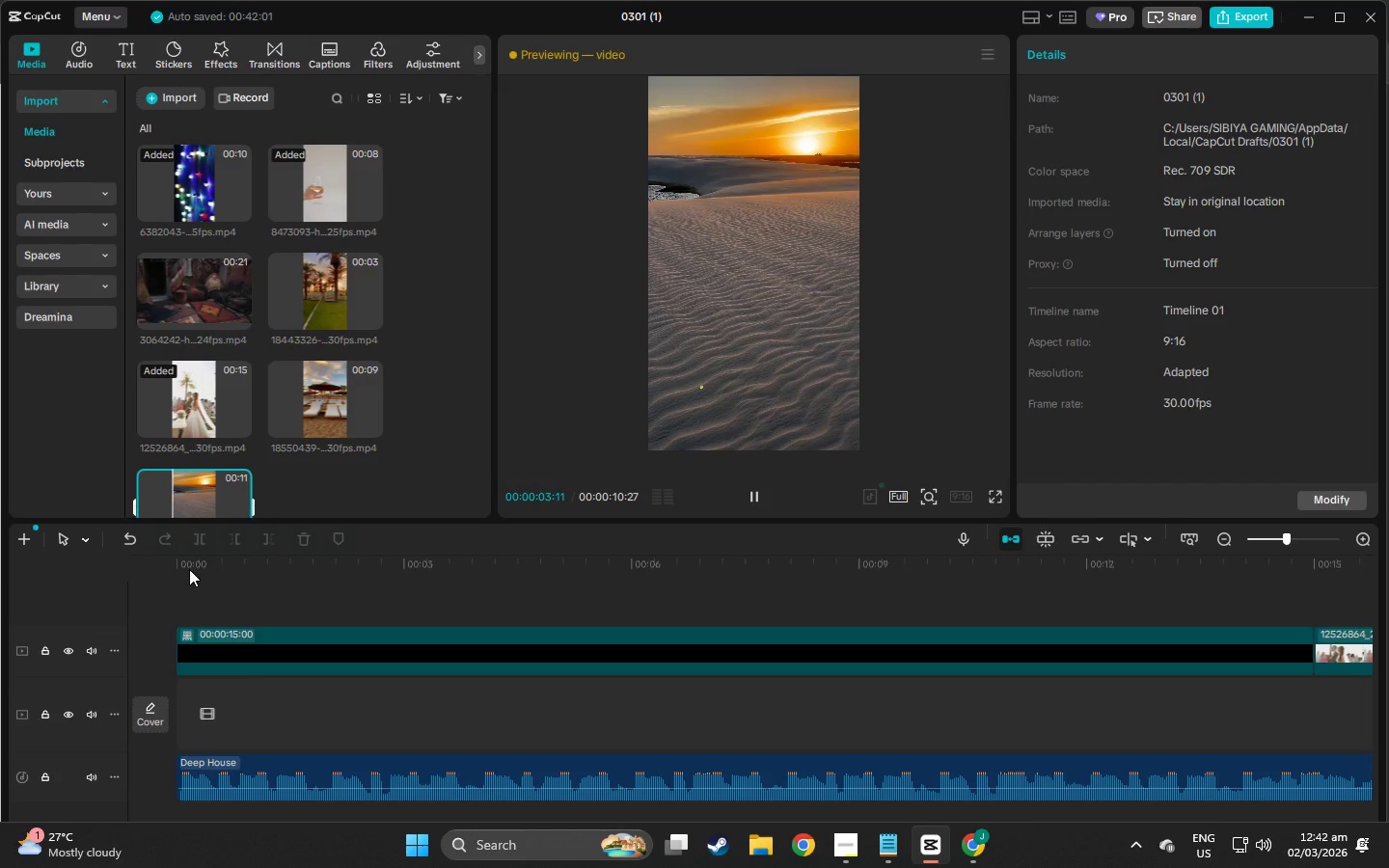 
key(Space)
 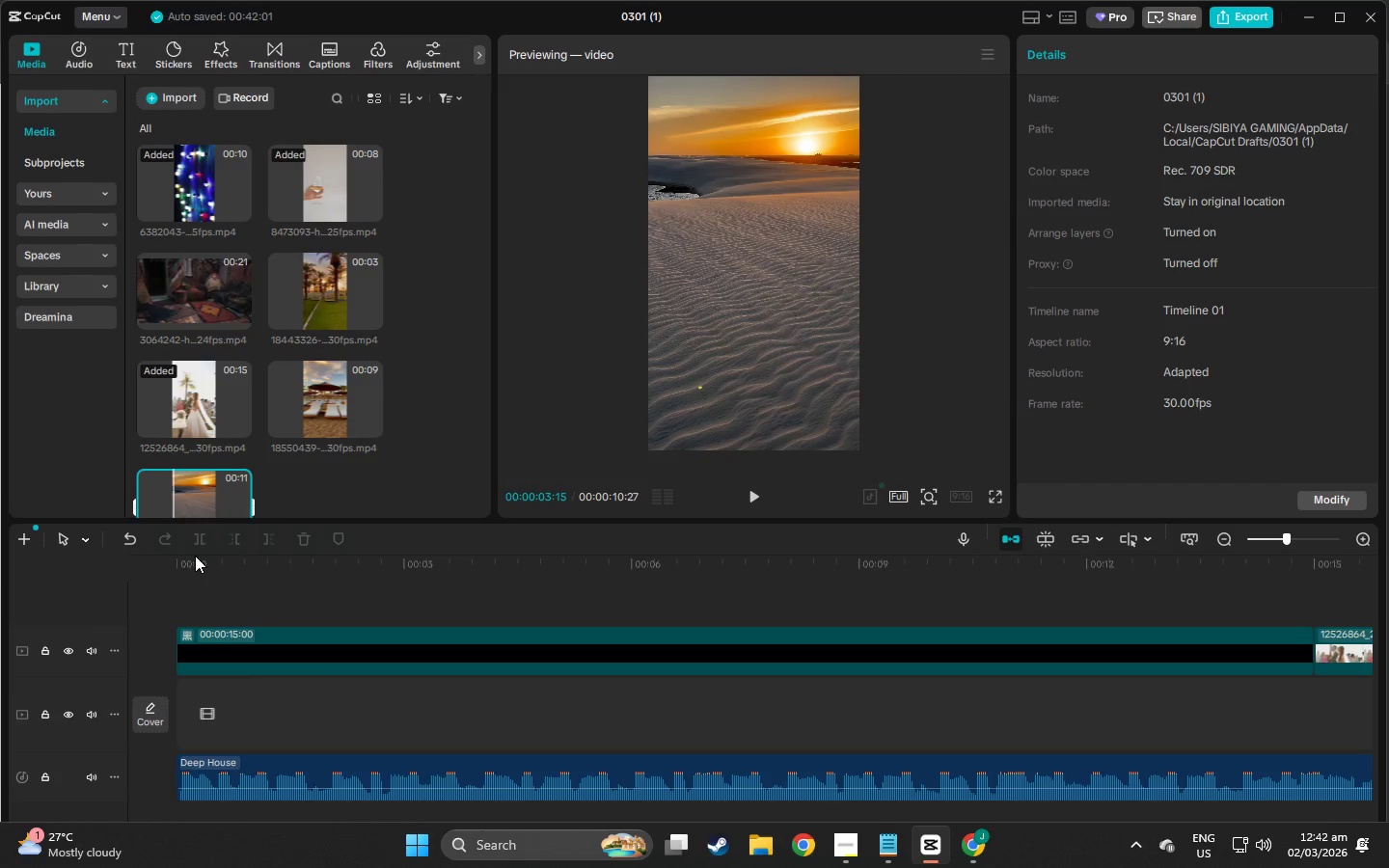 
double_click([198, 562])
 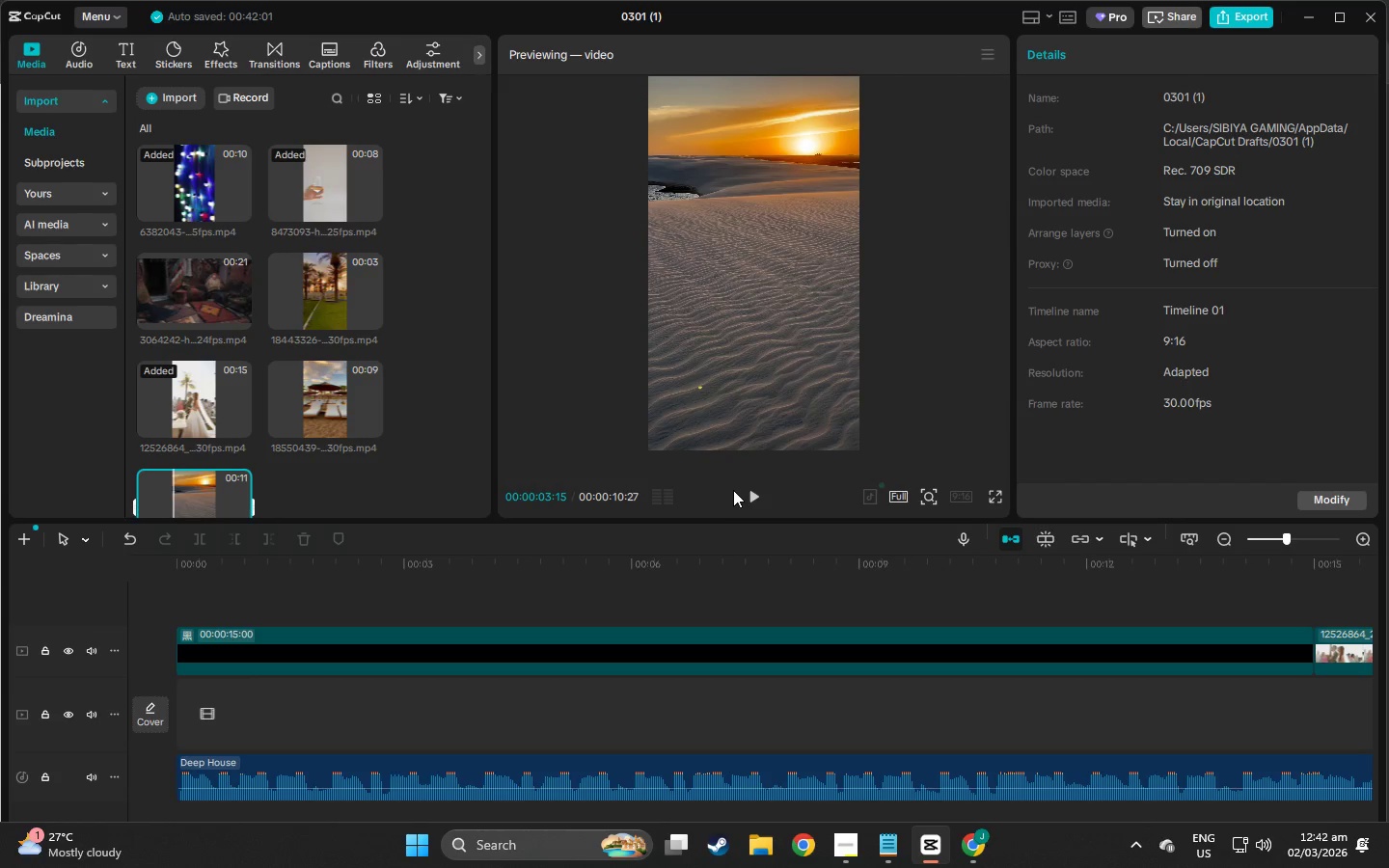 
left_click([742, 490])
 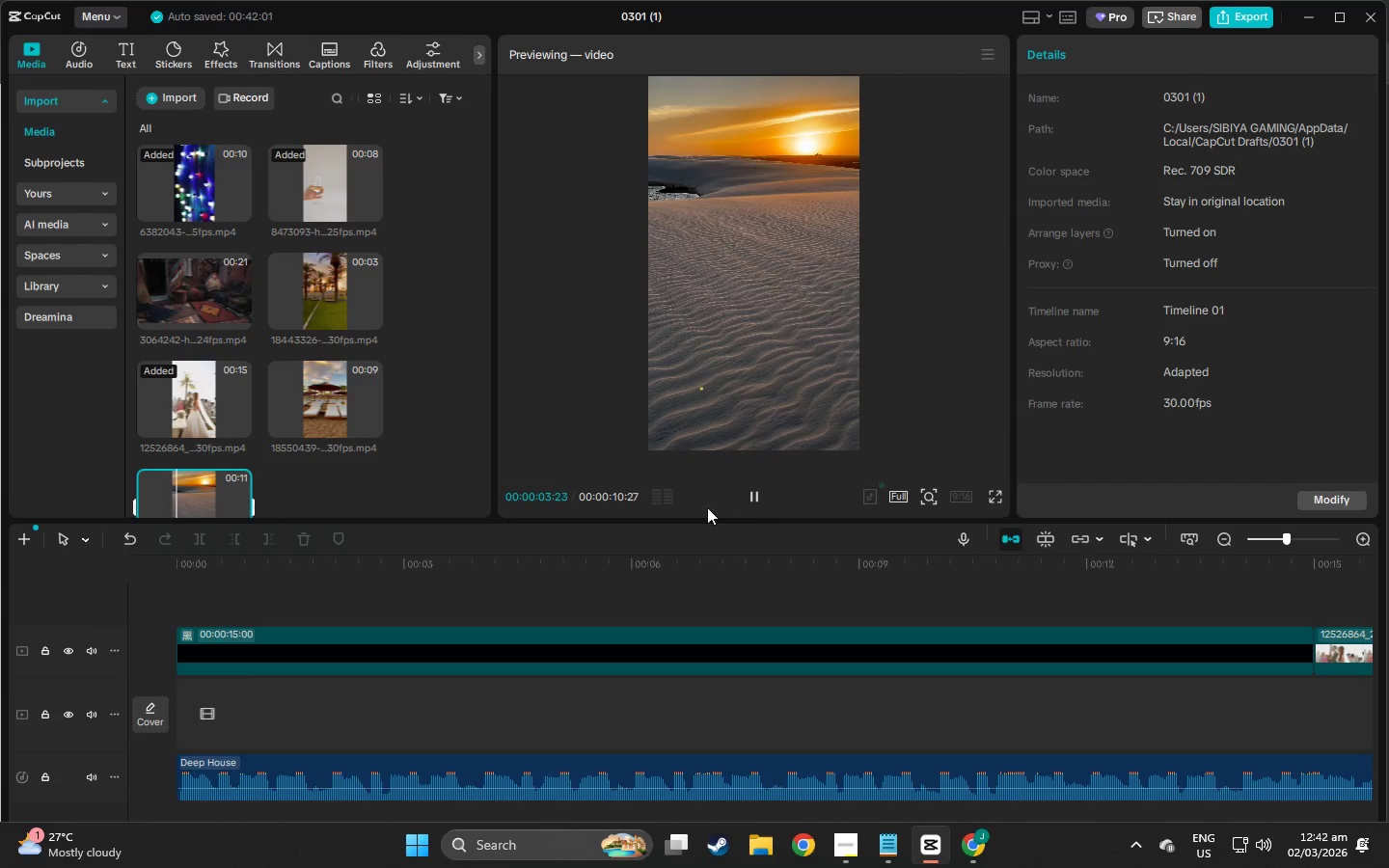 
key(Space)
 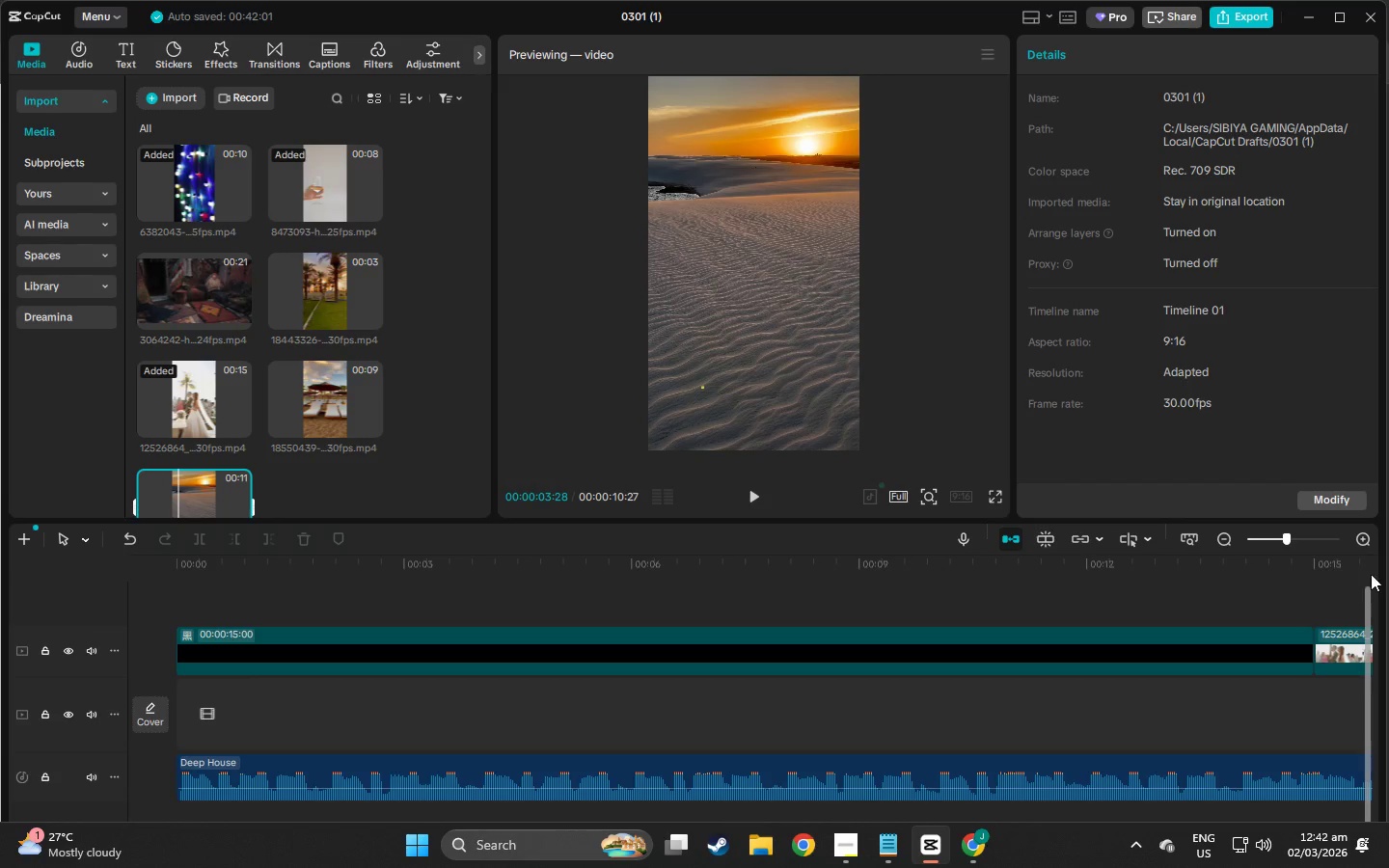 
left_click_drag(start_coordinate=[1322, 562], to_coordinate=[575, 588])
 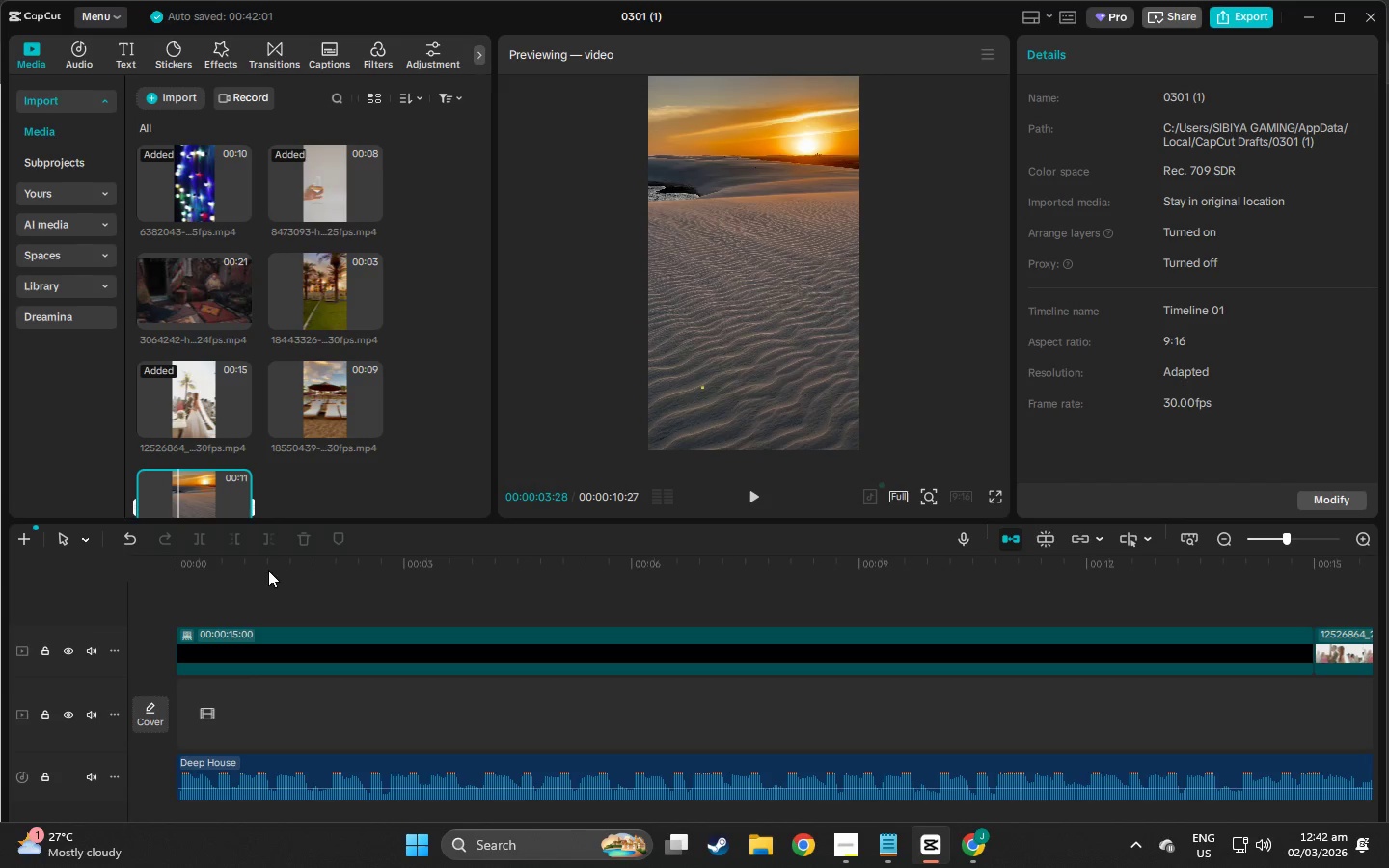 
left_click([220, 564])
 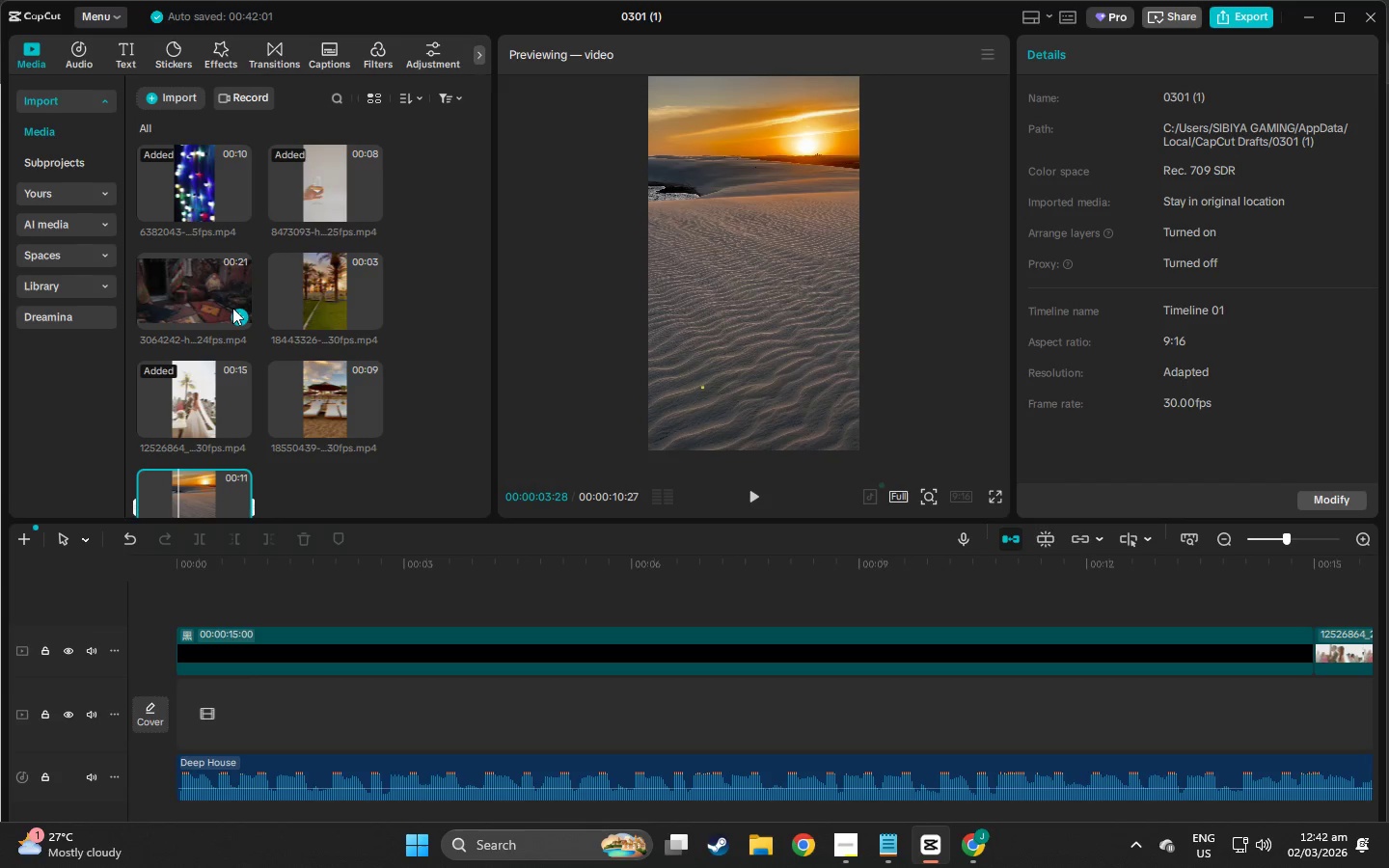 
left_click([150, 278])
 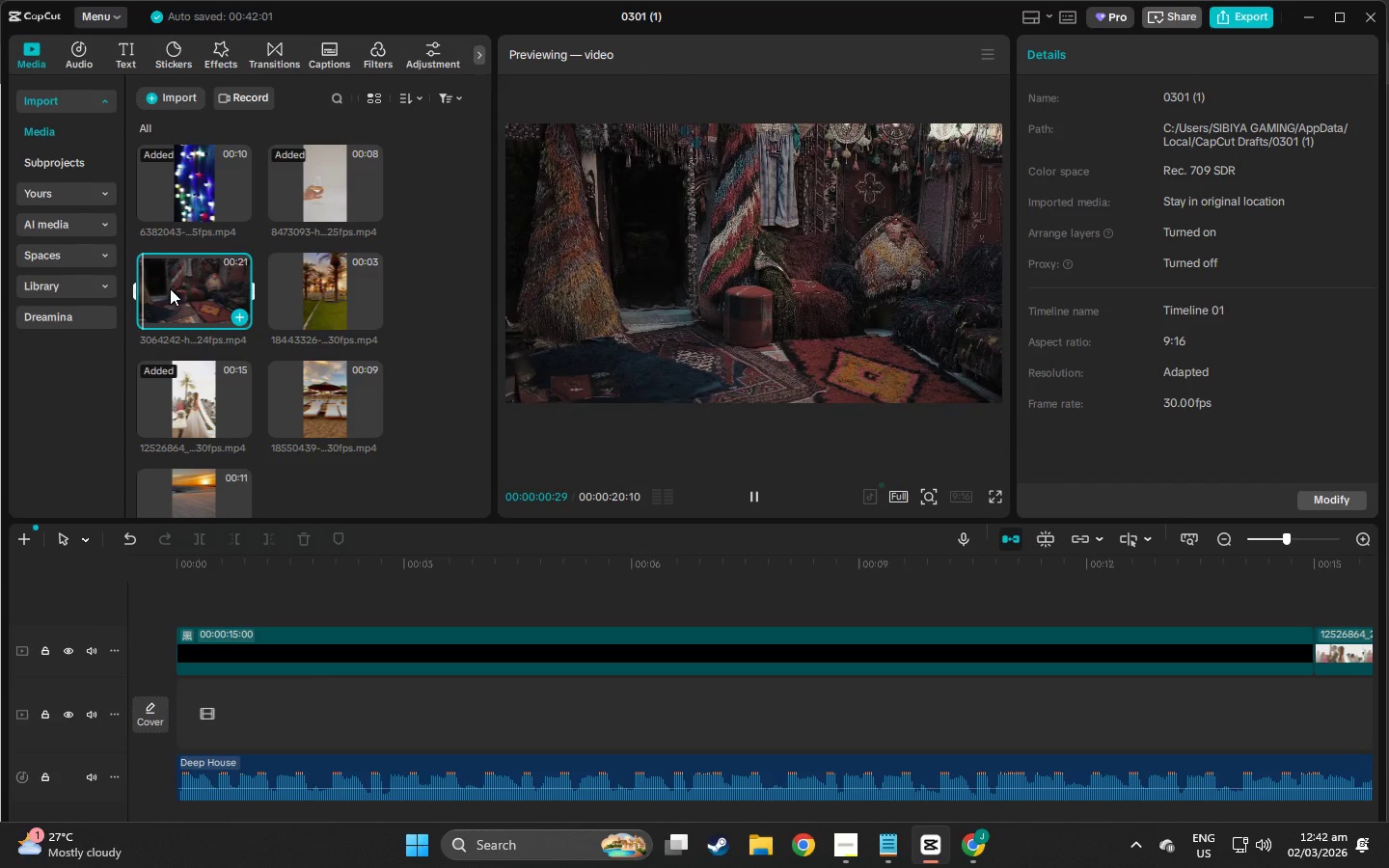 
left_click([195, 208])
 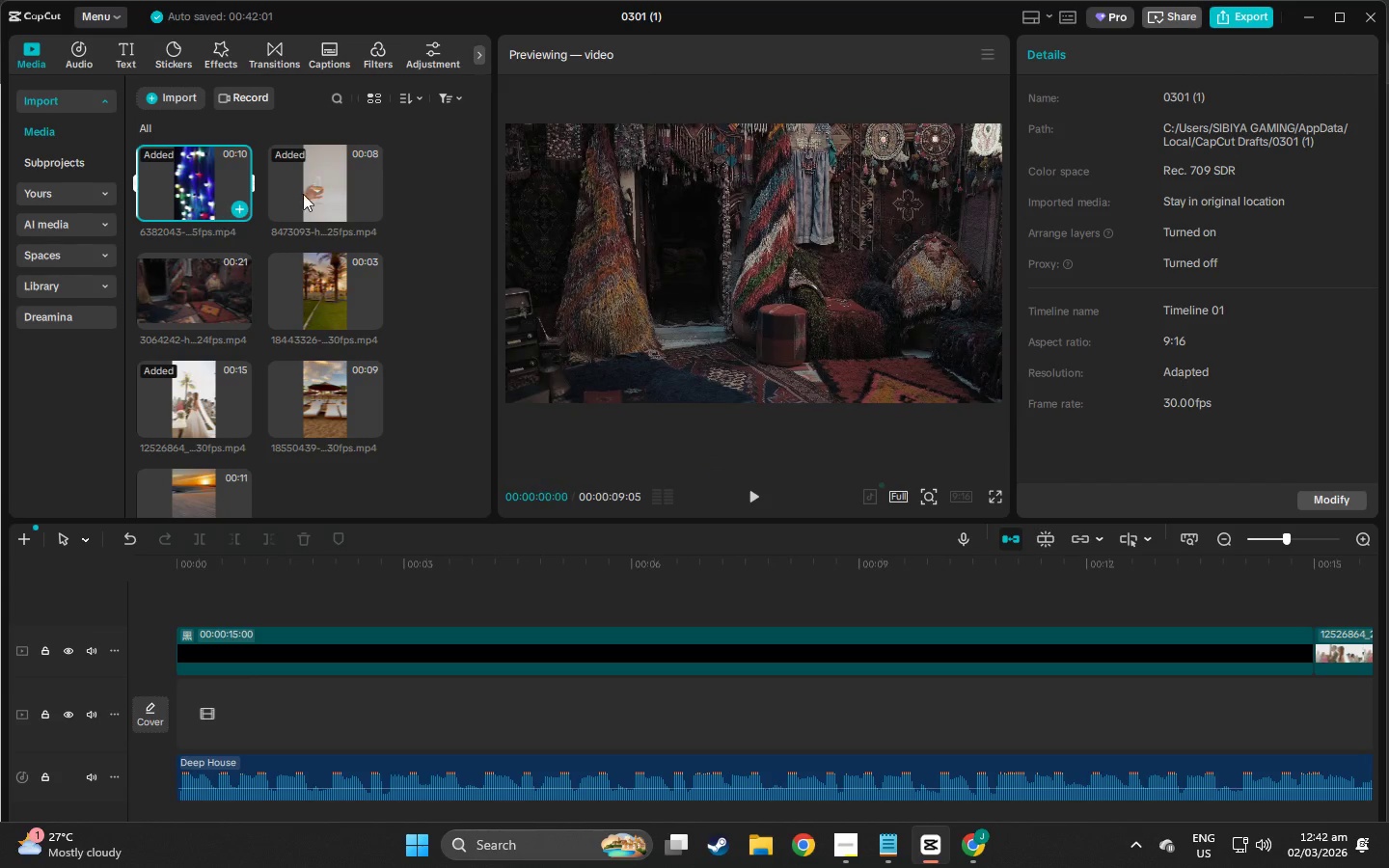 
left_click([345, 192])
 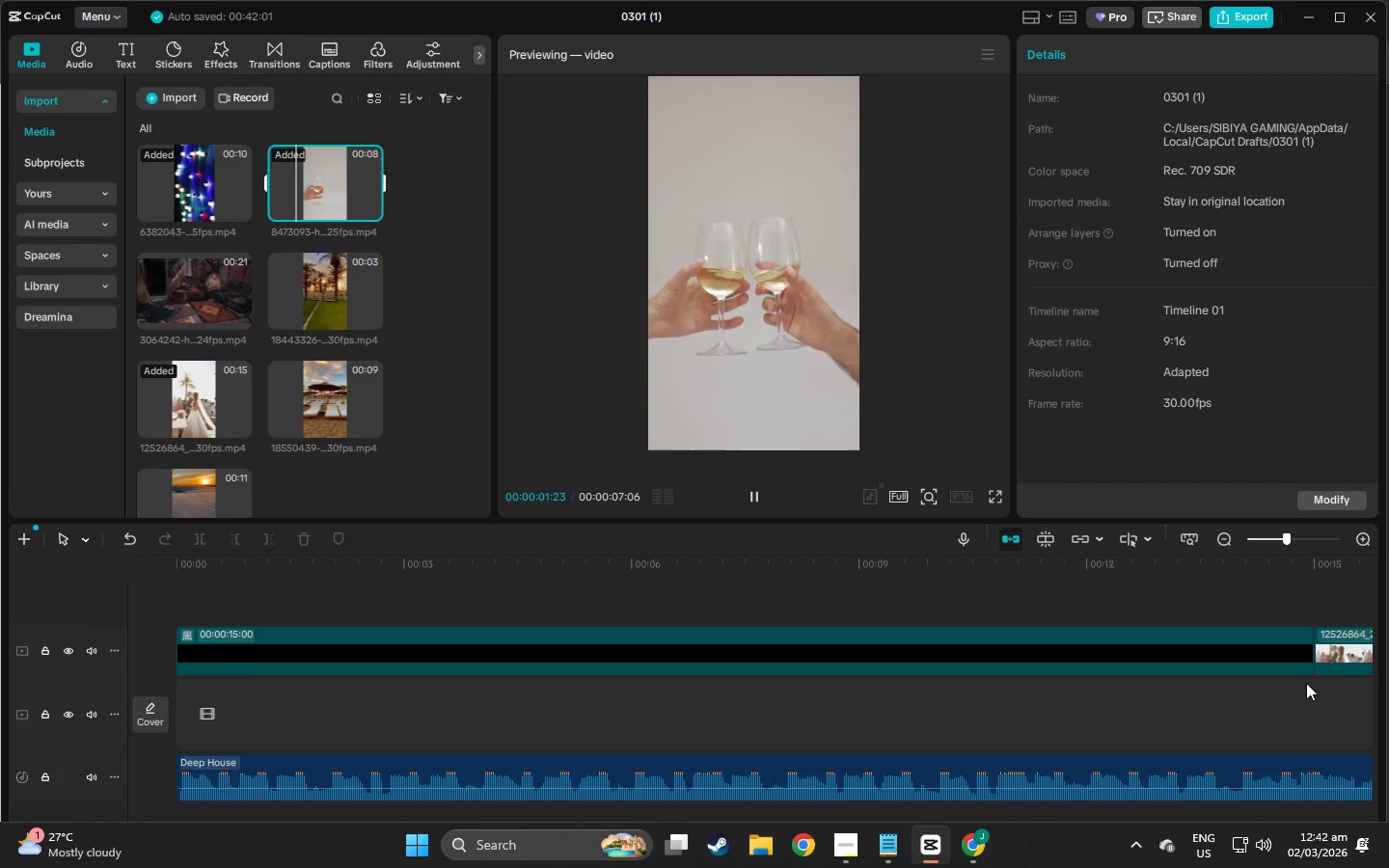 
left_click_drag(start_coordinate=[1275, 532], to_coordinate=[1257, 535])
 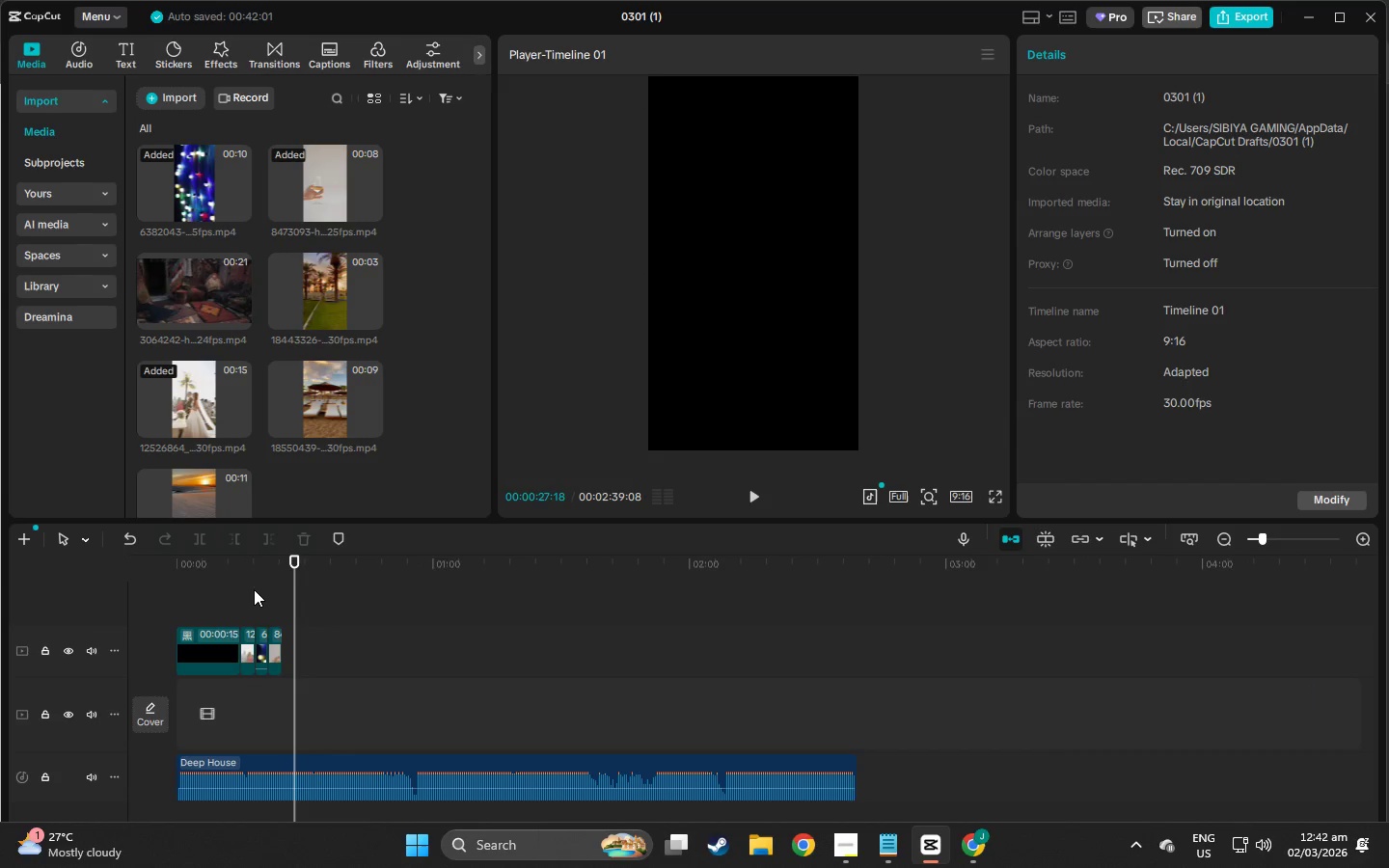 
key(Space)
 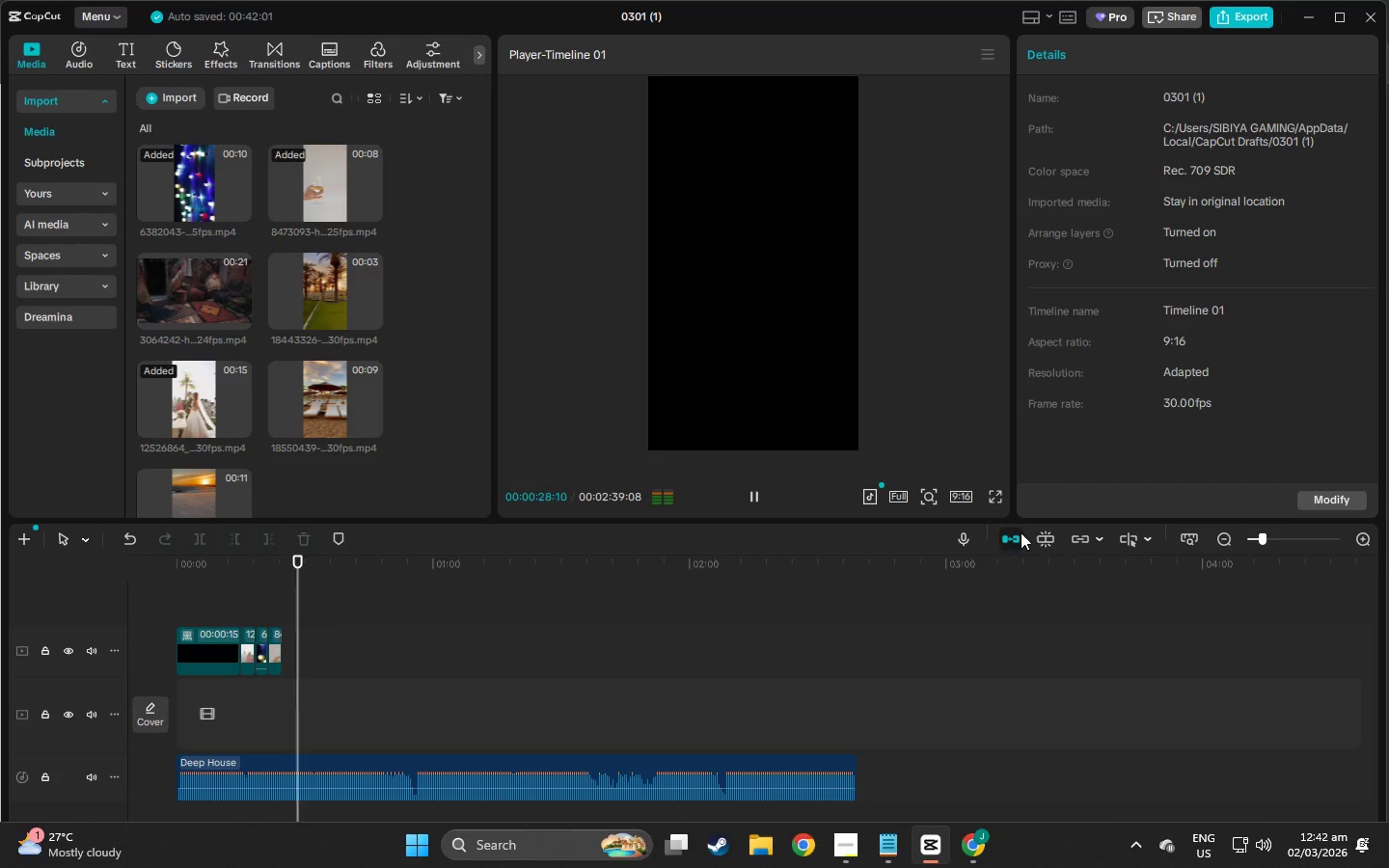 
key(Space)
 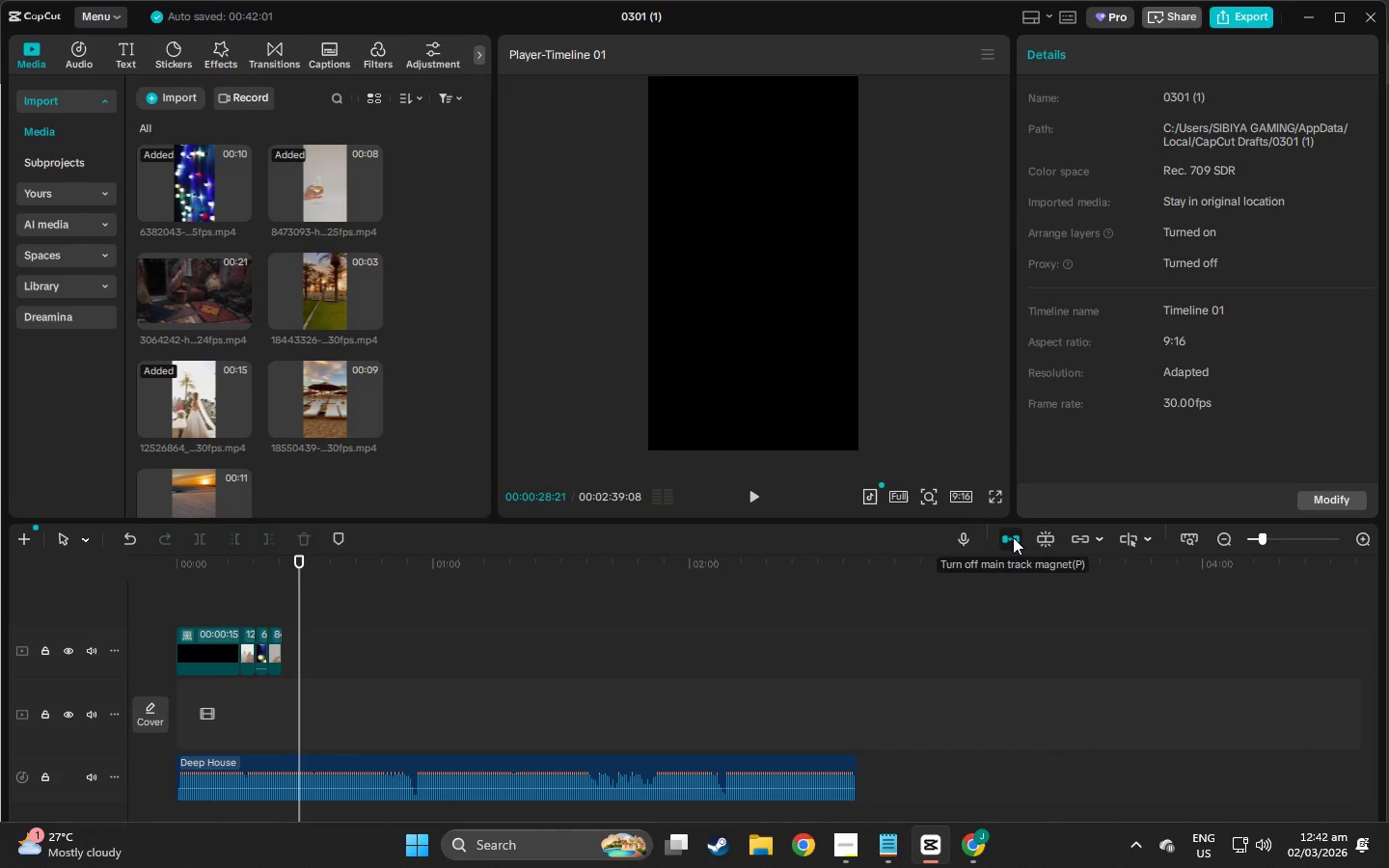 
left_click([1013, 537])
 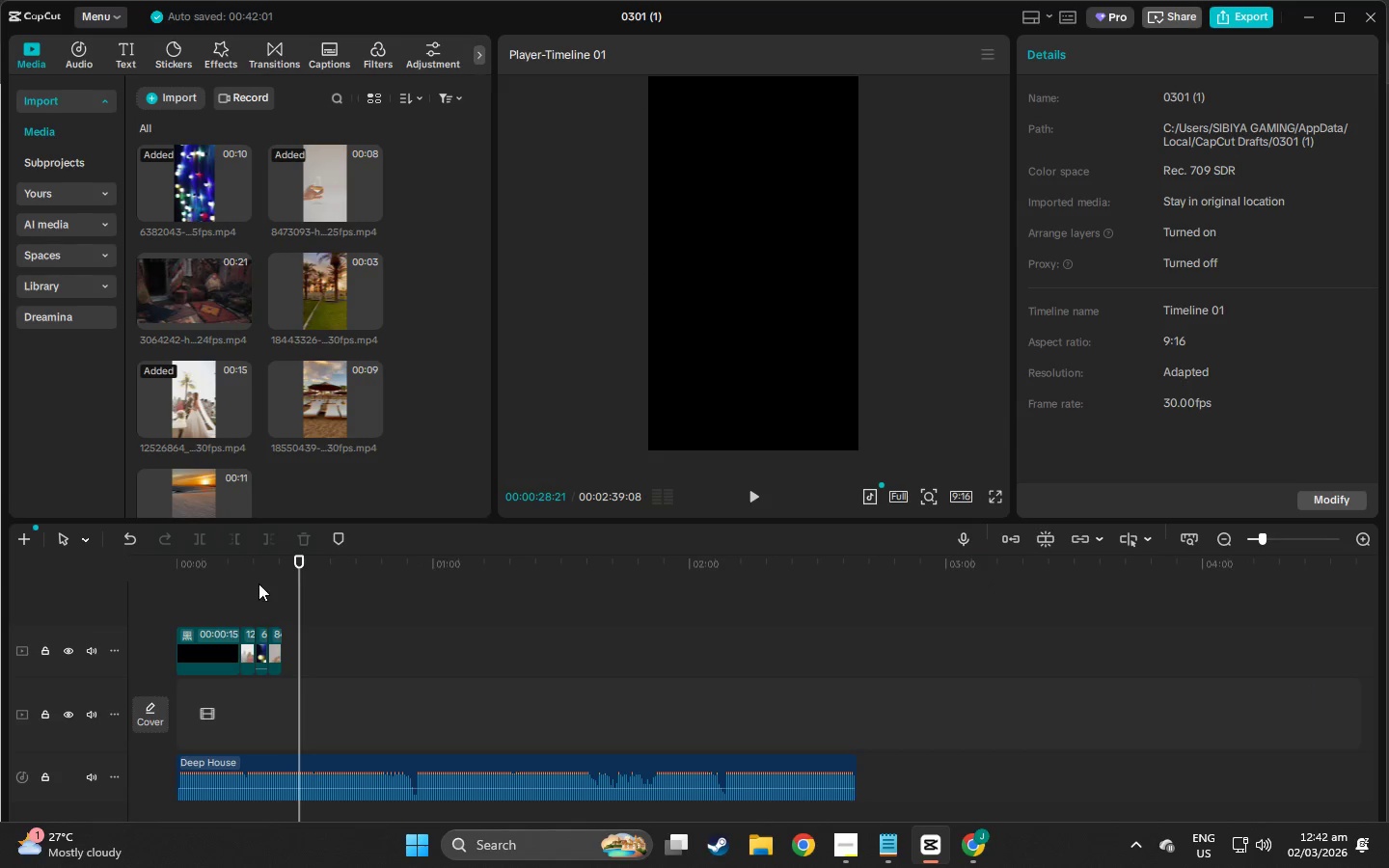 
left_click_drag(start_coordinate=[294, 564], to_coordinate=[11, 602])
 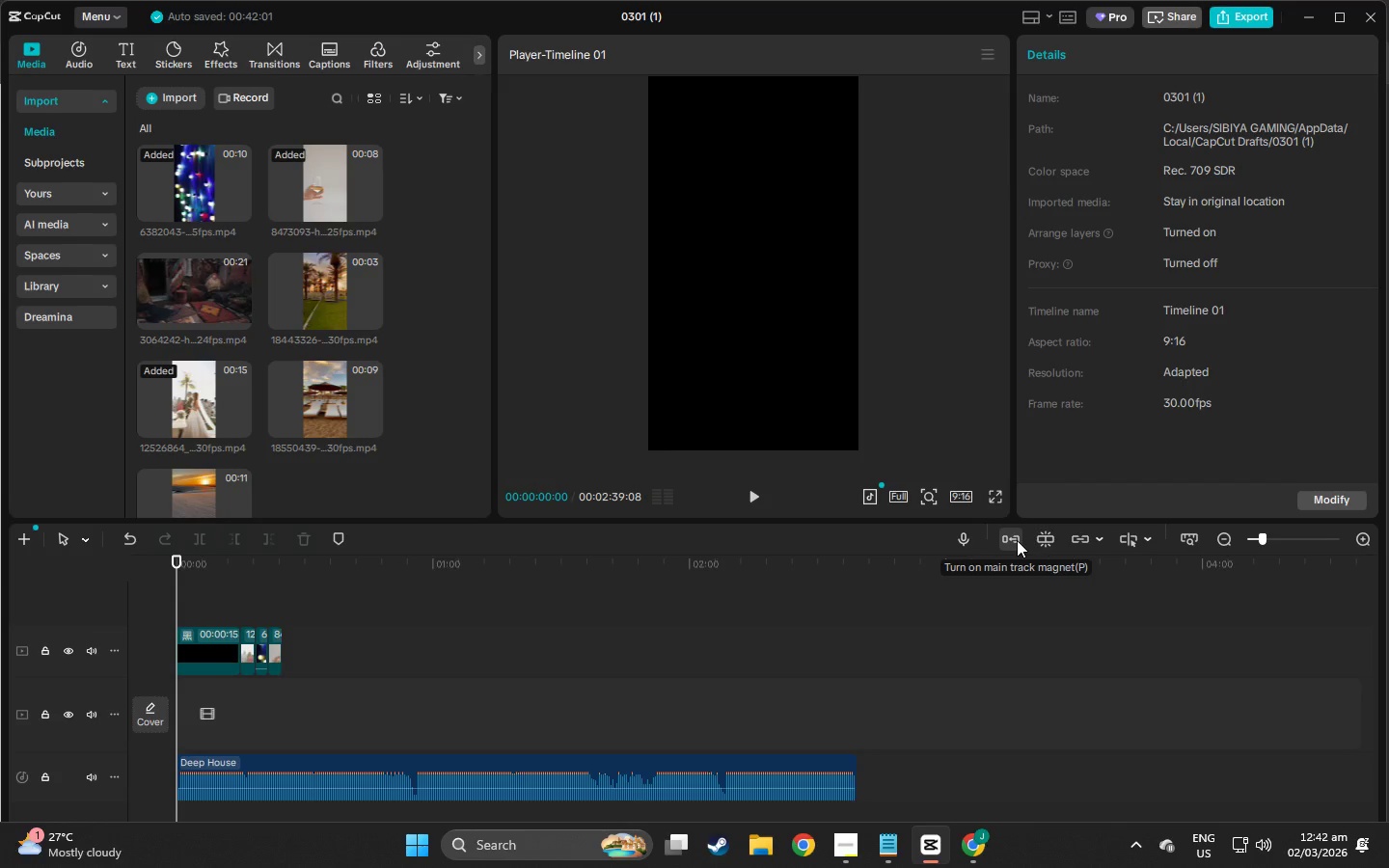 
left_click([1017, 540])
 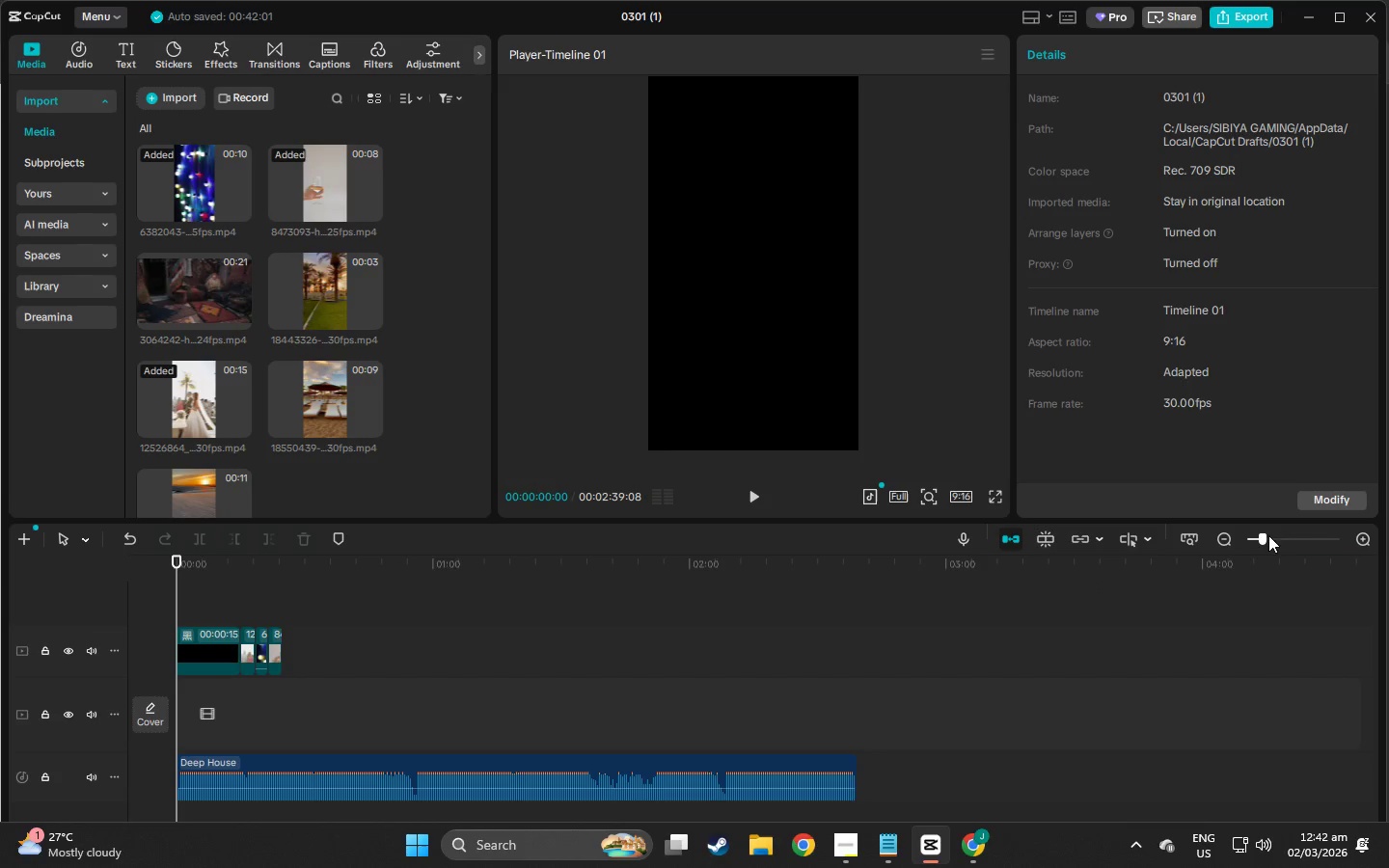 
left_click([1278, 544])
 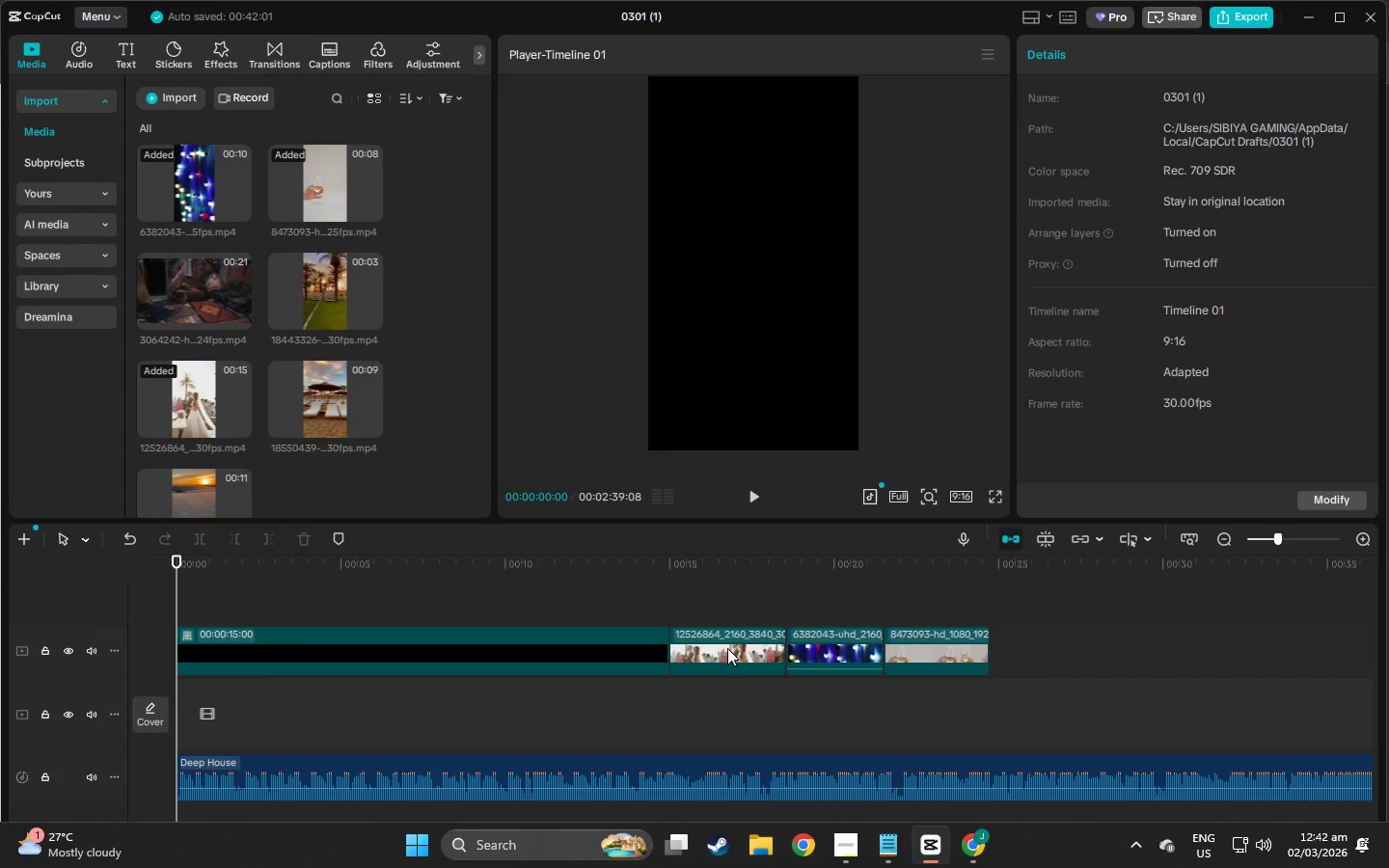 
left_click_drag(start_coordinate=[713, 640], to_coordinate=[704, 640])
 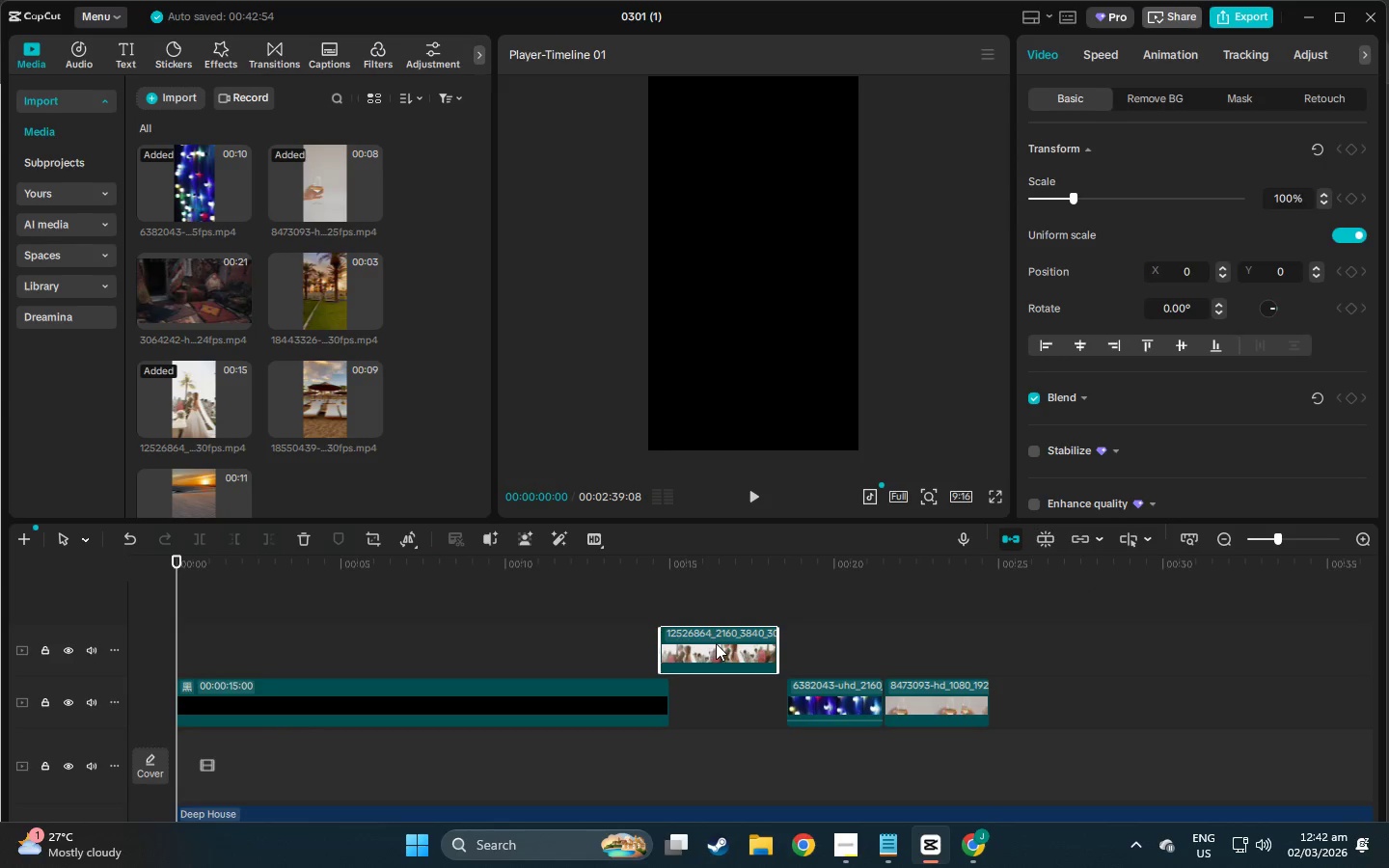 
left_click_drag(start_coordinate=[716, 643], to_coordinate=[726, 699])
 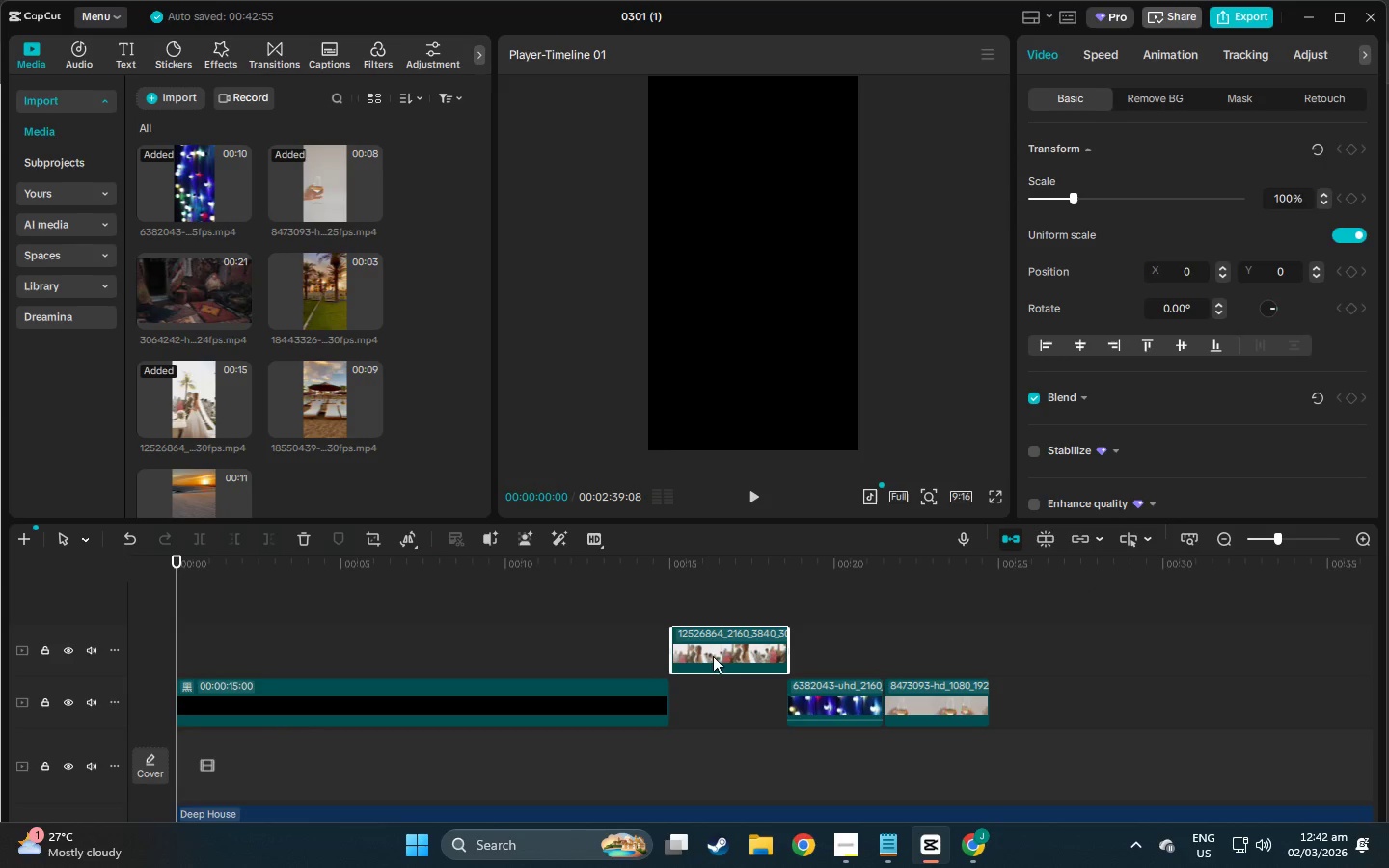 
left_click_drag(start_coordinate=[713, 649], to_coordinate=[718, 712])
 